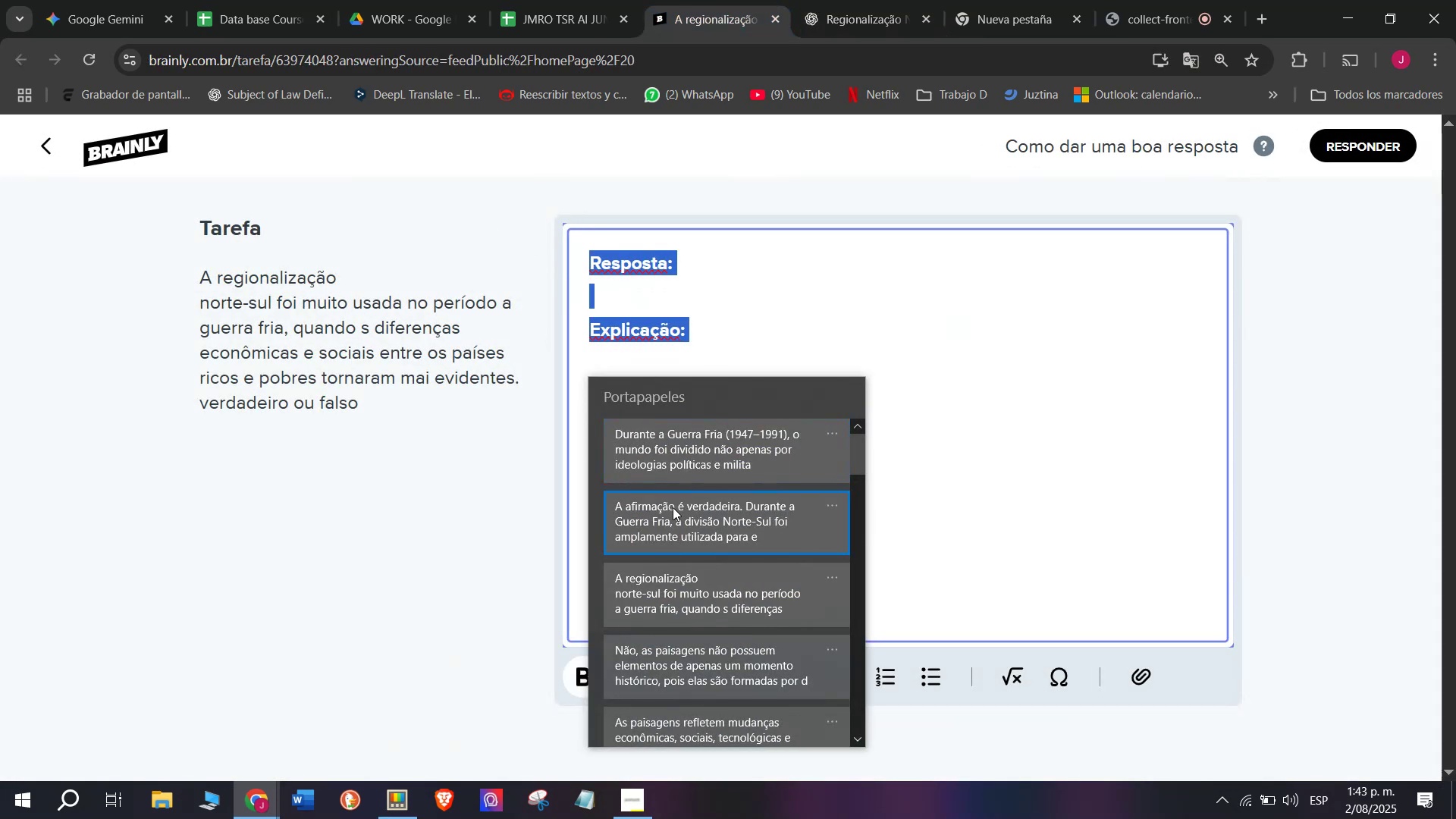 
key(Control+V)
 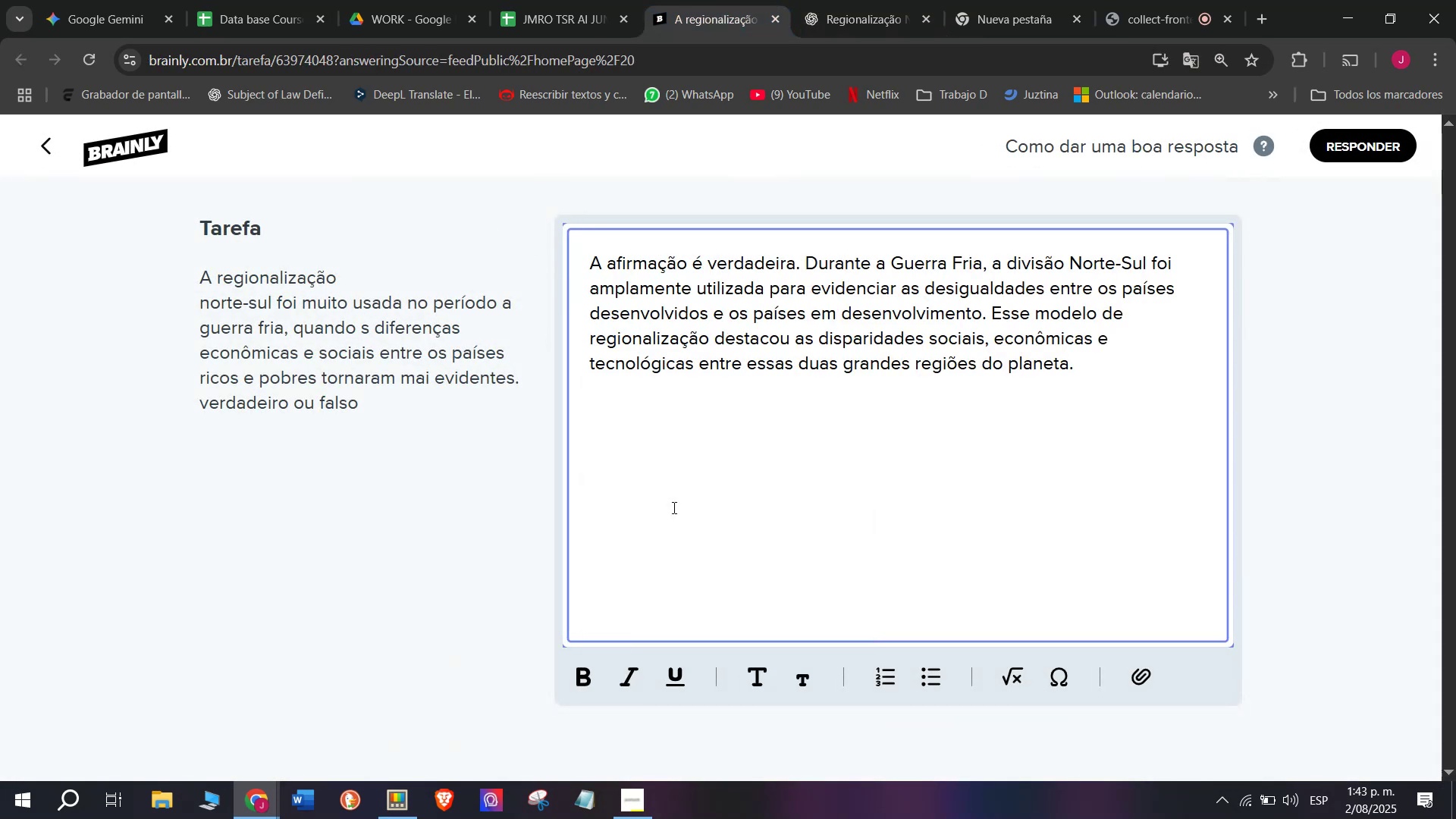 
key(Enter)
 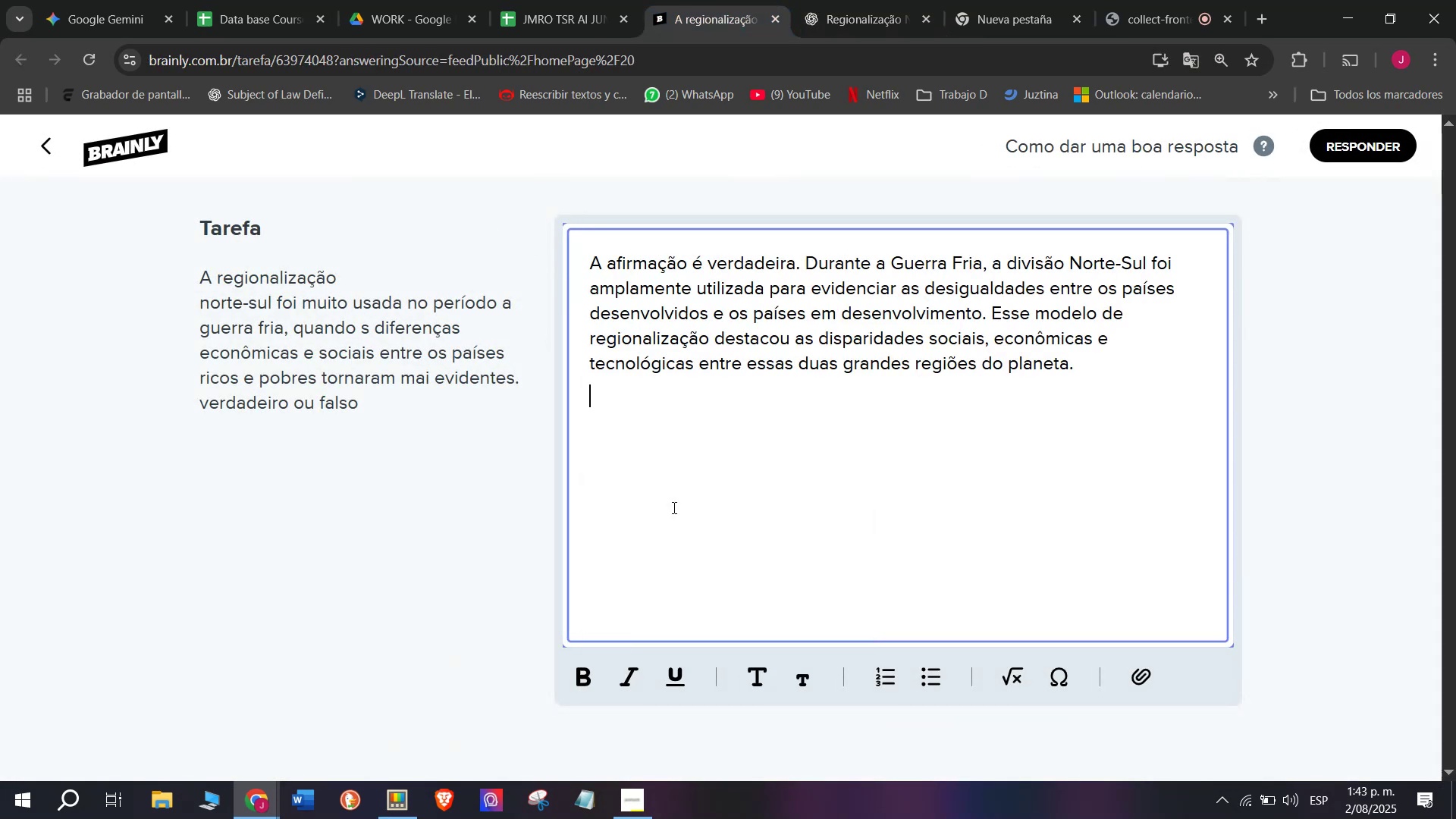 
key(Enter)
 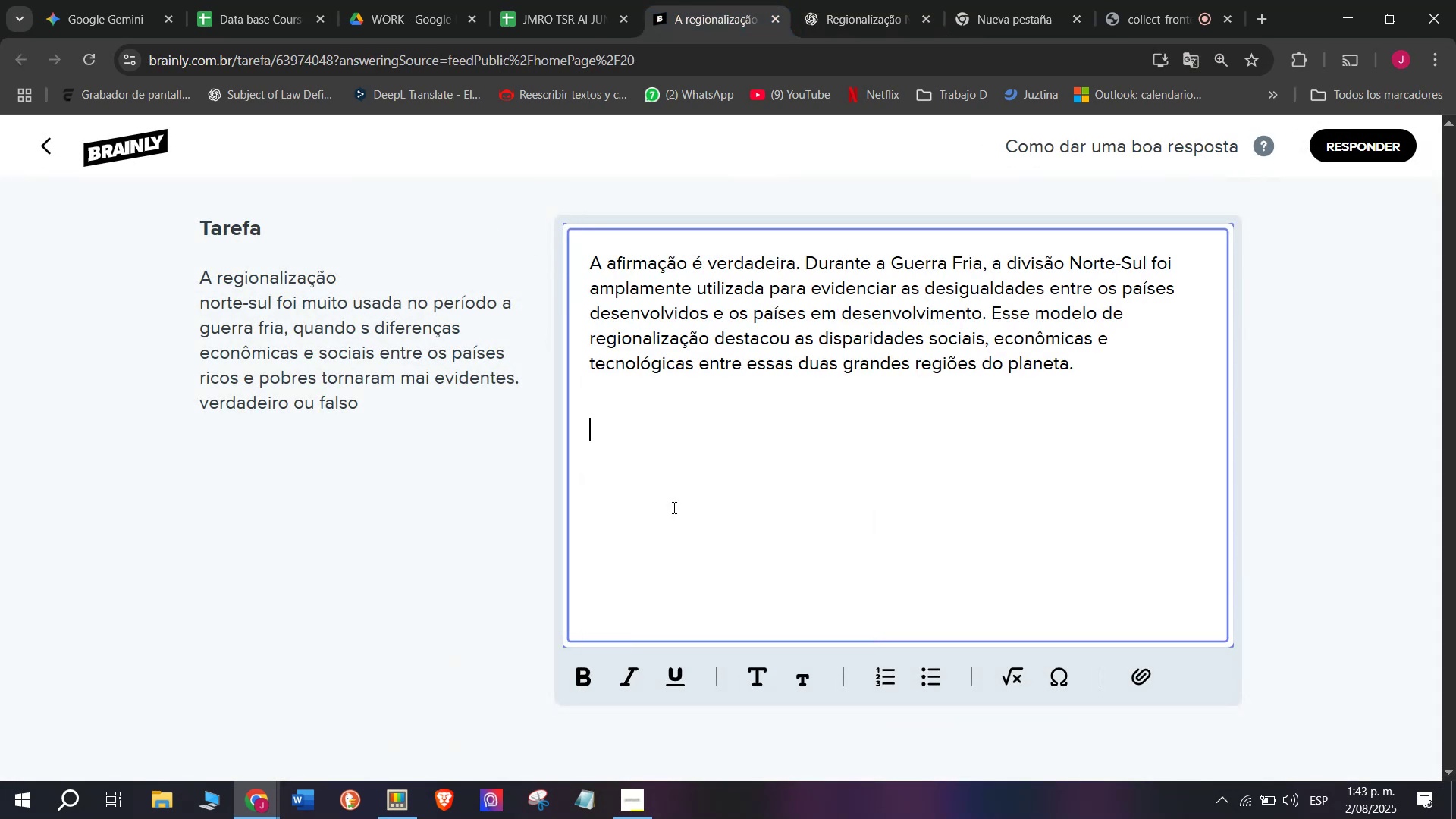 
key(Meta+MetaLeft)
 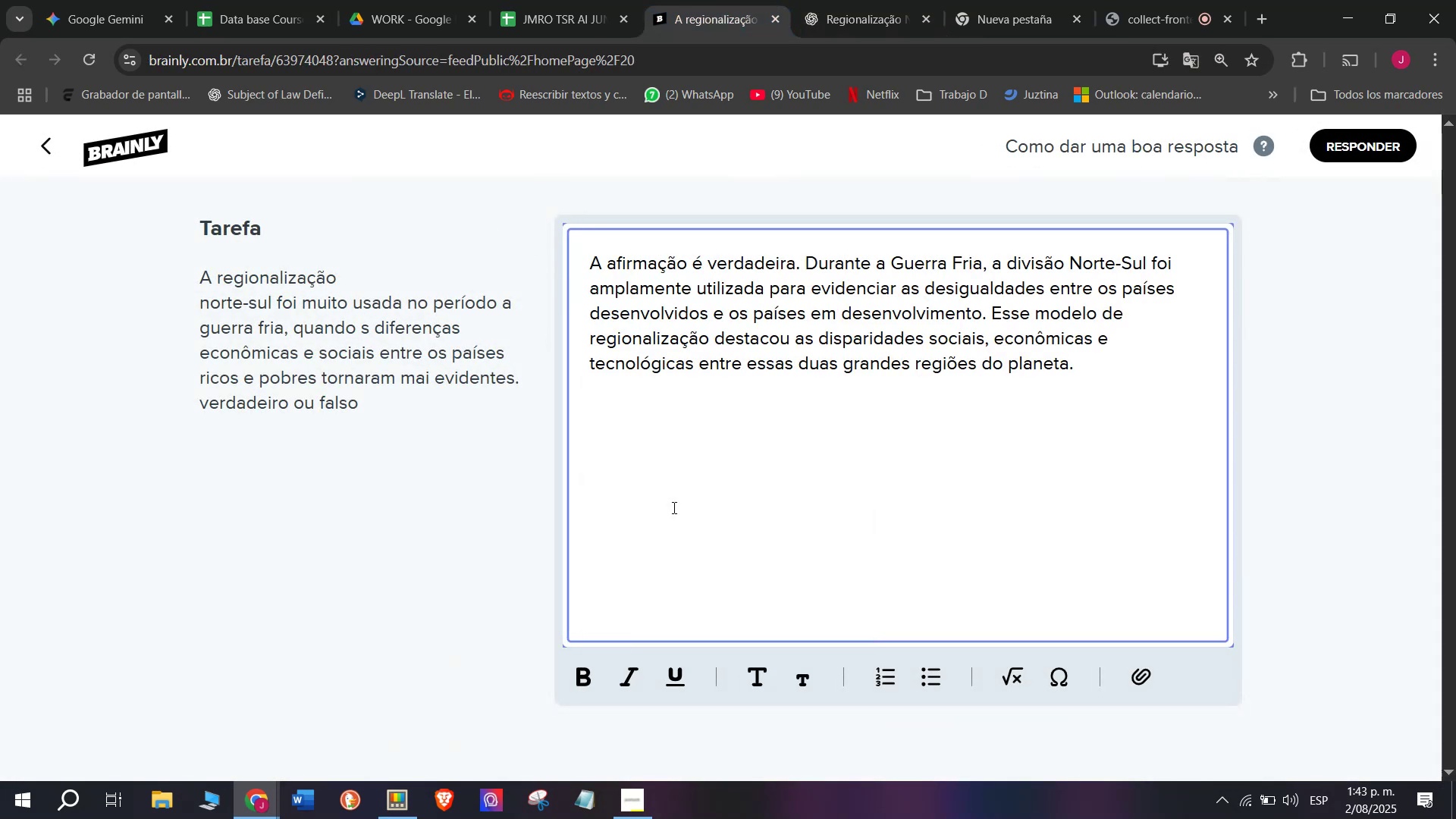 
key(Meta+V)
 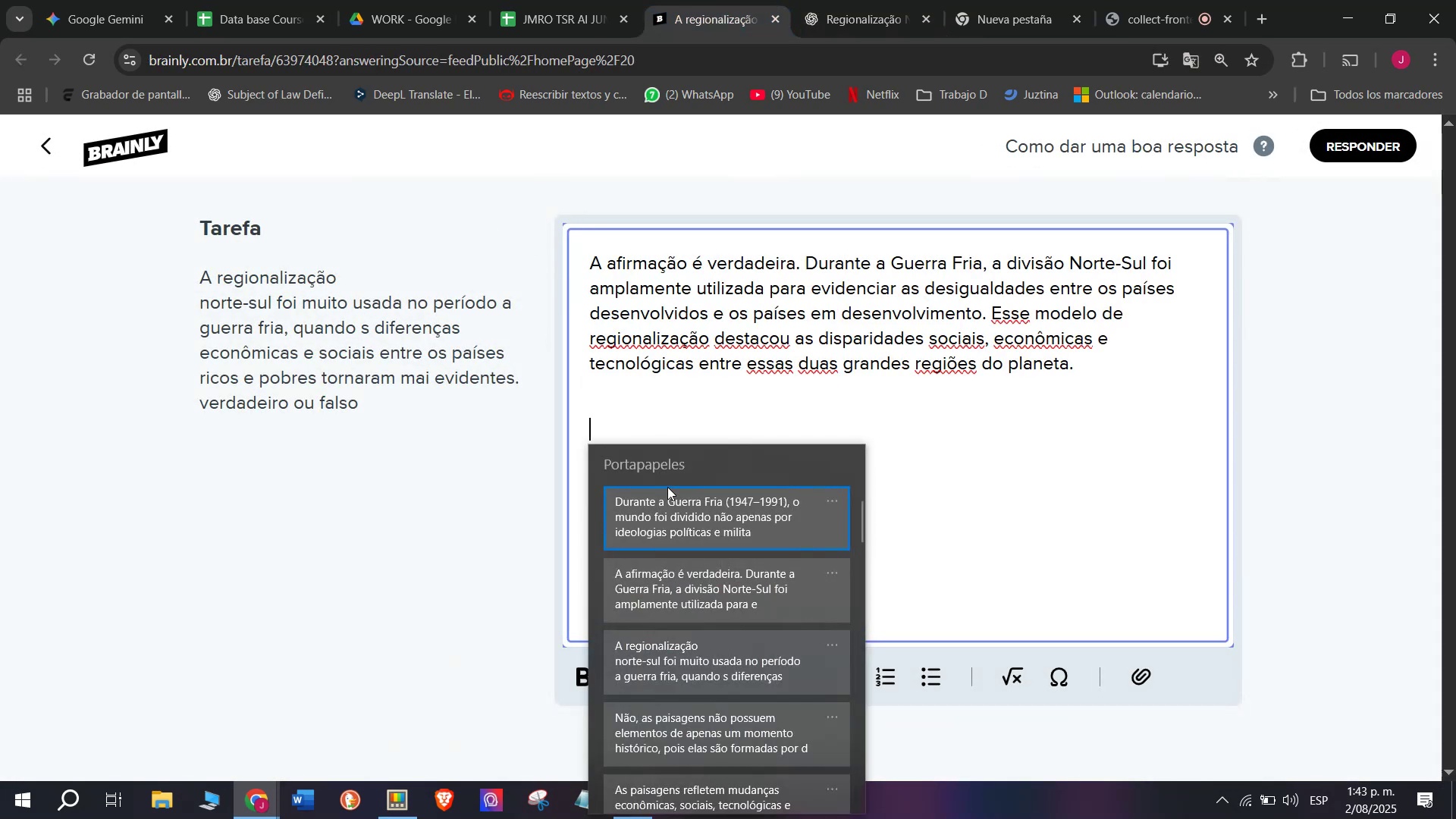 
key(Control+ControlLeft)
 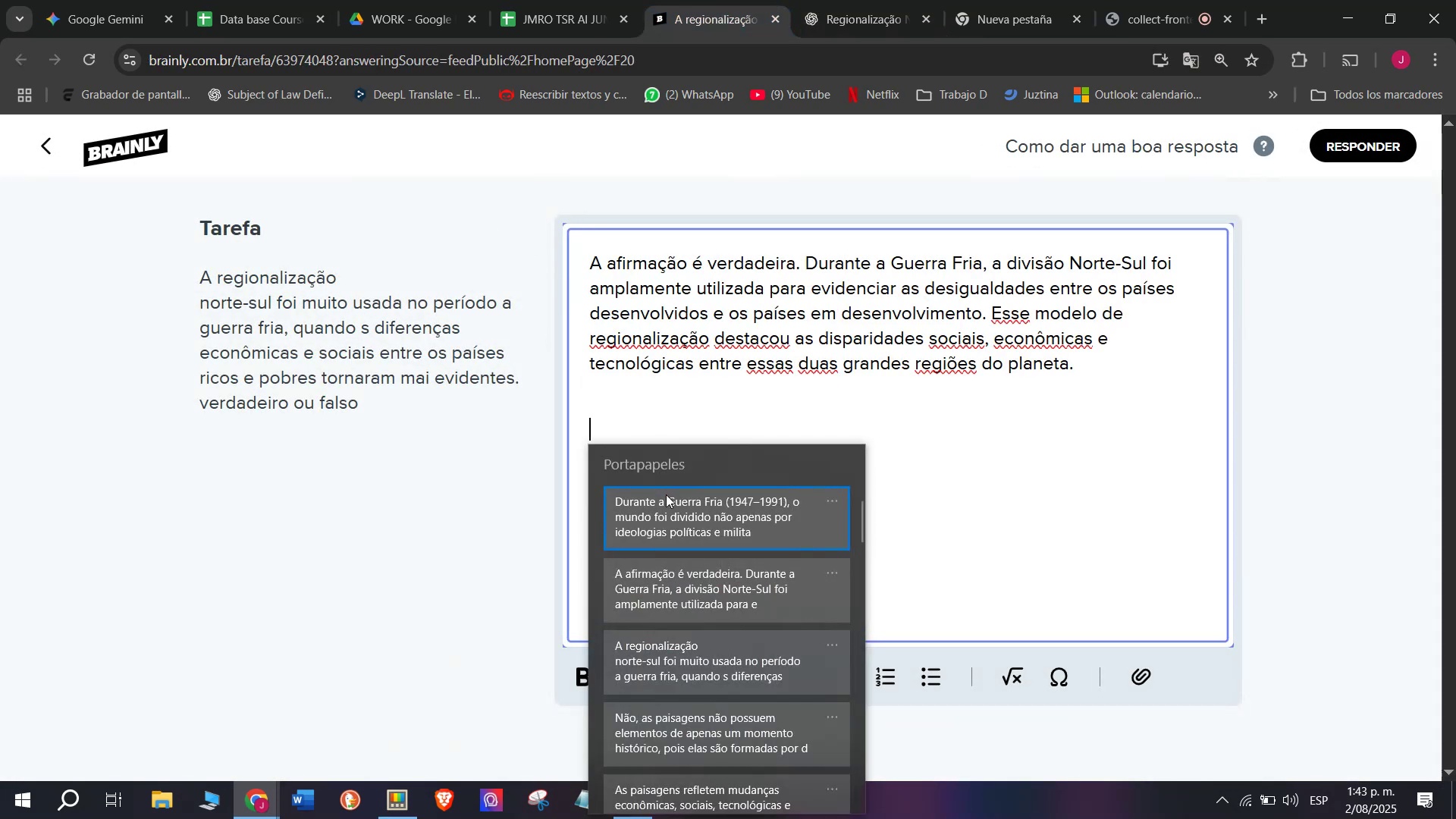 
key(Control+V)
 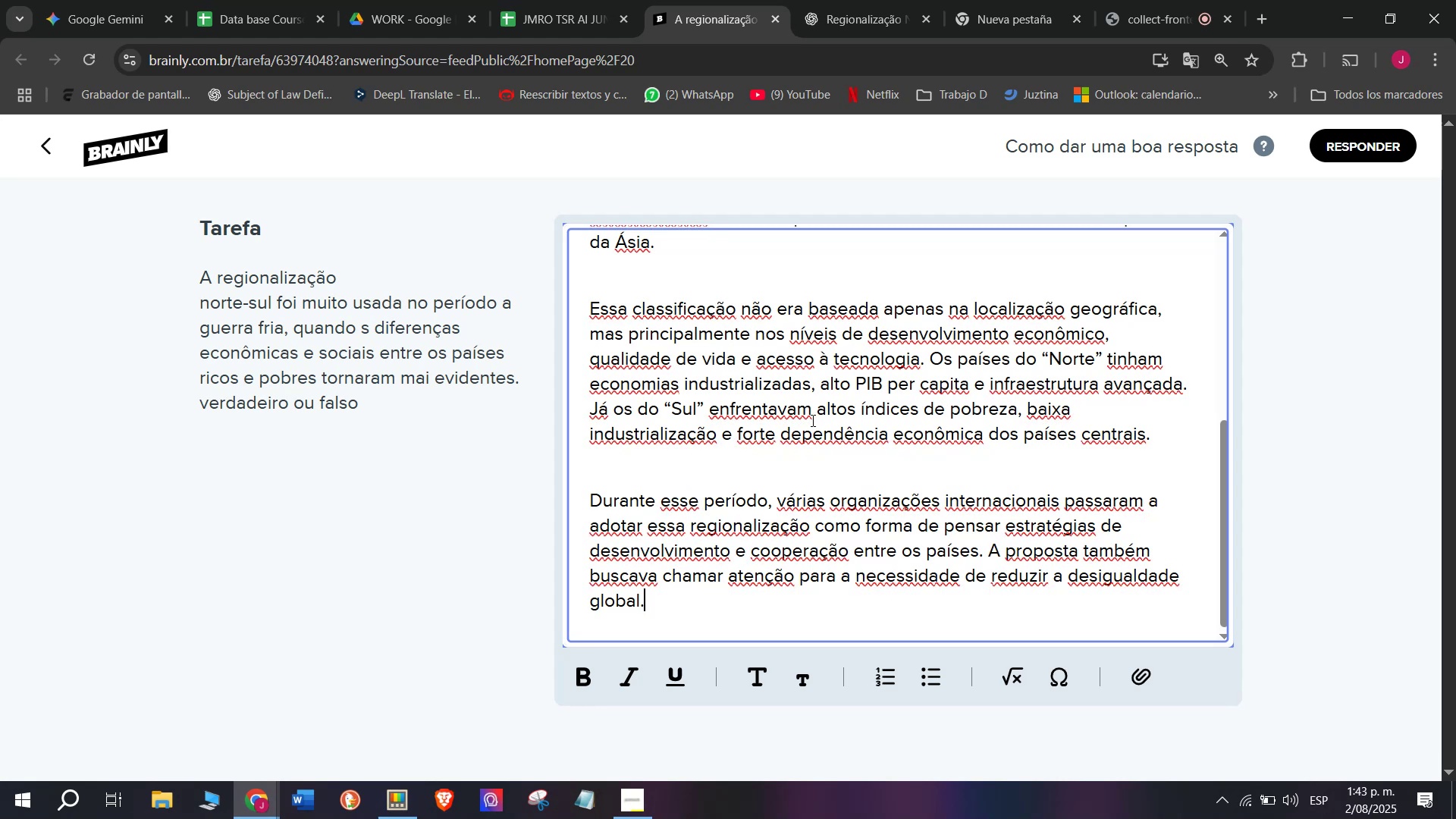 
scroll: coordinate [855, 602], scroll_direction: up, amount: 1.0
 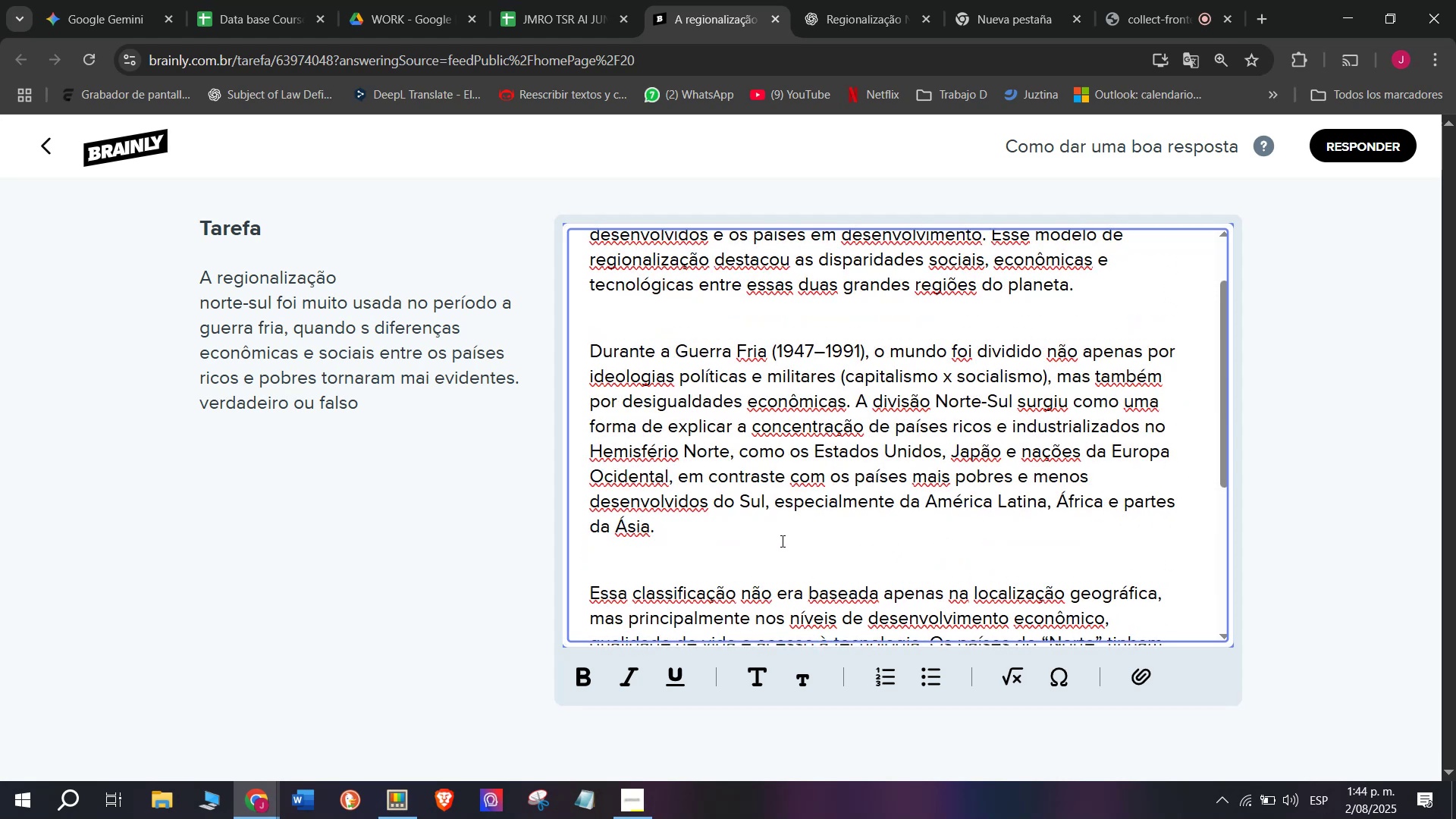 
wait(10.23)
 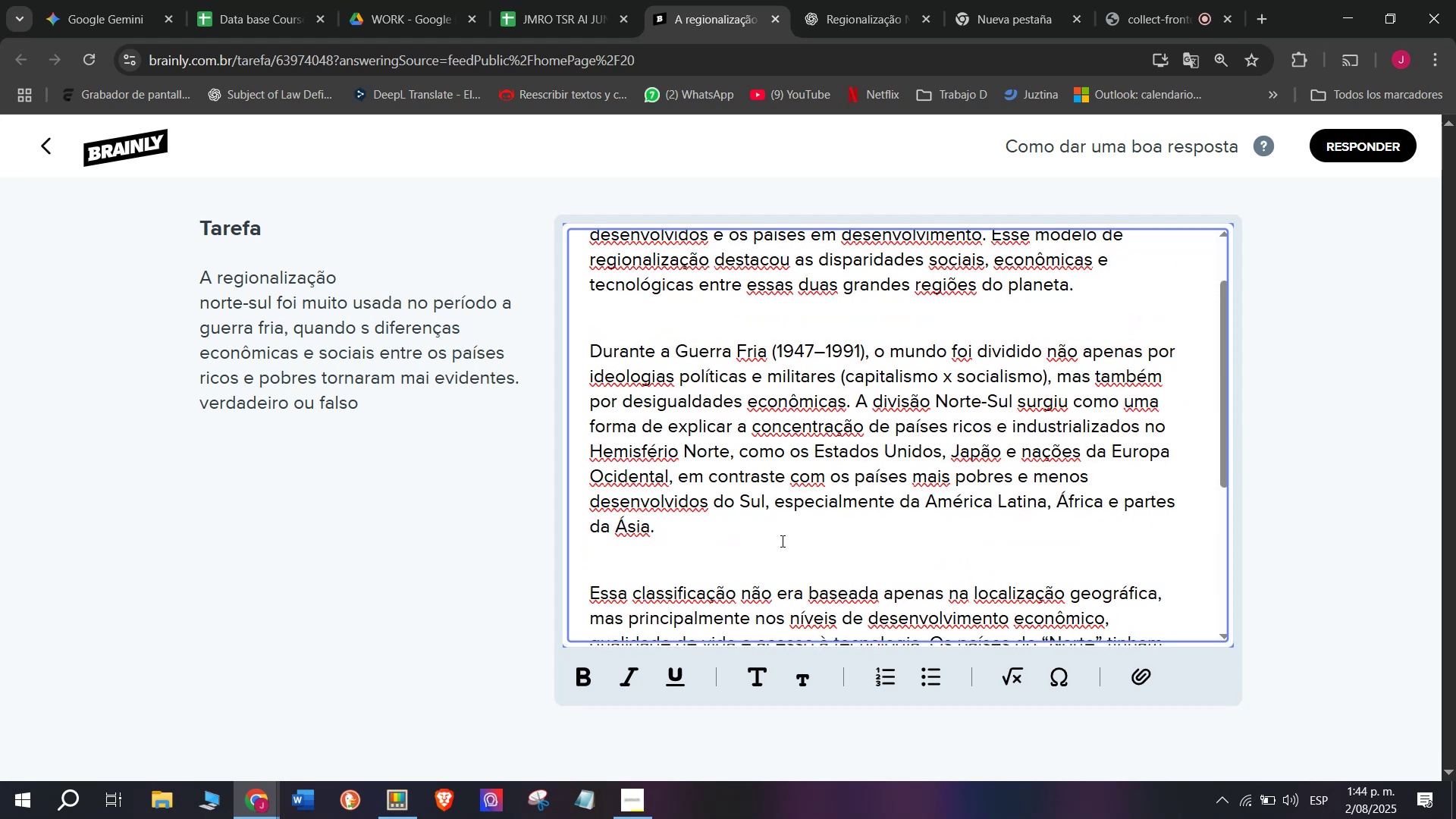 
scroll: coordinate [795, 544], scroll_direction: down, amount: 5.0
 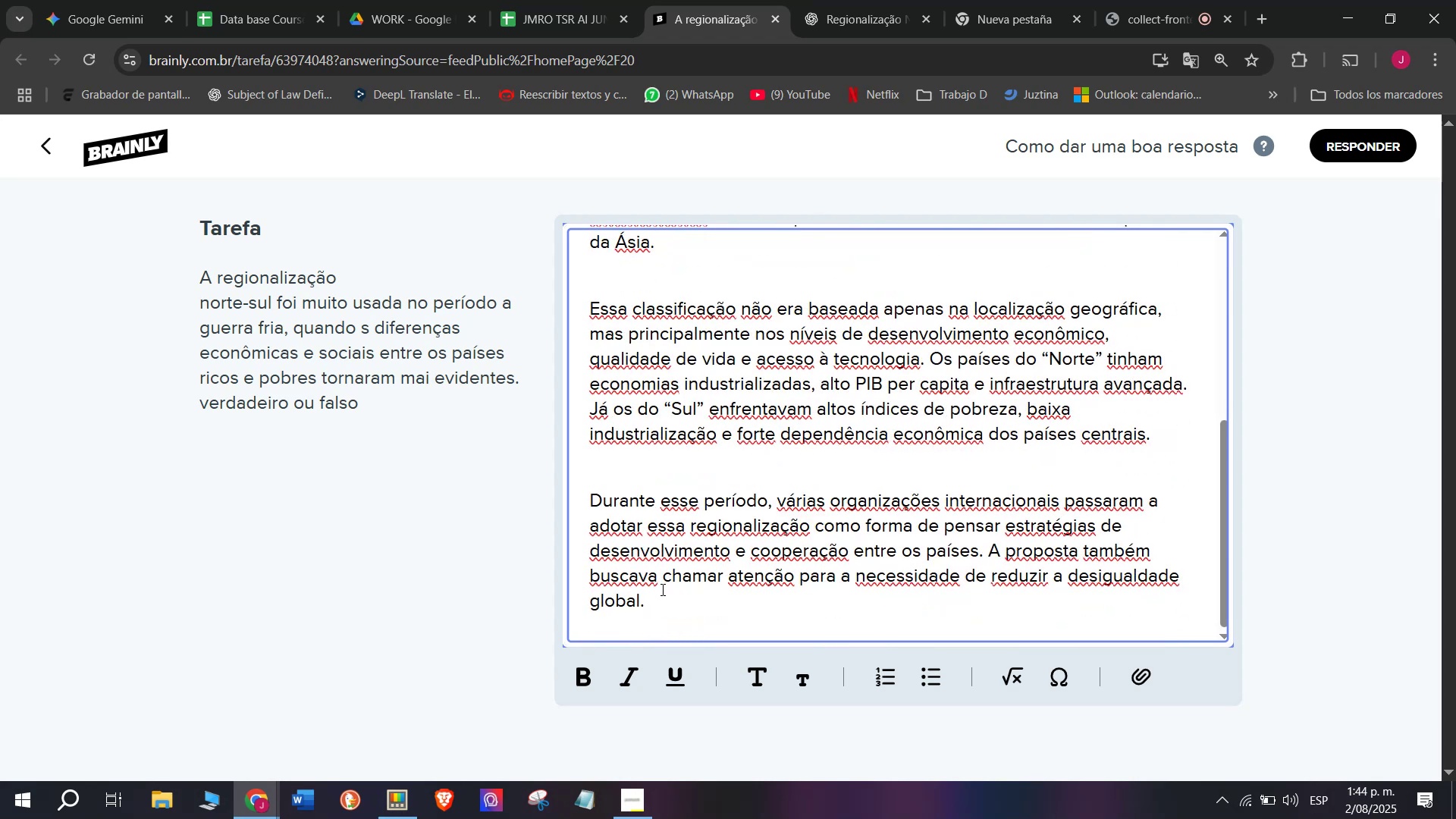 
left_click_drag(start_coordinate=[649, 595], to_coordinate=[448, 107])
 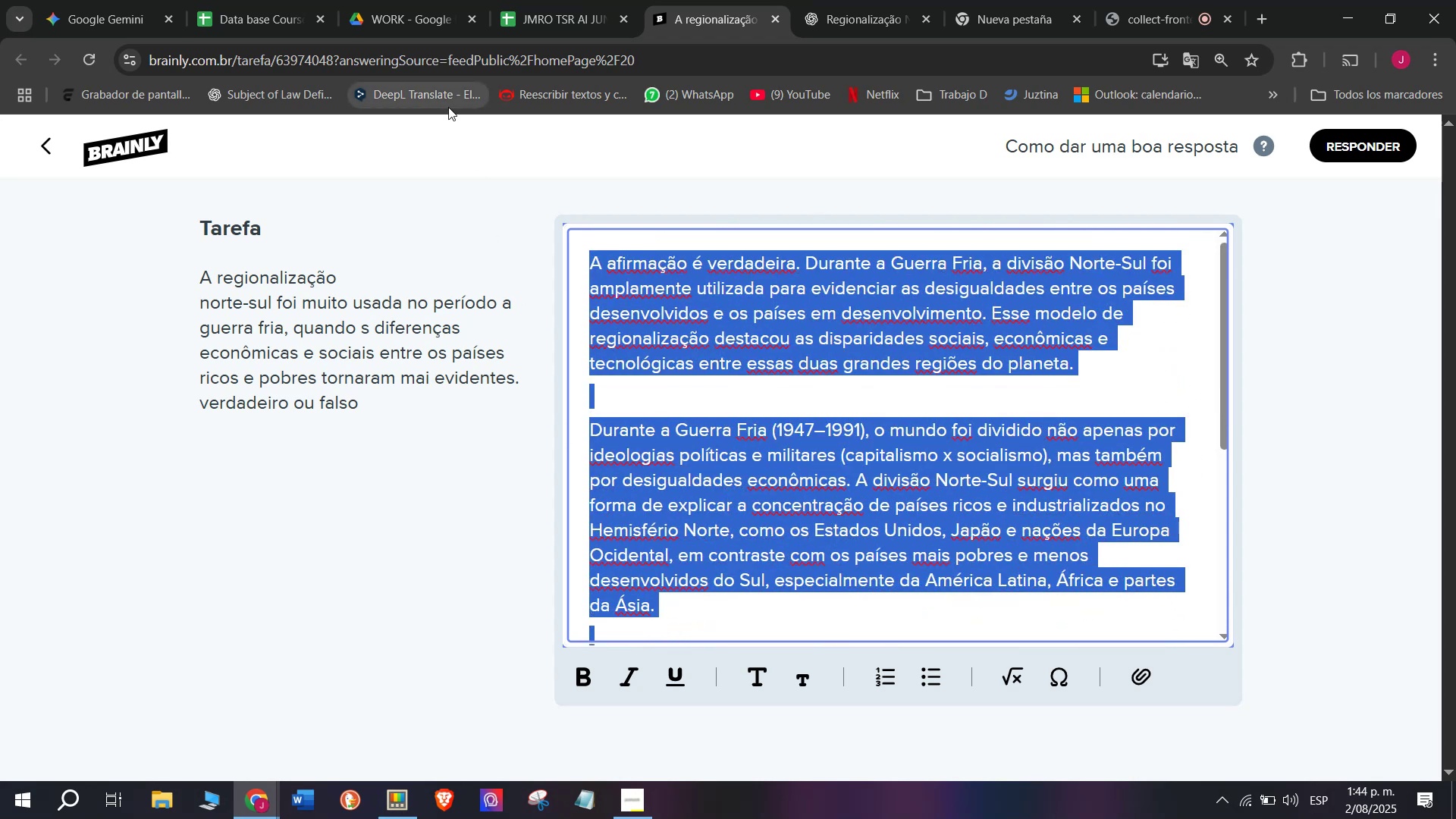 
key(Control+C)
 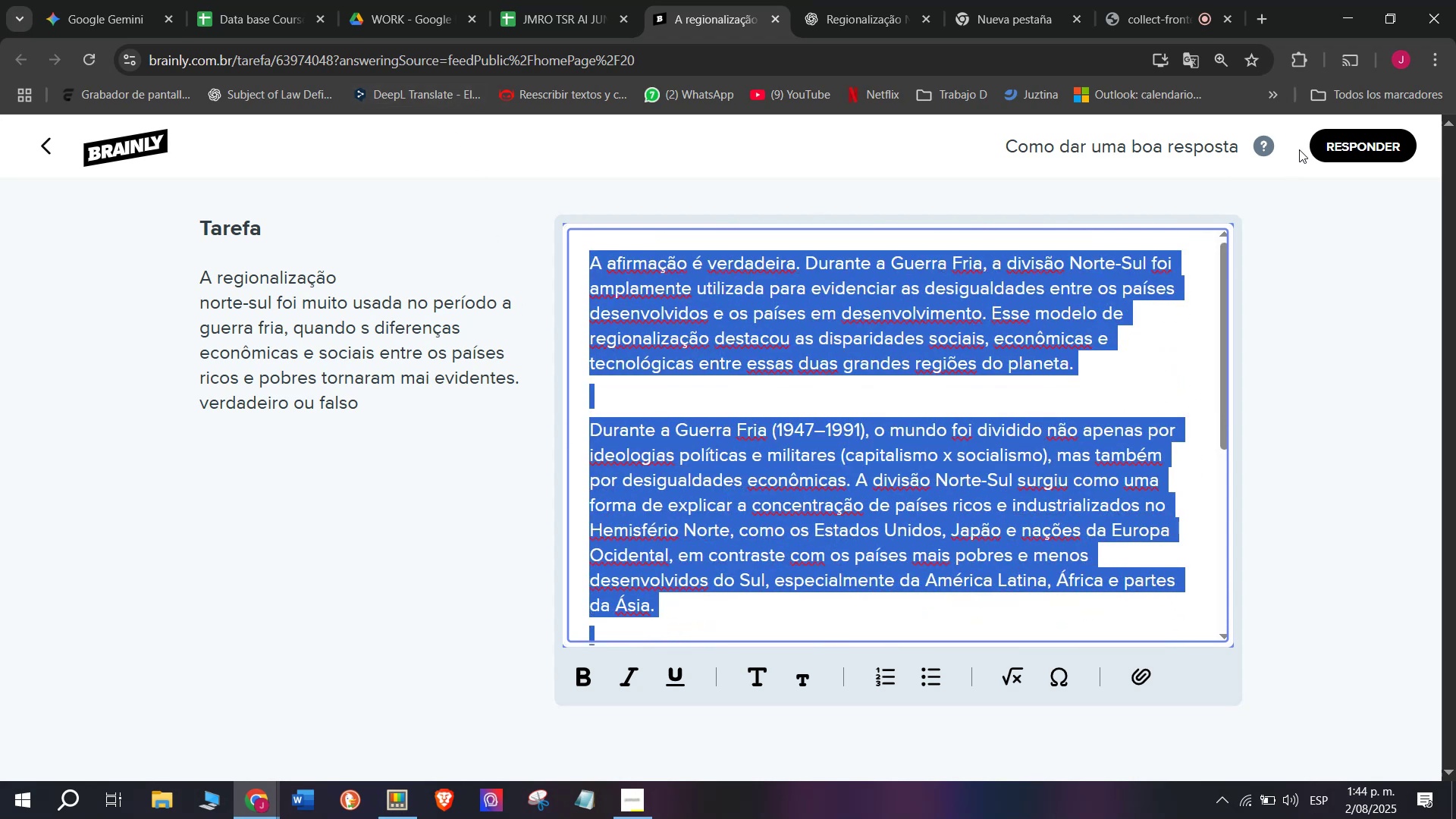 
left_click([1324, 141])
 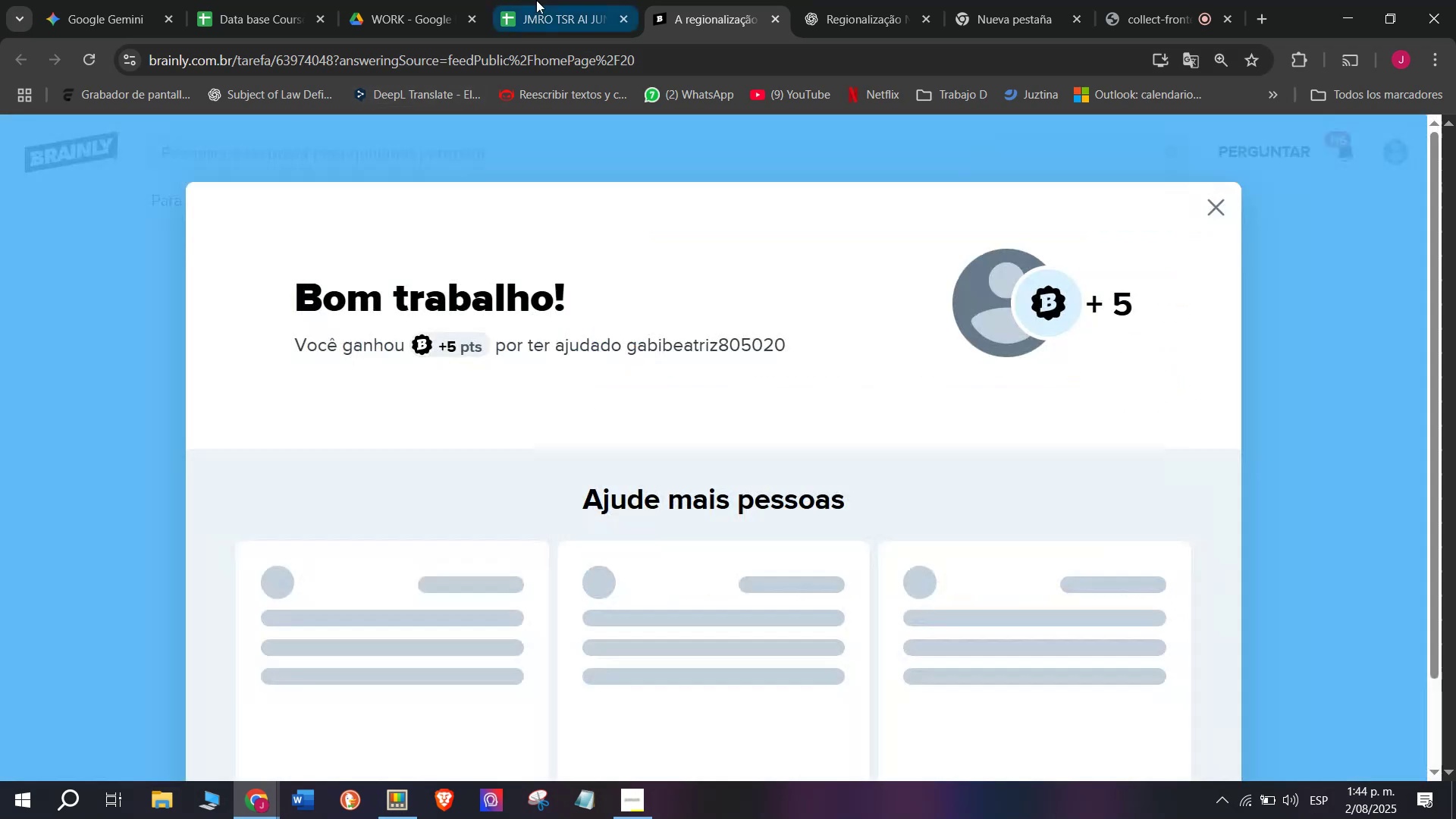 
left_click([536, 0])
 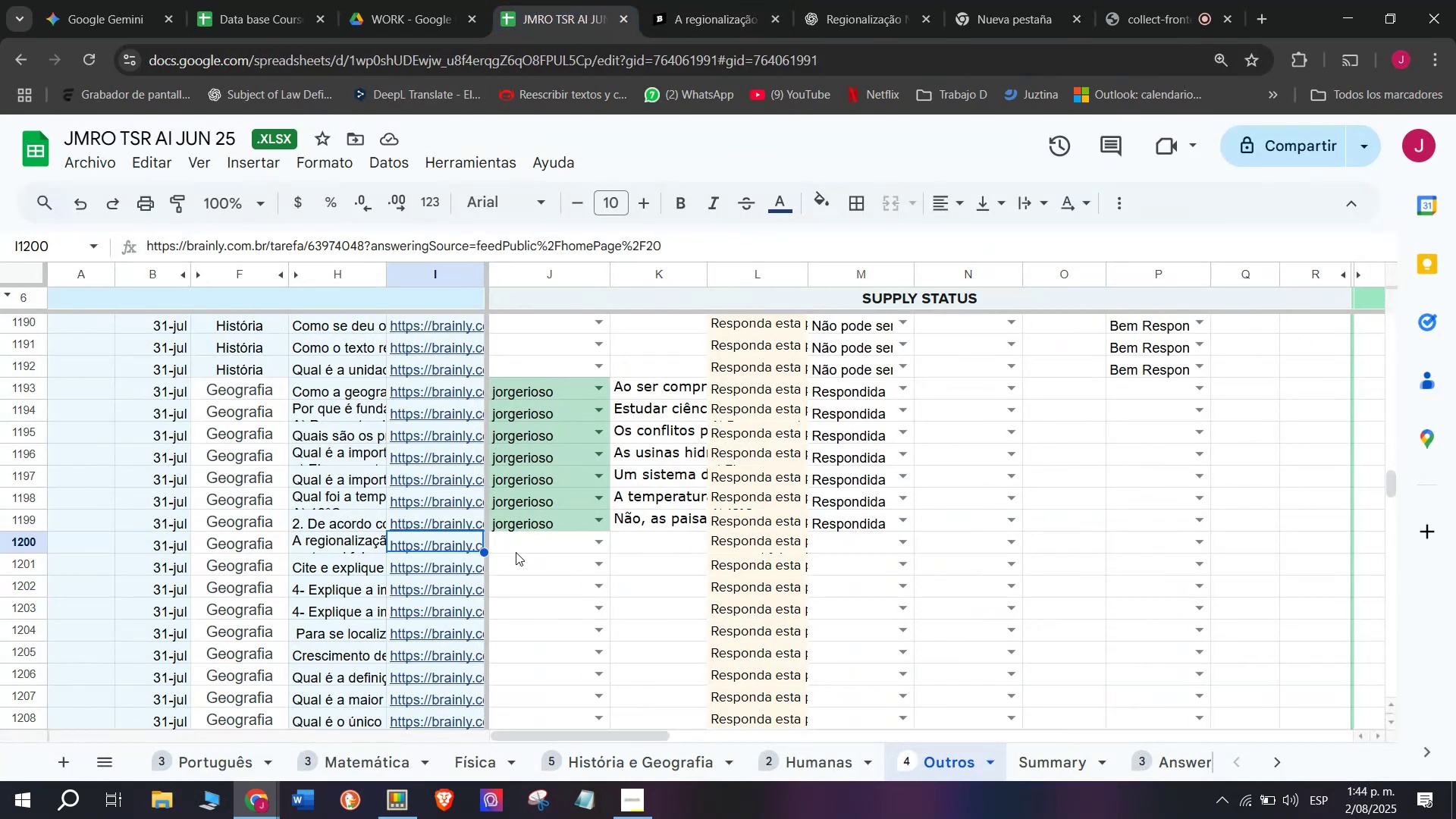 
left_click([516, 552])
 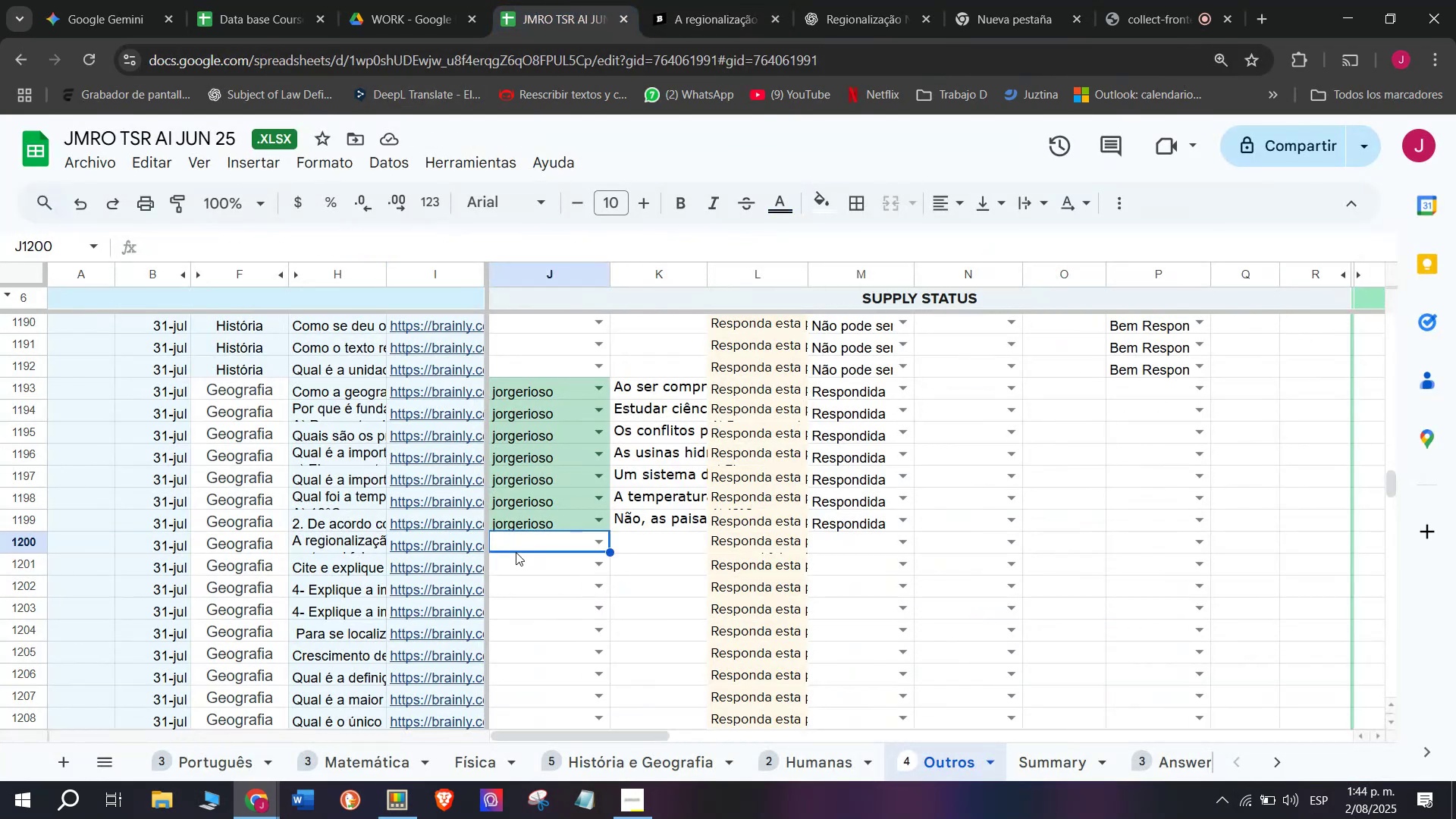 
key(J)
 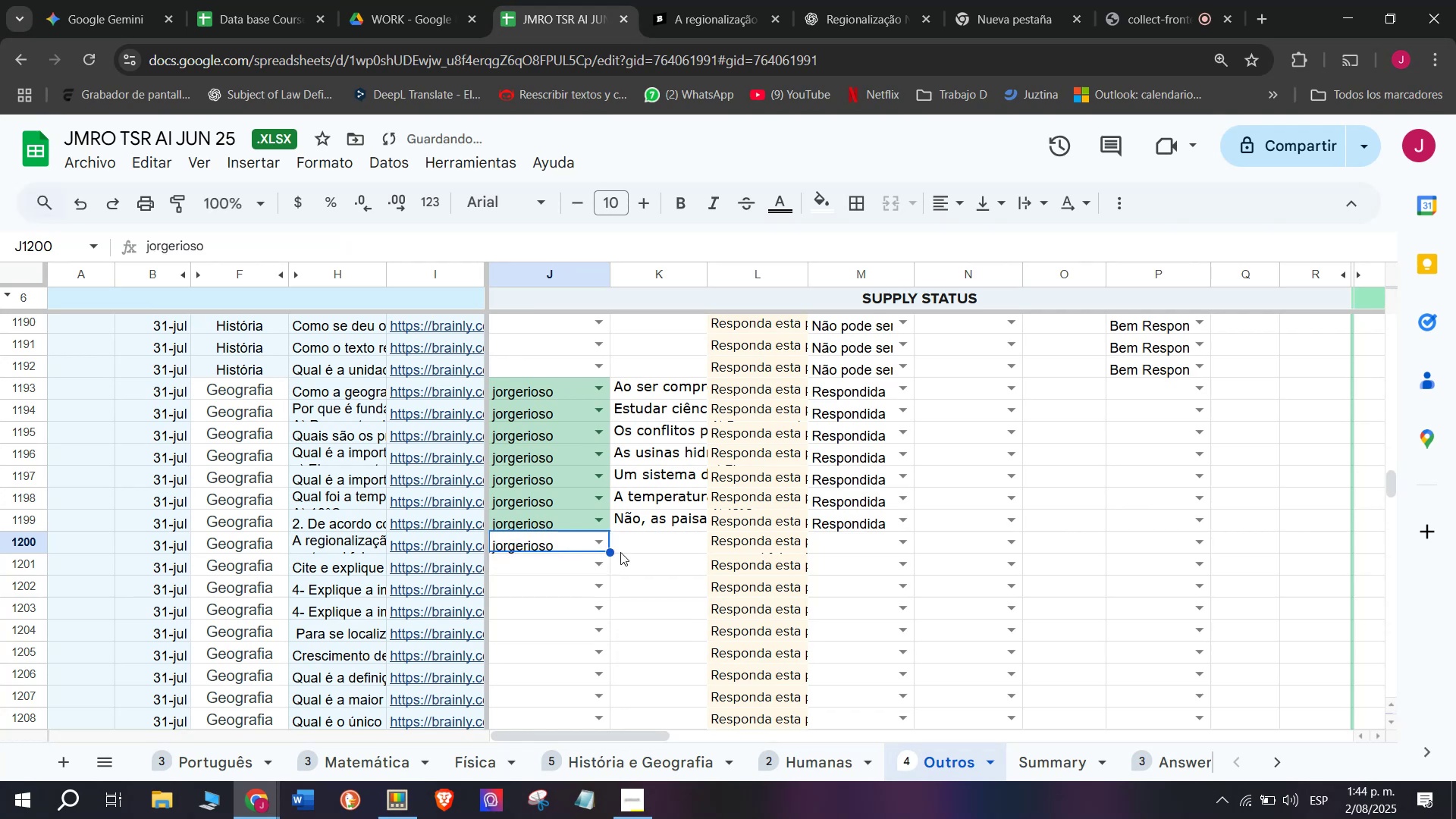 
double_click([688, 544])
 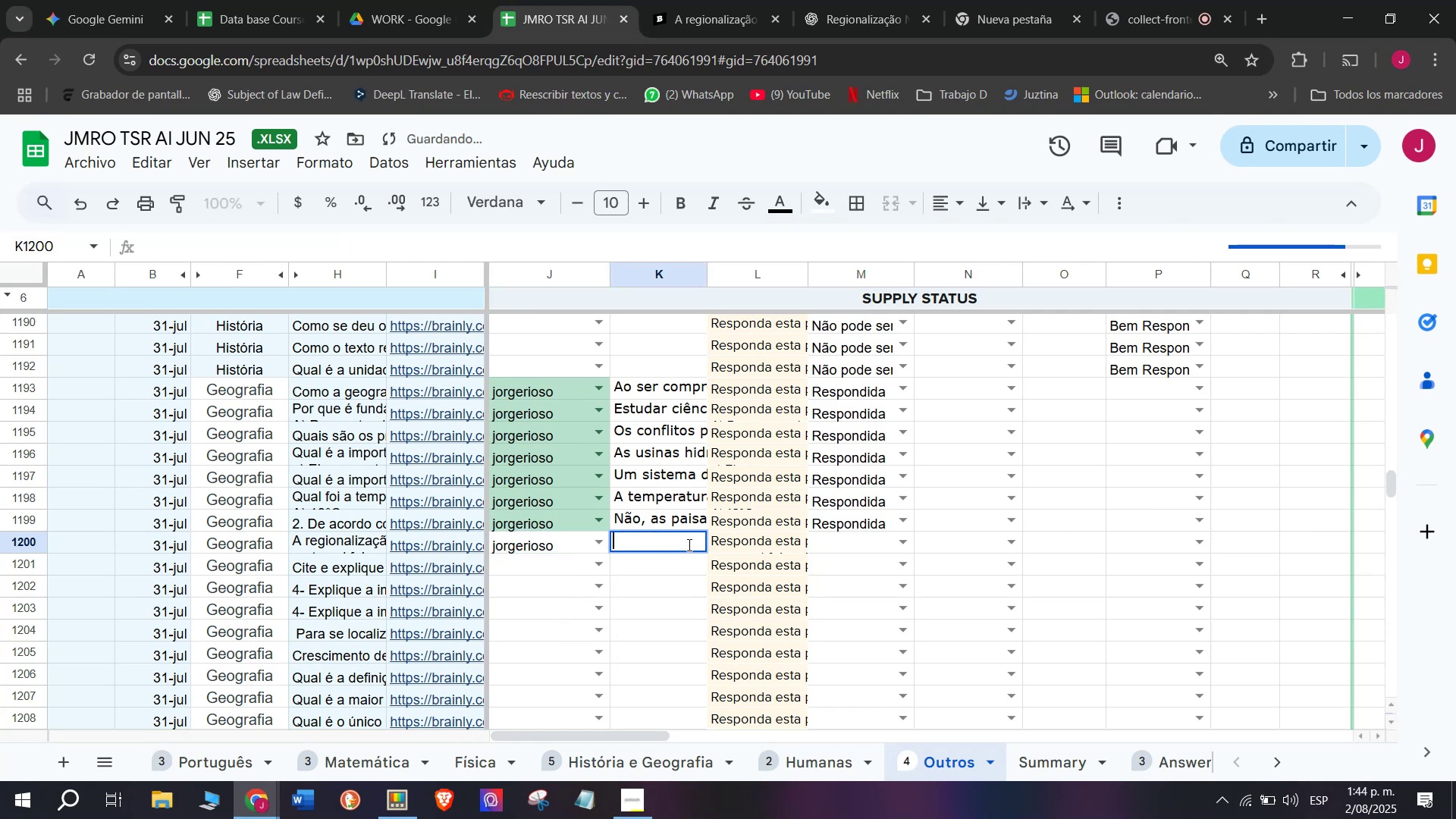 
key(Control+V)
 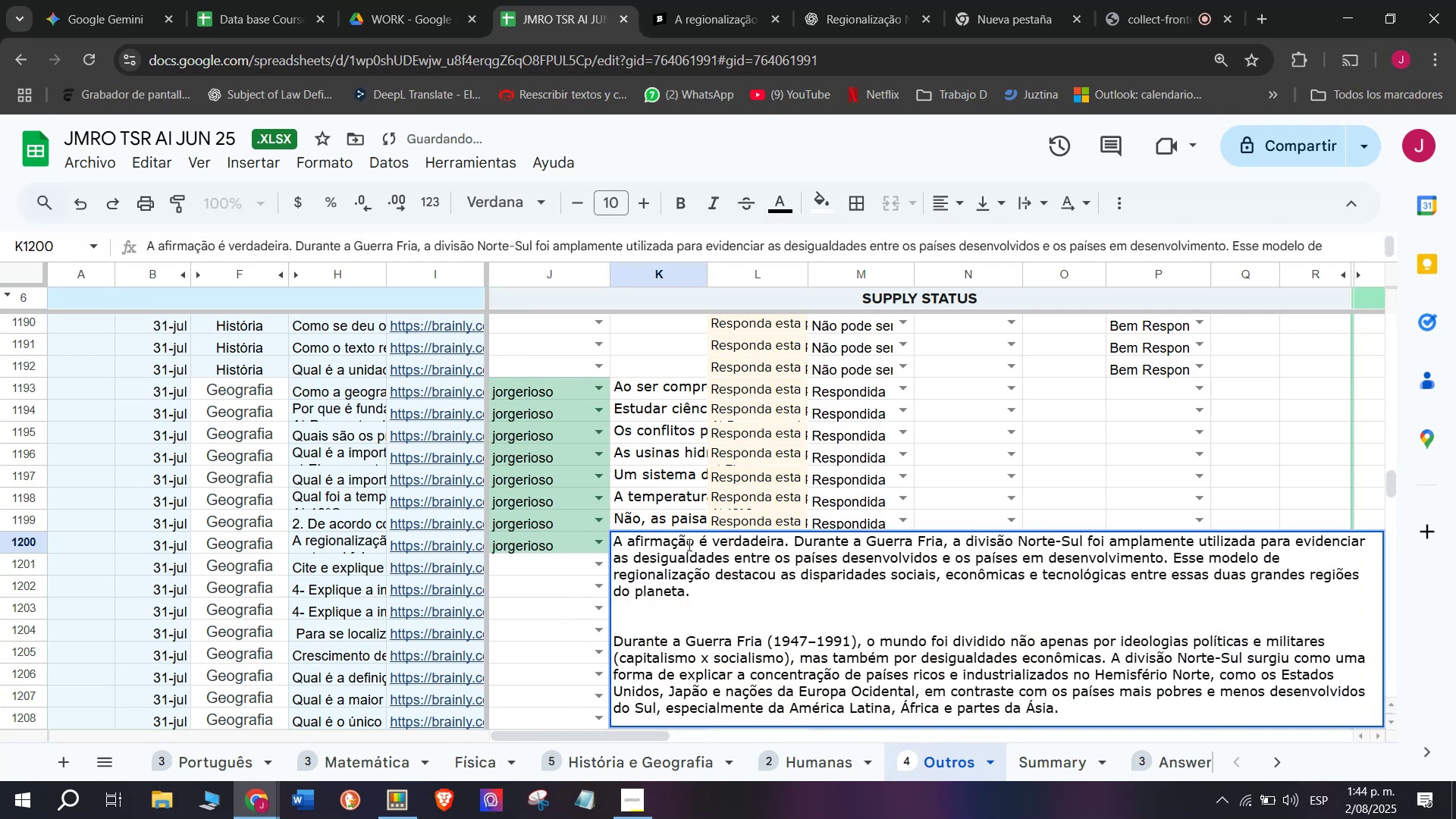 
key(Enter)
 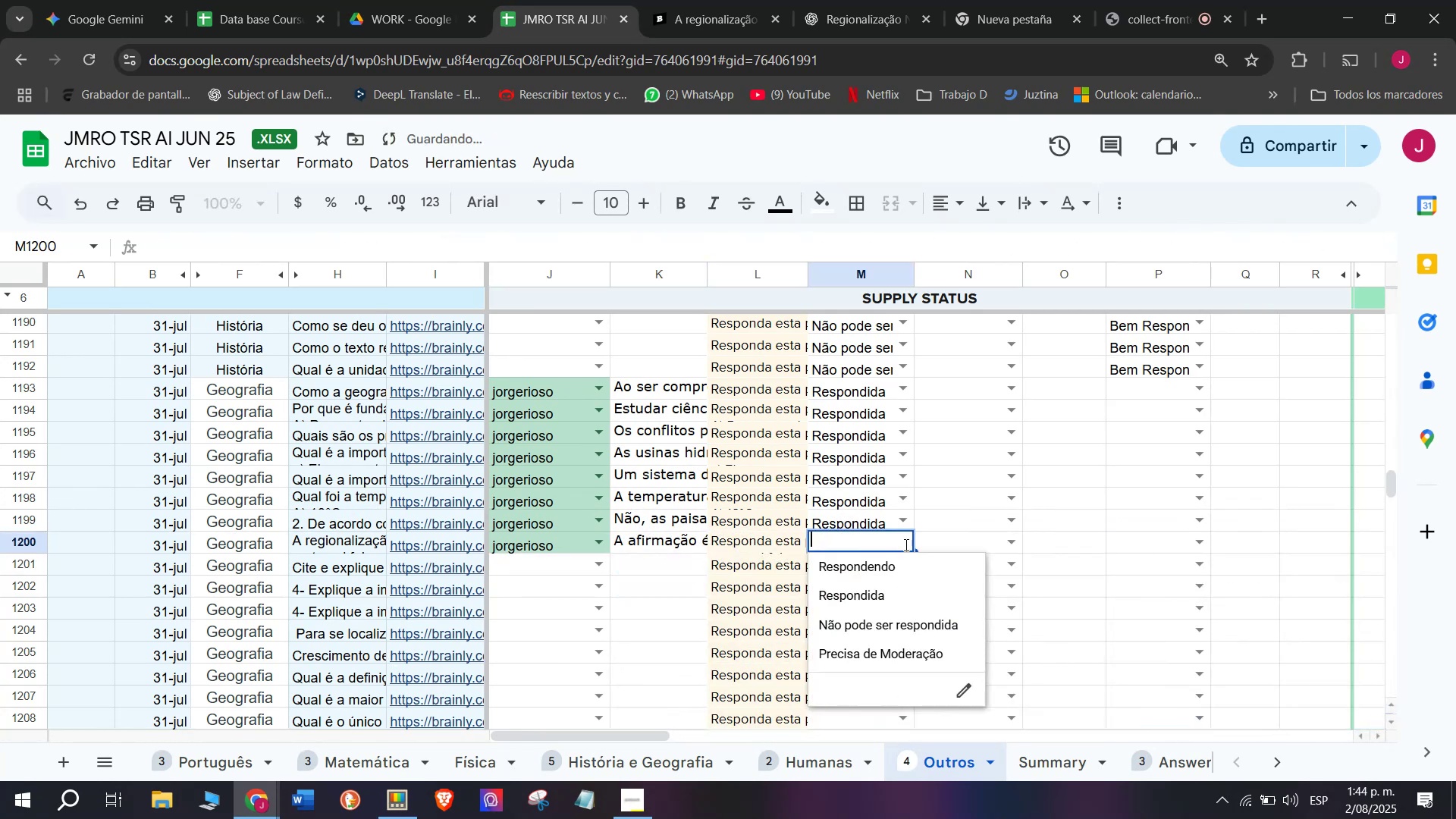 
left_click([865, 591])
 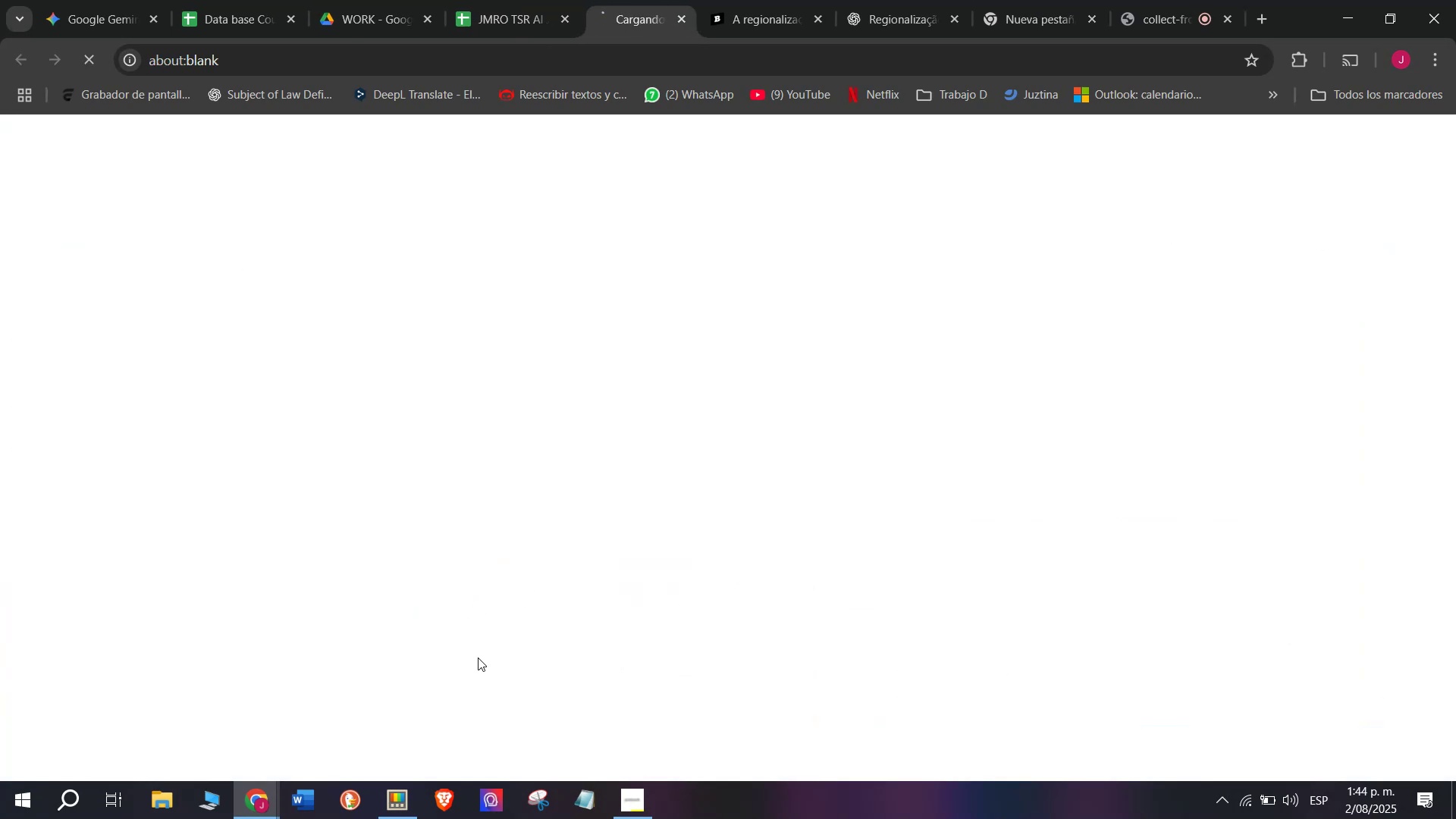 
left_click([778, 0])
 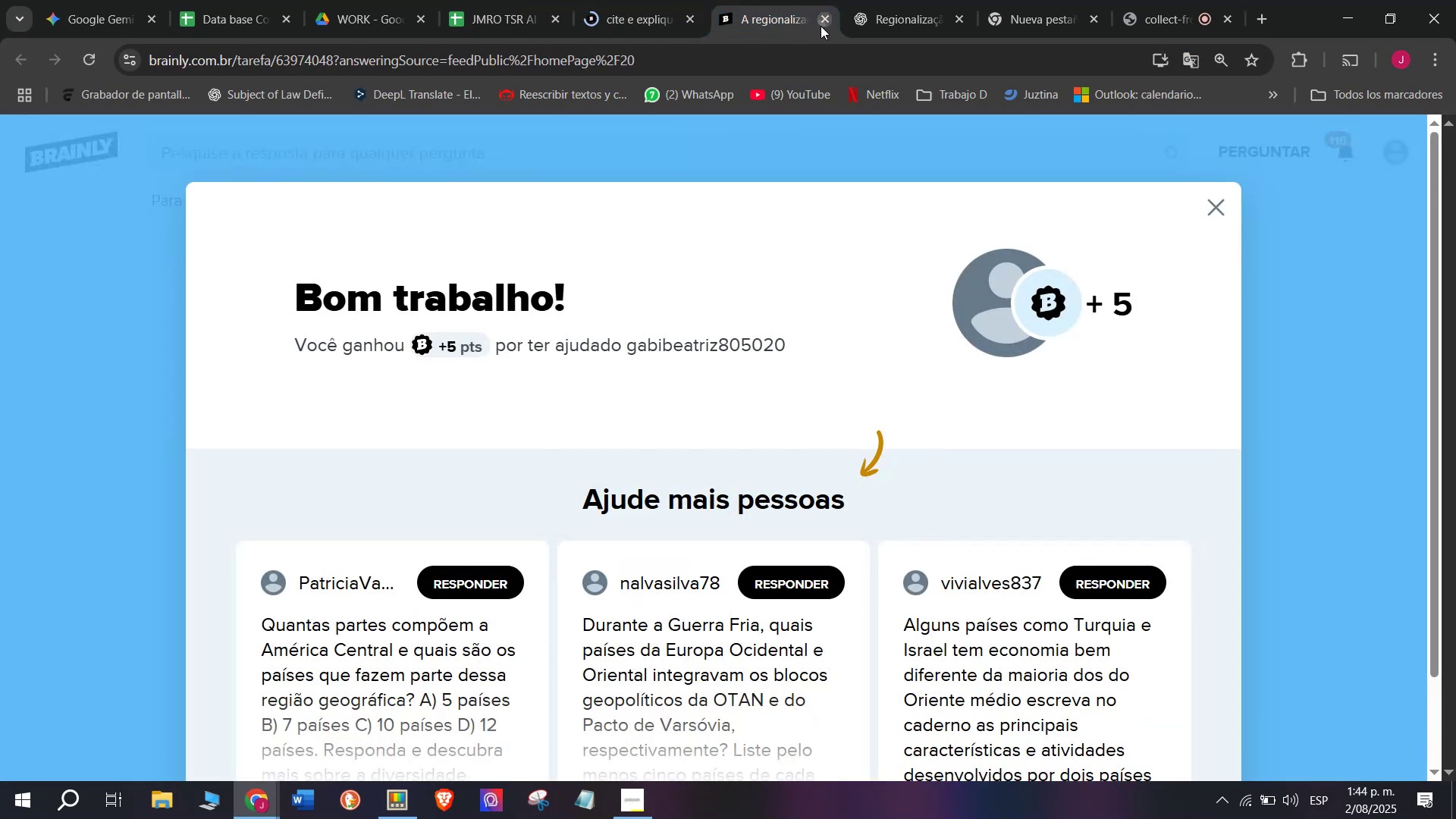 
double_click([647, 0])
 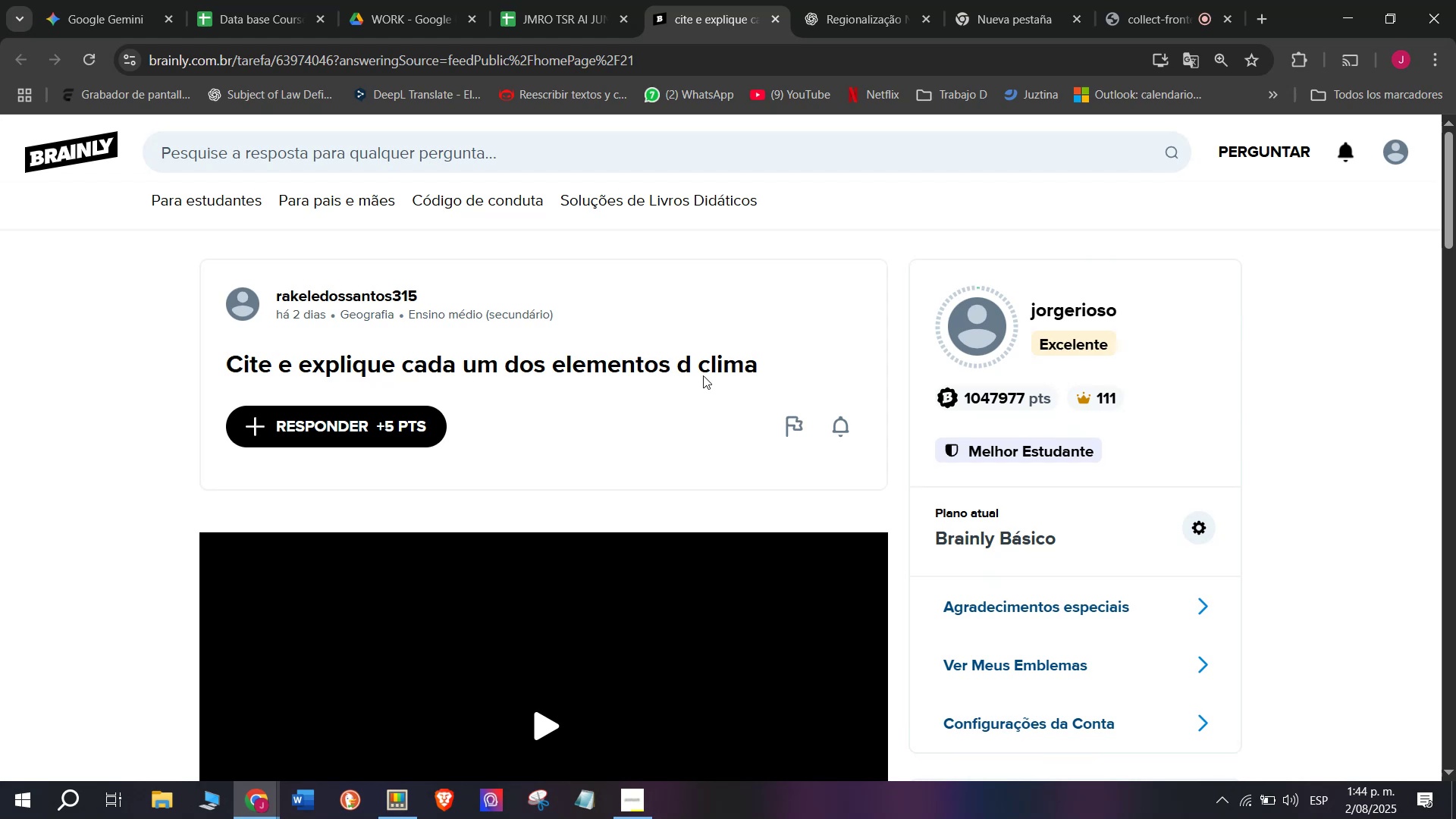 
left_click_drag(start_coordinate=[770, 365], to_coordinate=[206, 364])
 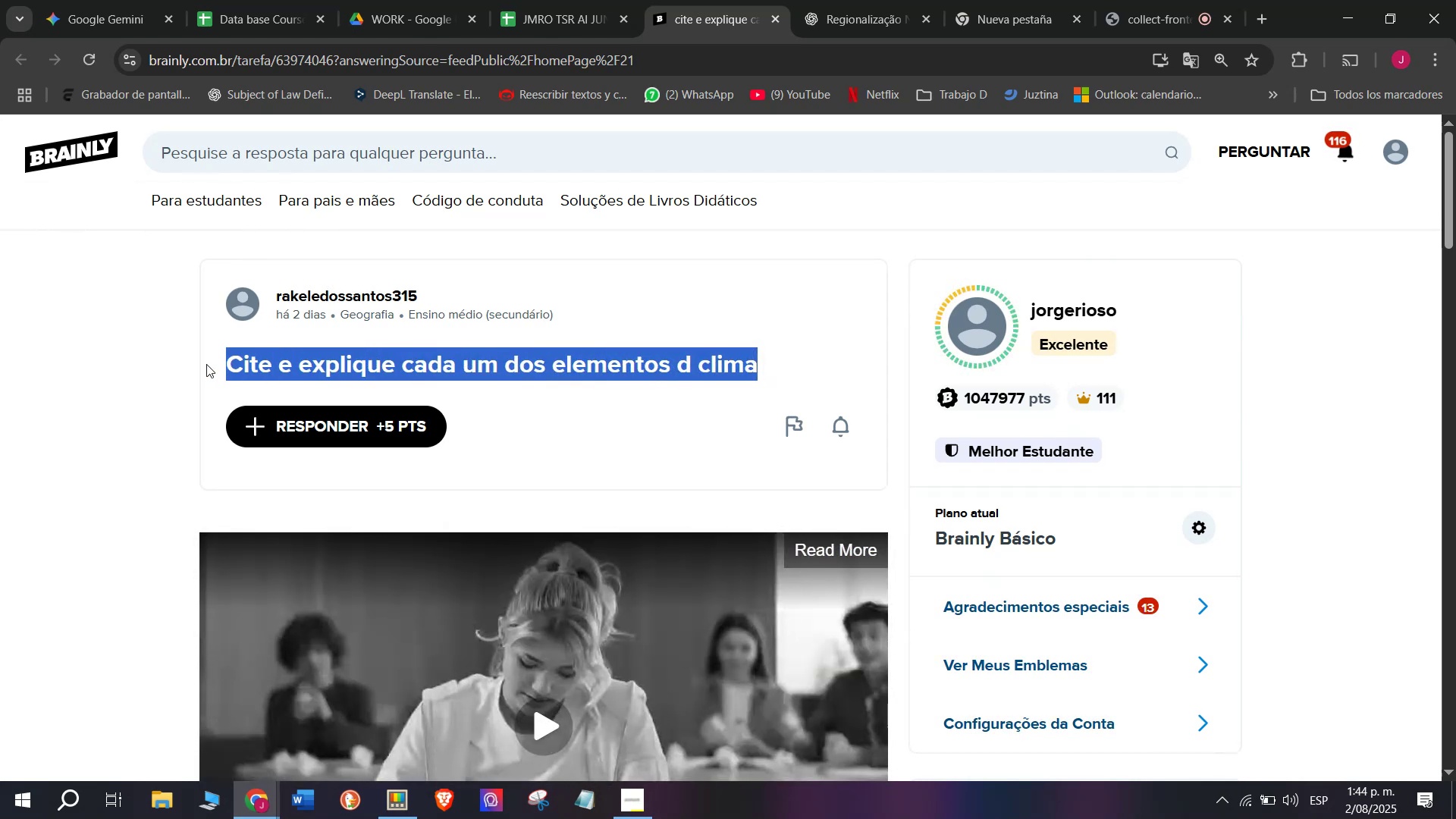 
key(Control+C)
 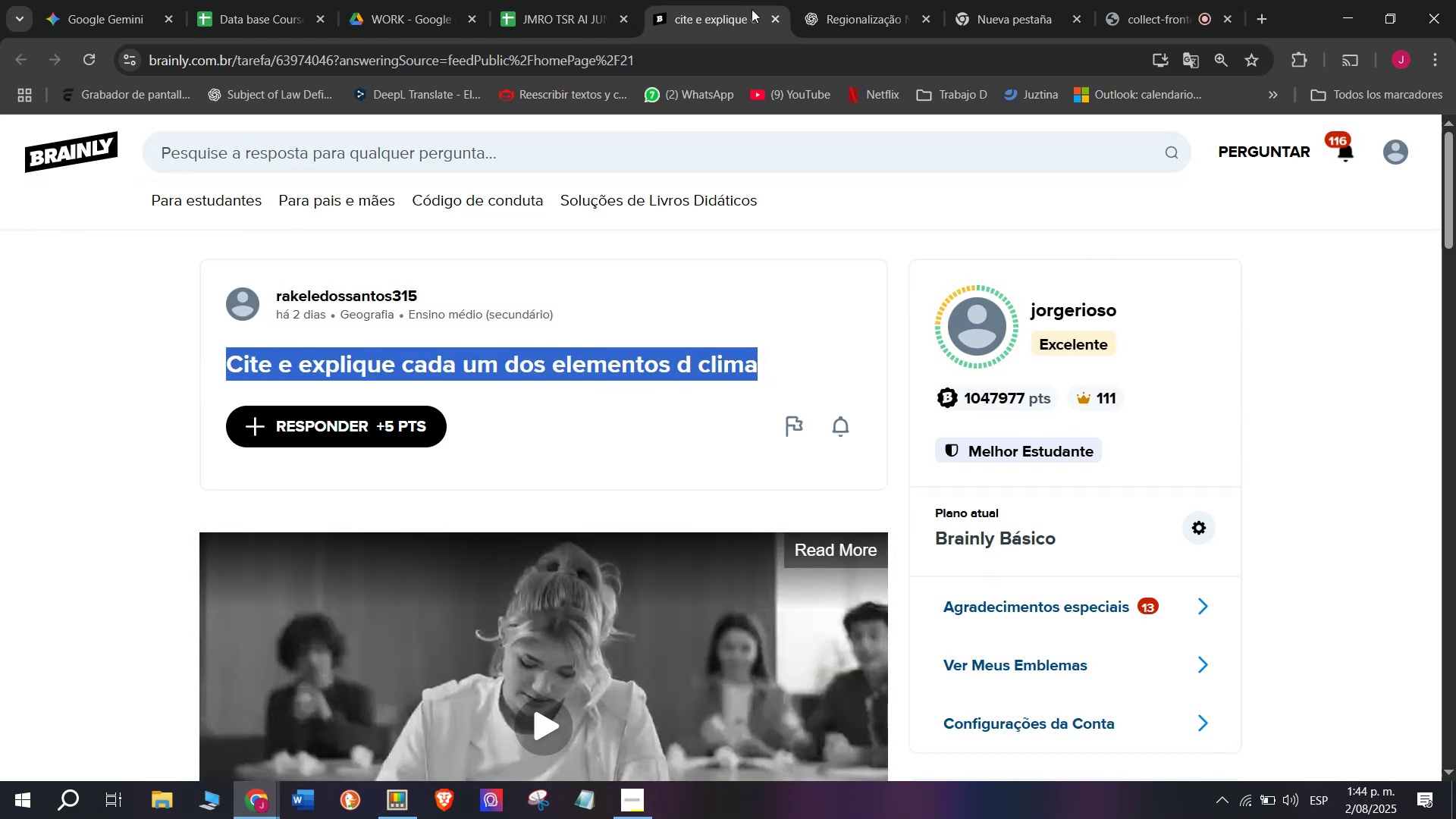 
left_click([783, 0])
 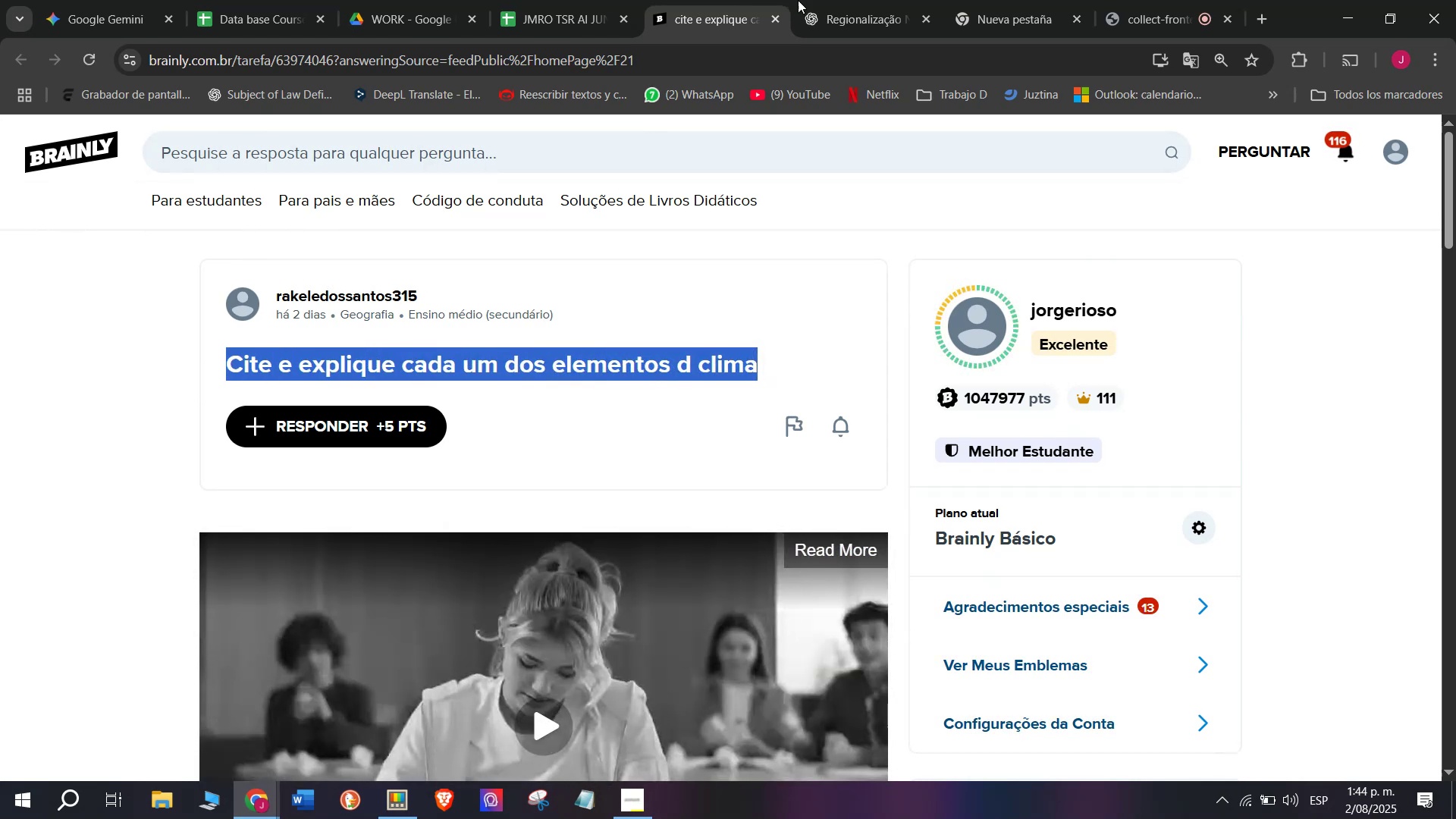 
left_click([849, 0])
 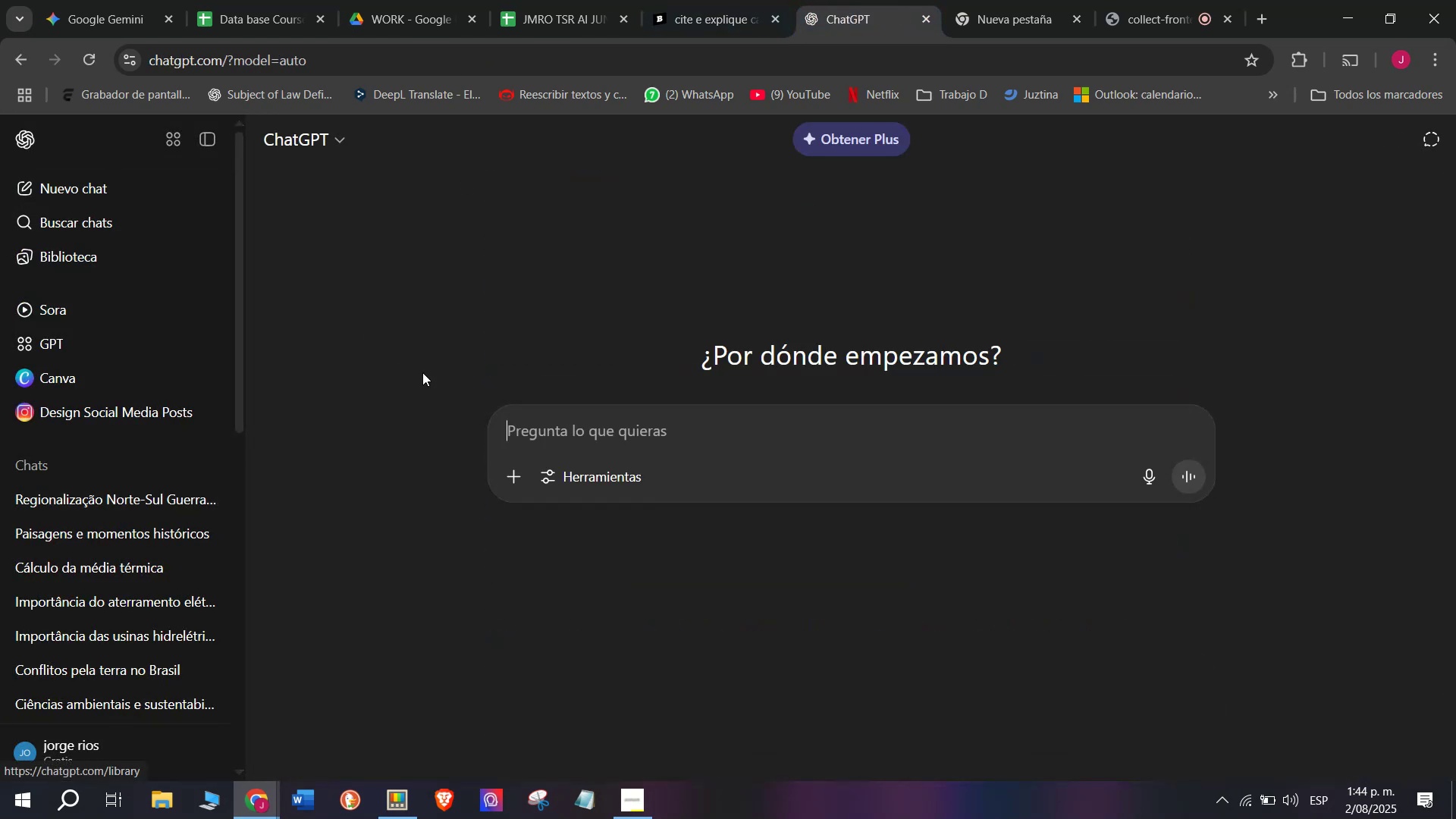 
key(Meta+V)
 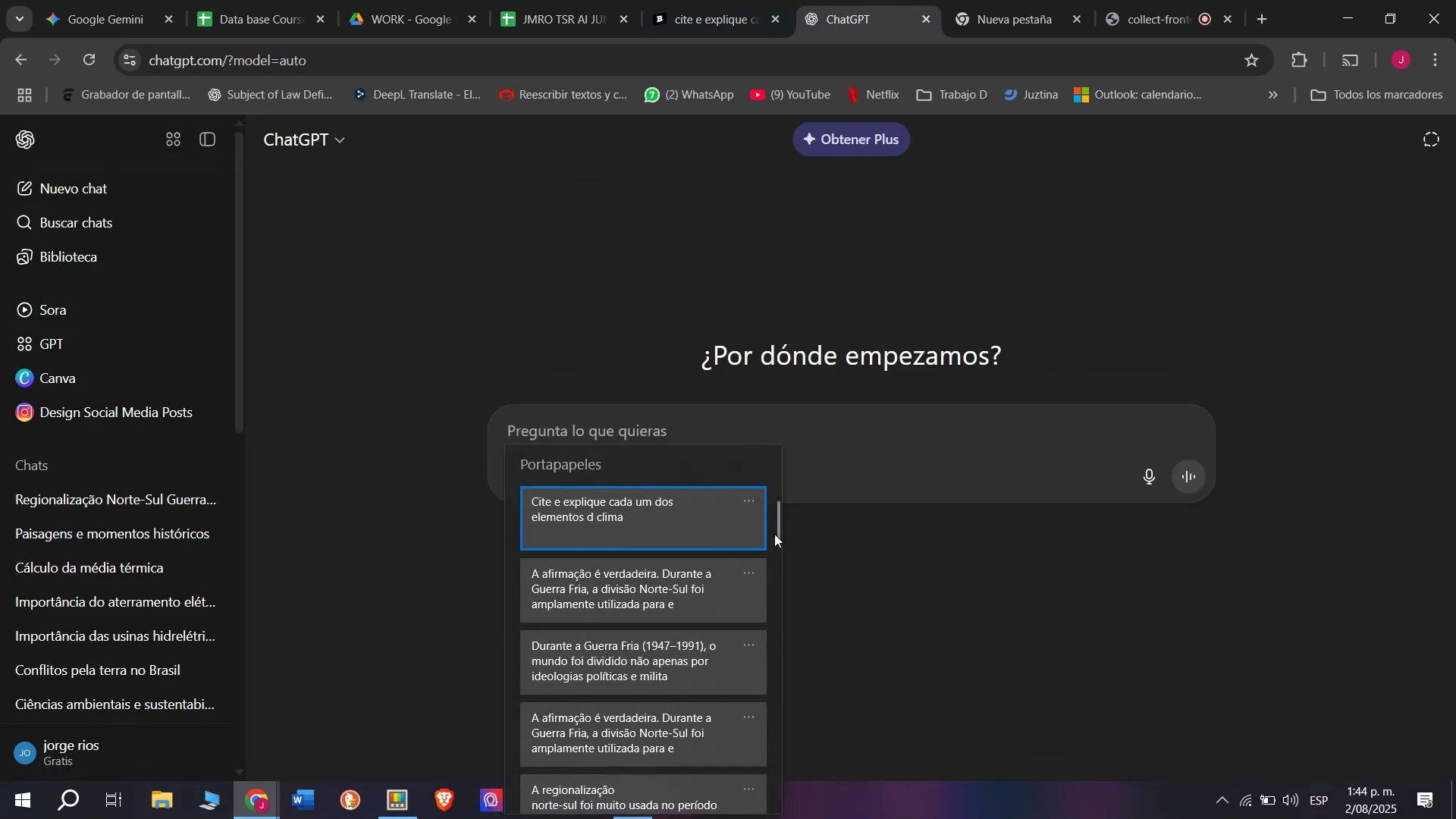 
left_click_drag(start_coordinate=[774, 534], to_coordinate=[792, 818])
 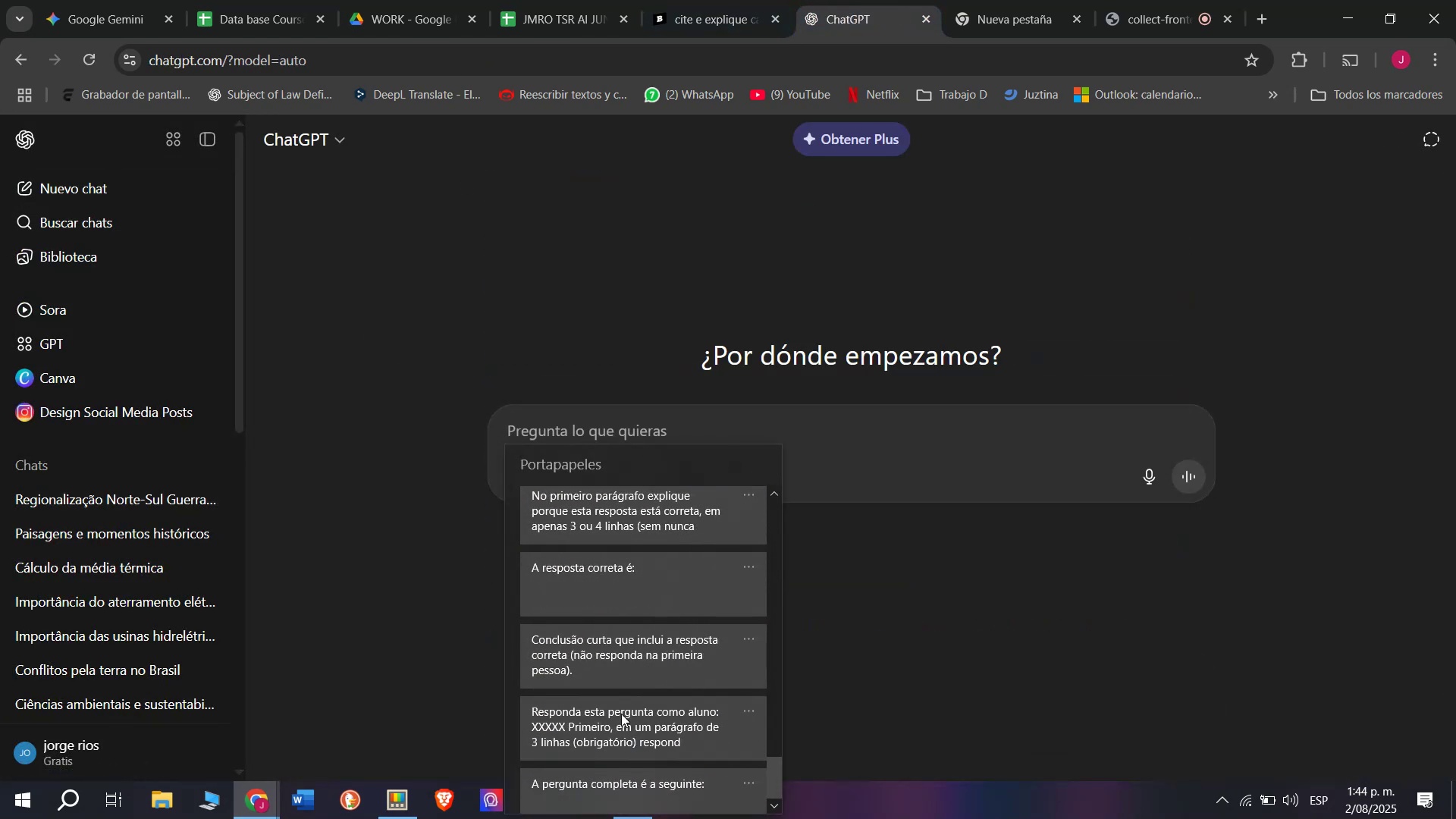 
left_click([621, 714])
 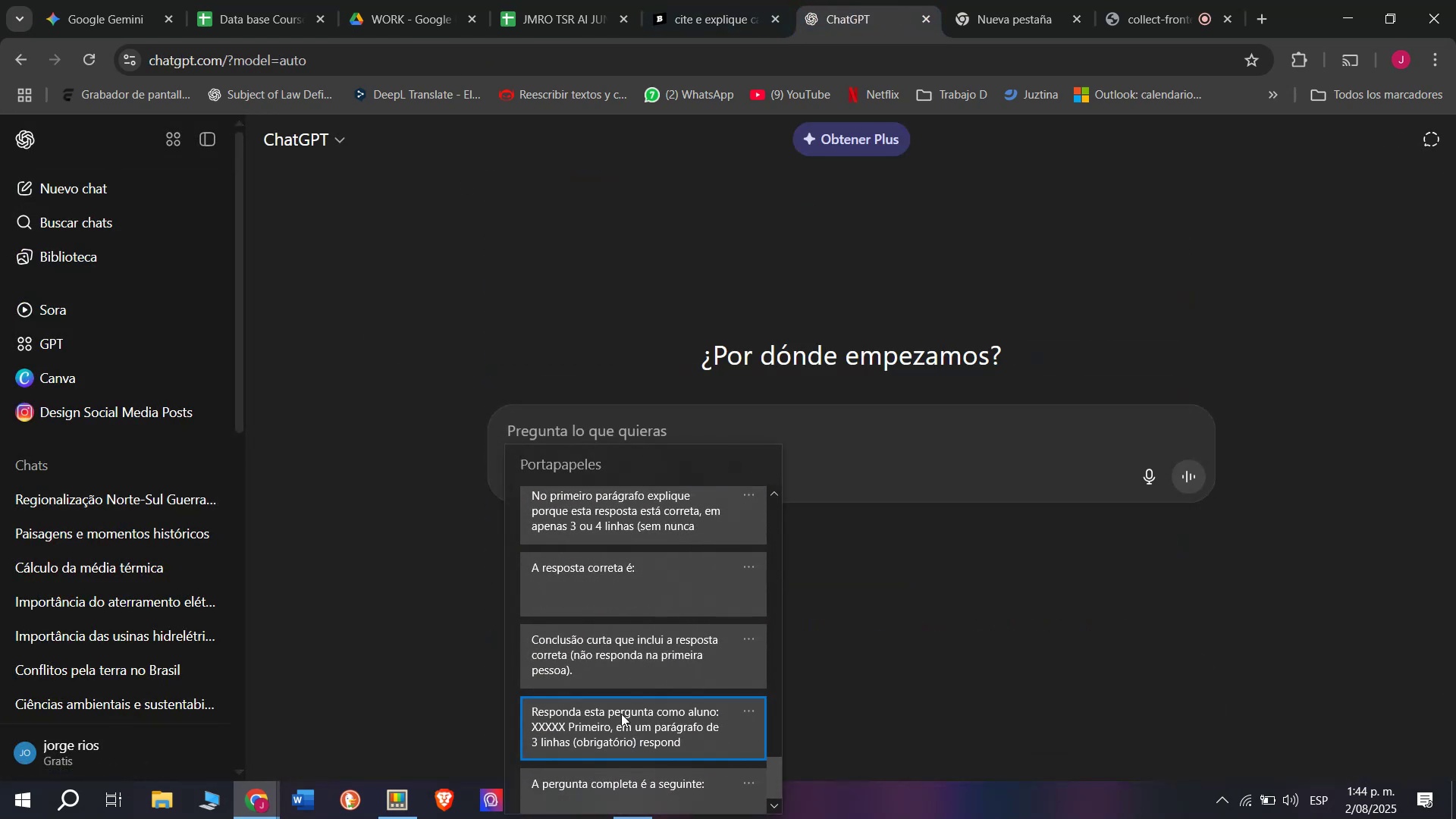 
key(Control+ControlLeft)
 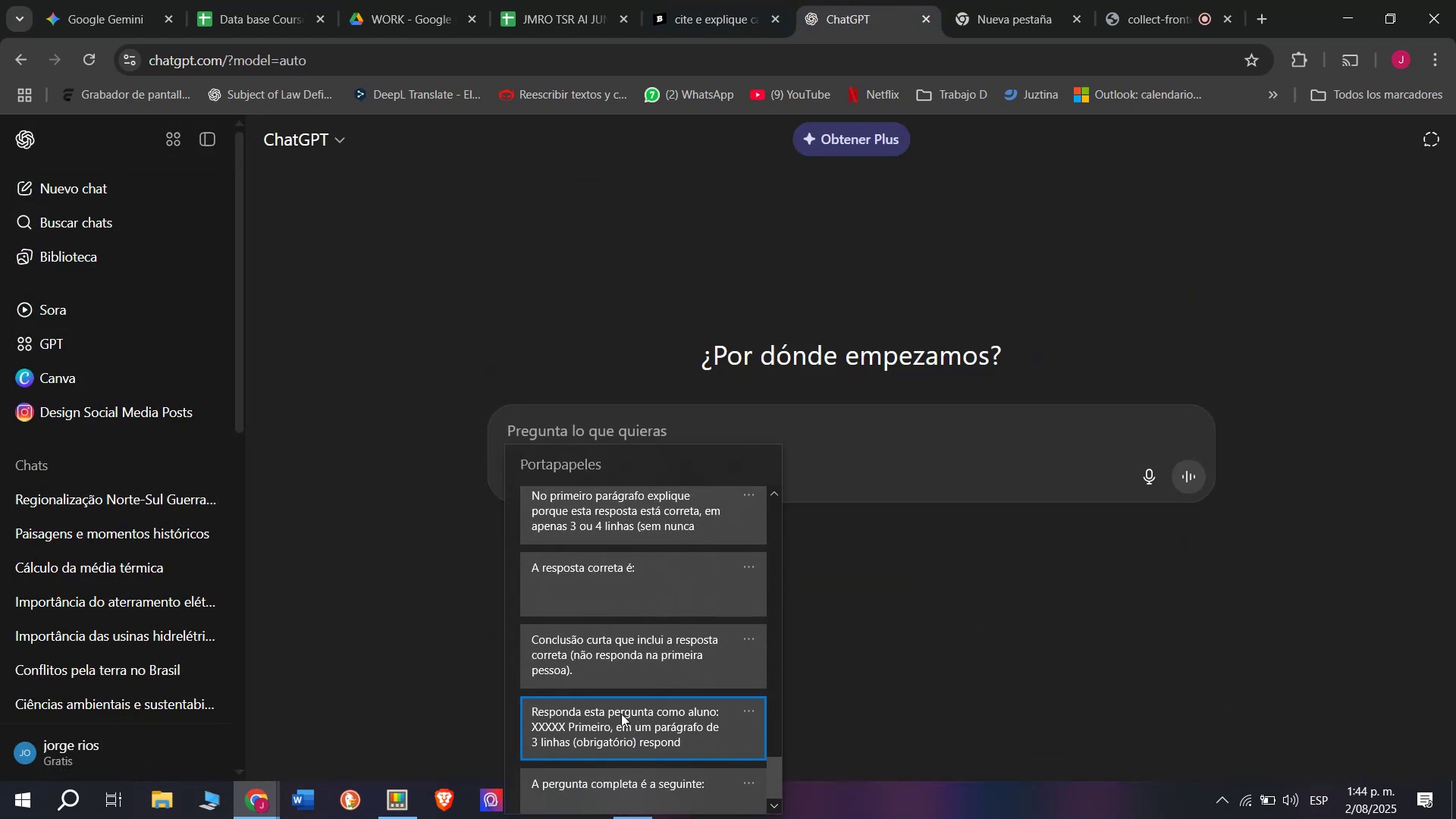 
hold_key(key=V, duration=2.69)
 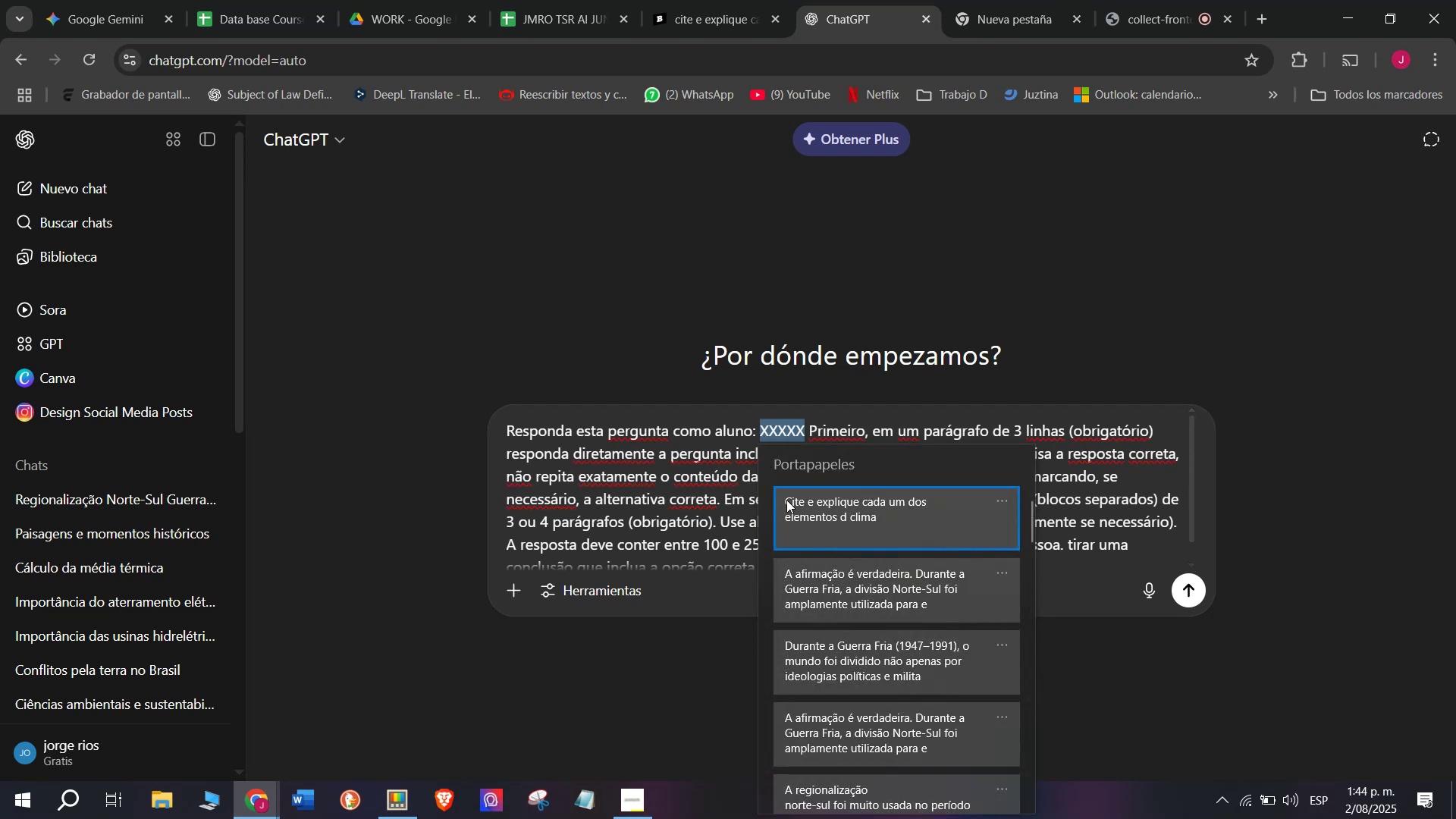 
left_click_drag(start_coordinate=[805, 425], to_coordinate=[760, 421])
 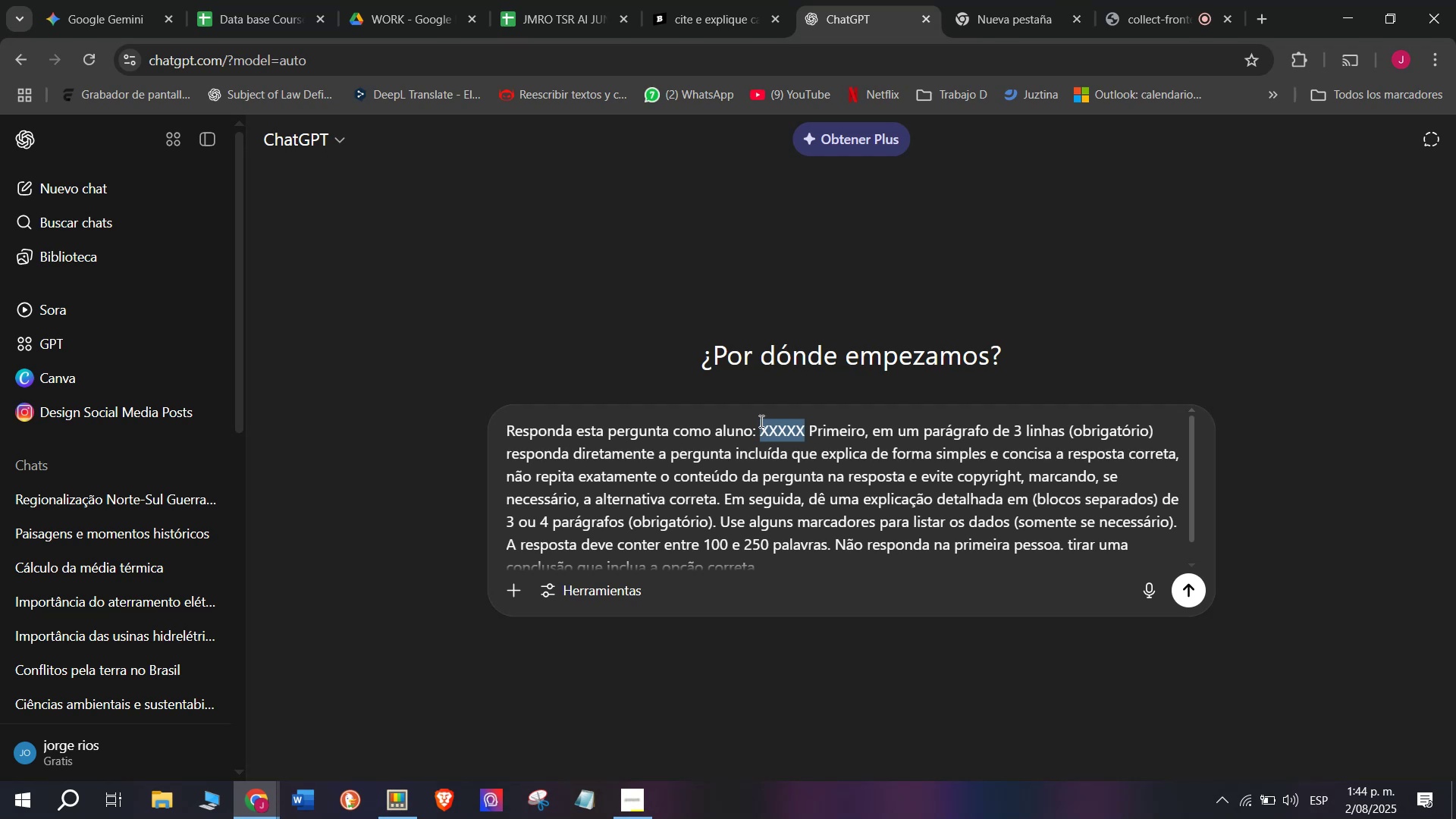 
key(Meta+MetaLeft)
 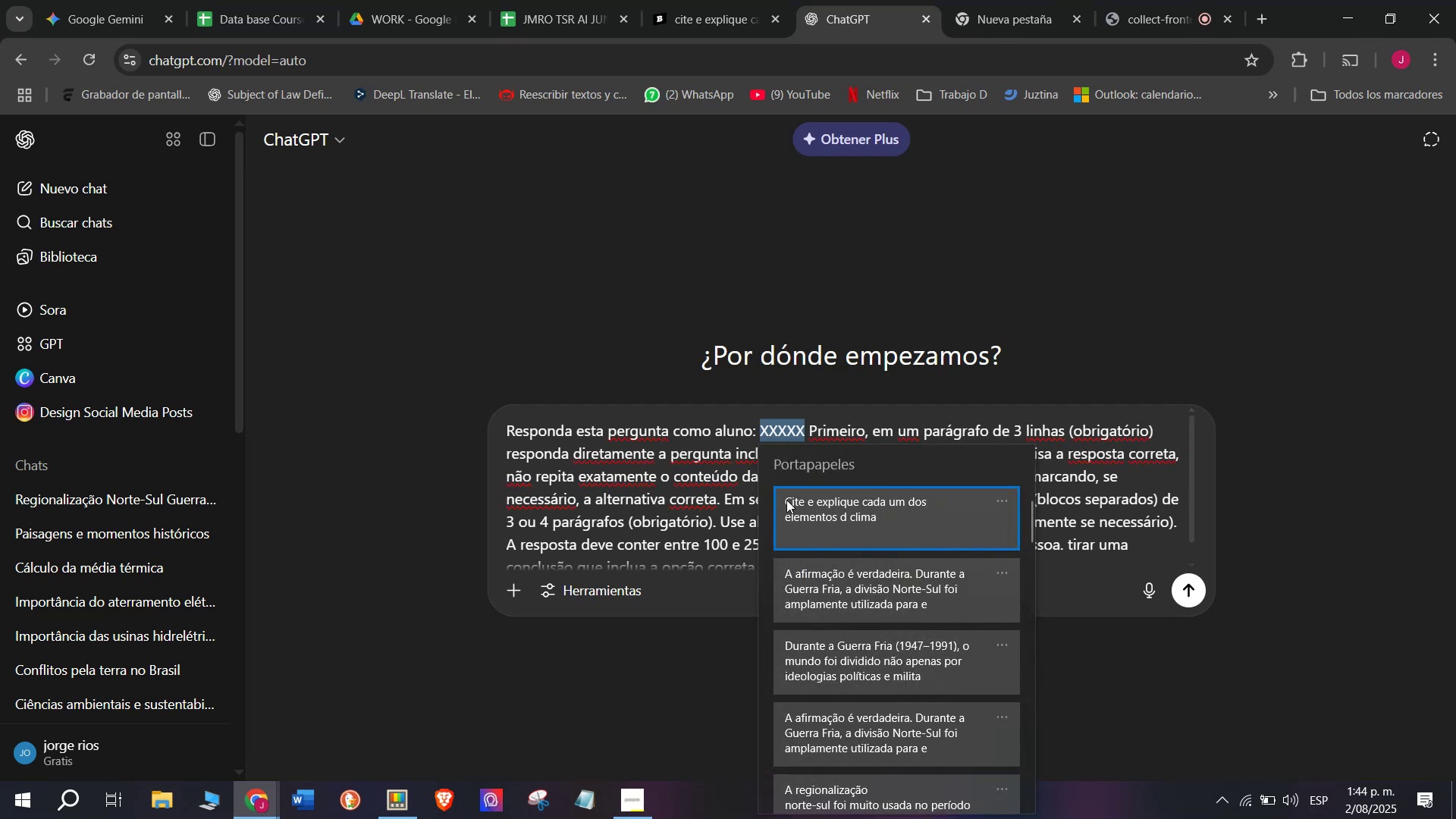 
left_click([786, 500])
 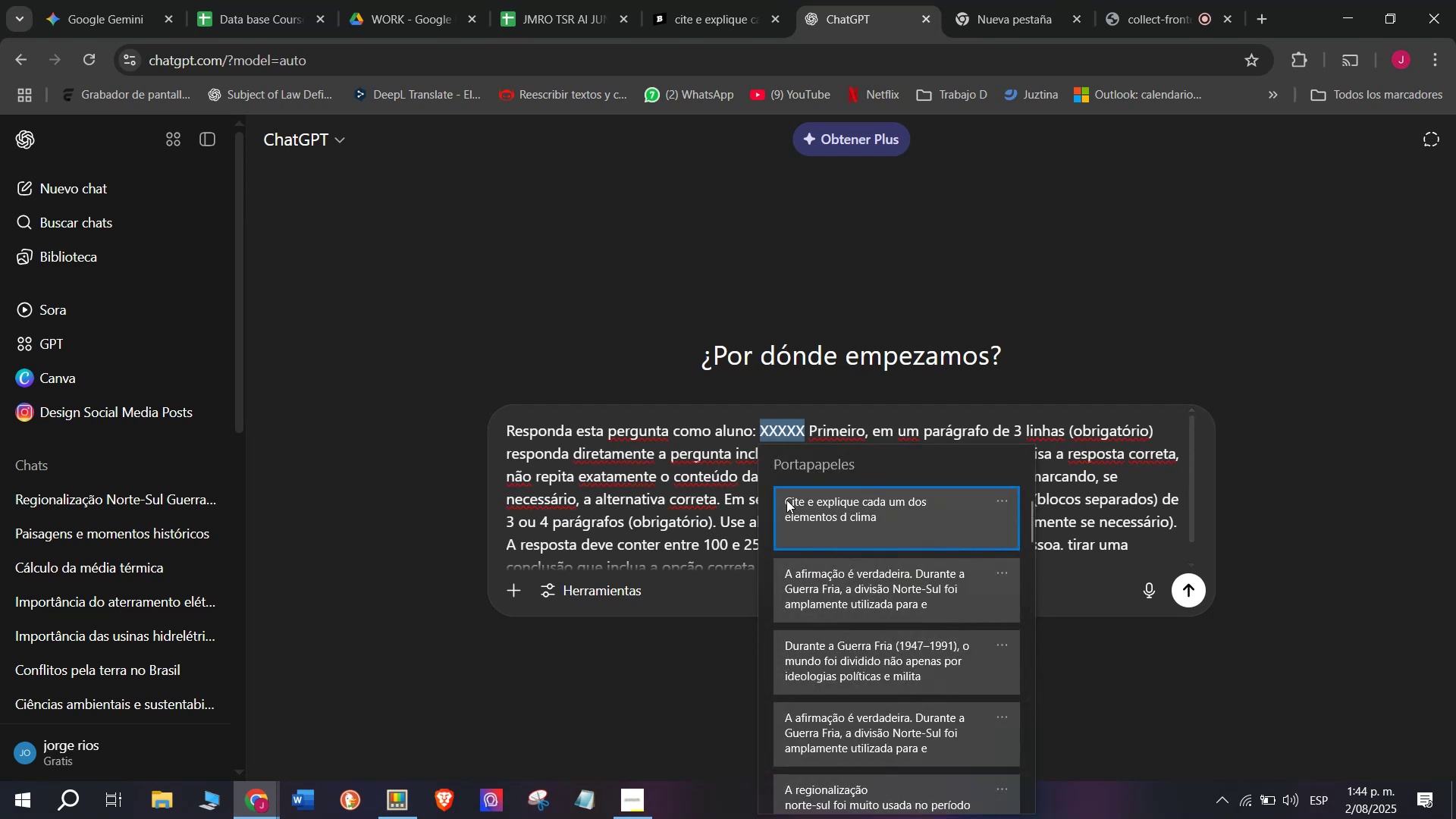 
key(Control+ControlLeft)
 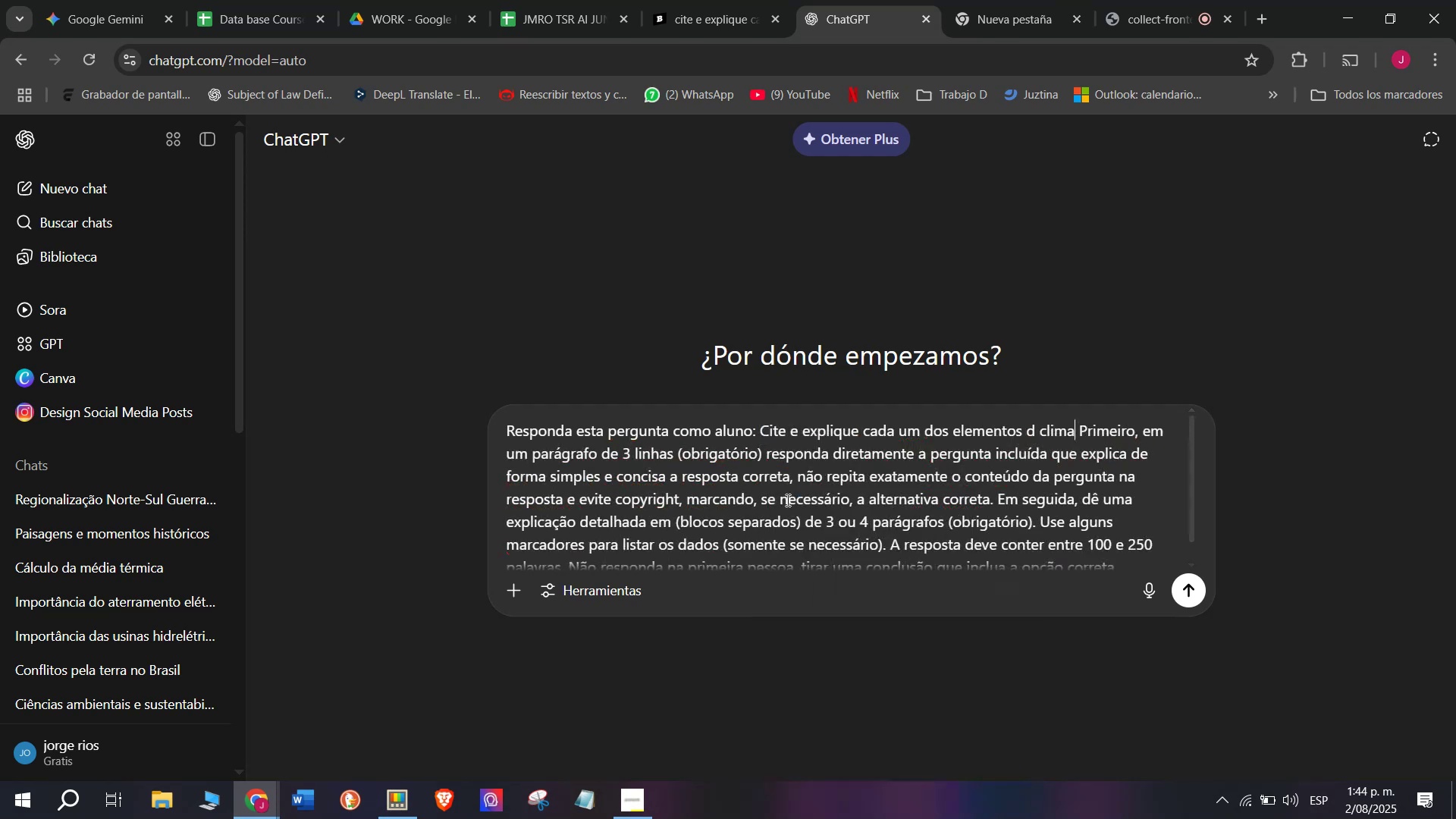 
key(Control+V)
 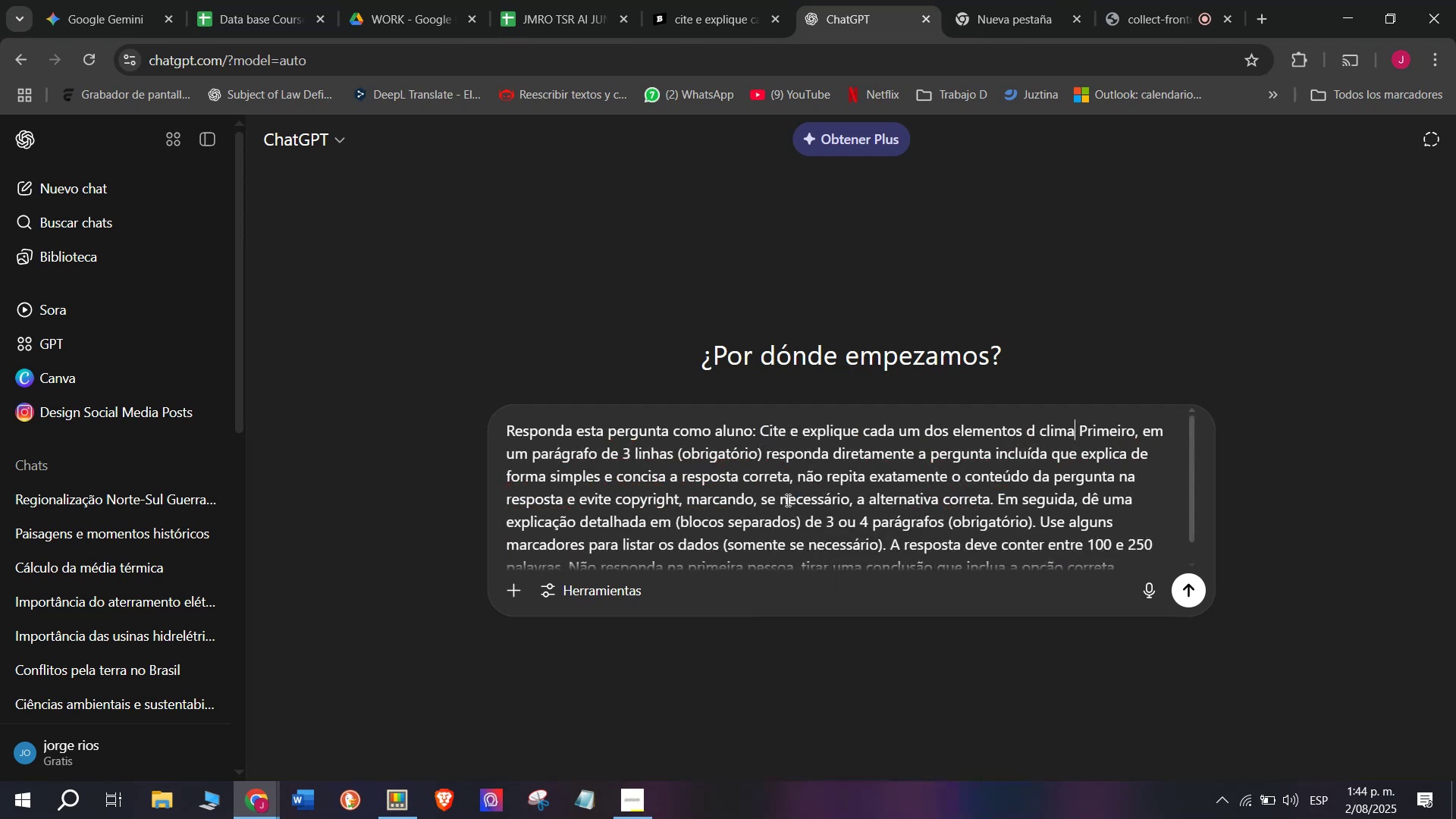 
key(Enter)
 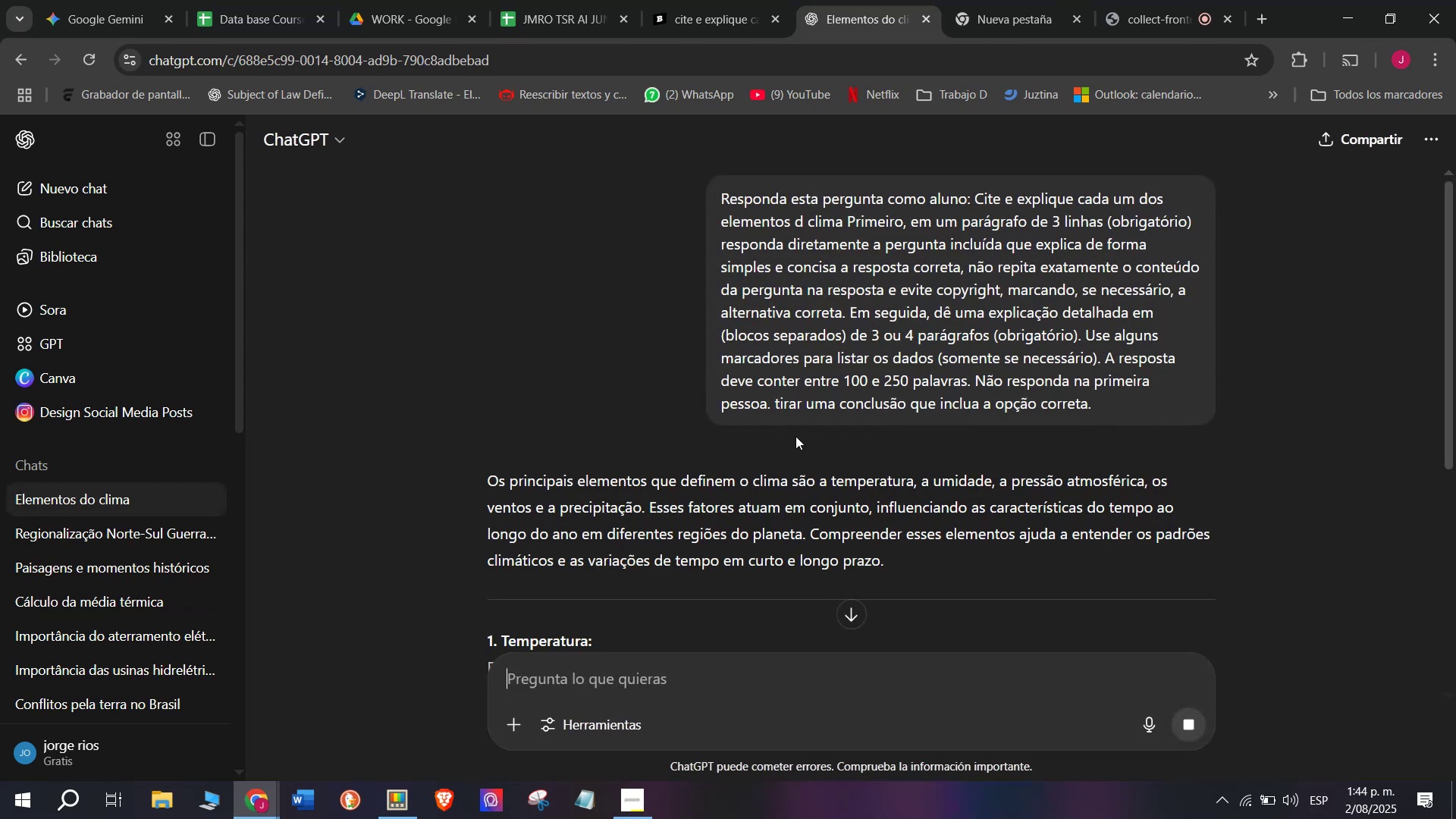 
wait(7.4)
 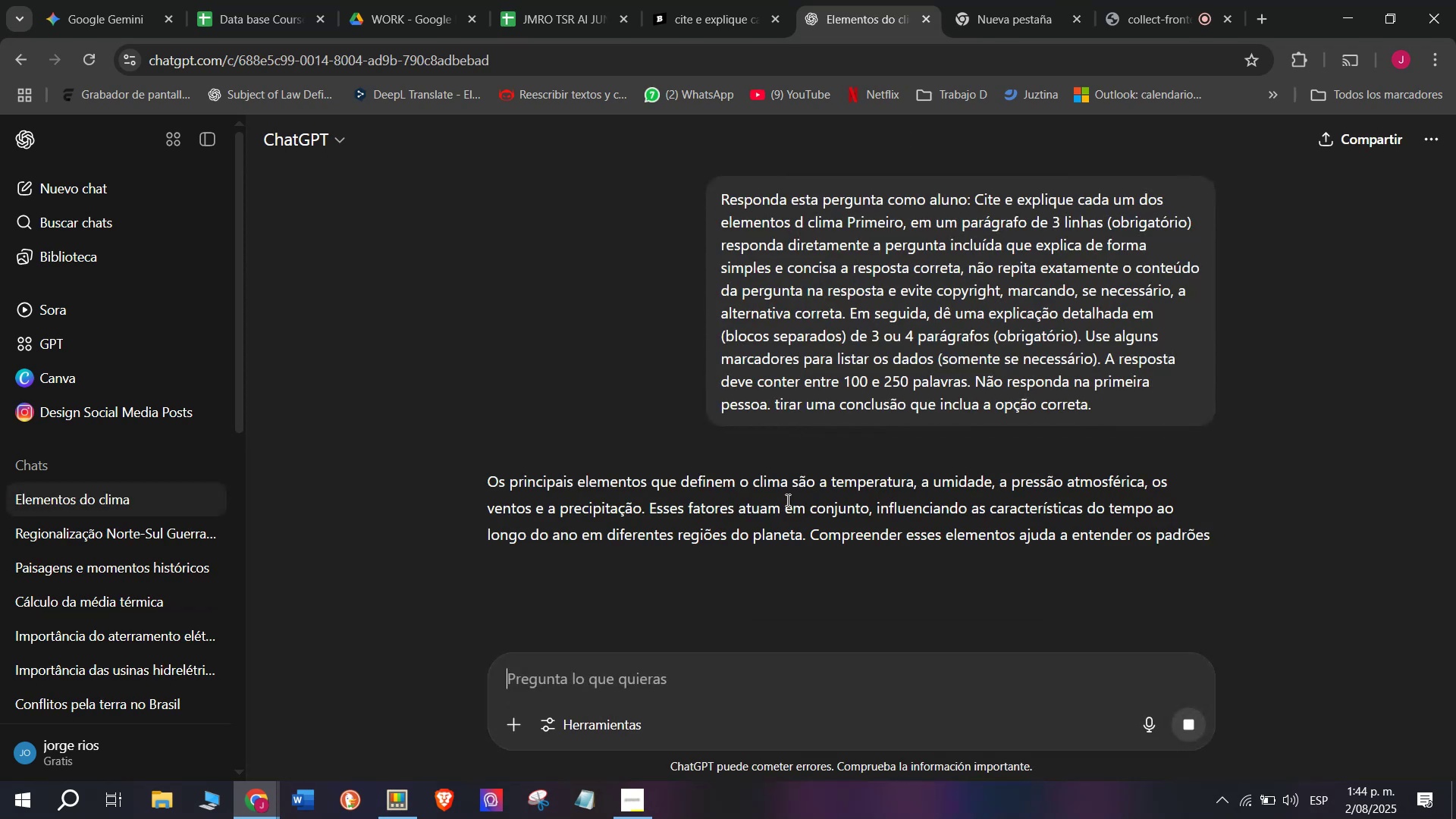 
left_click_drag(start_coordinate=[808, 541], to_coordinate=[480, 485])
 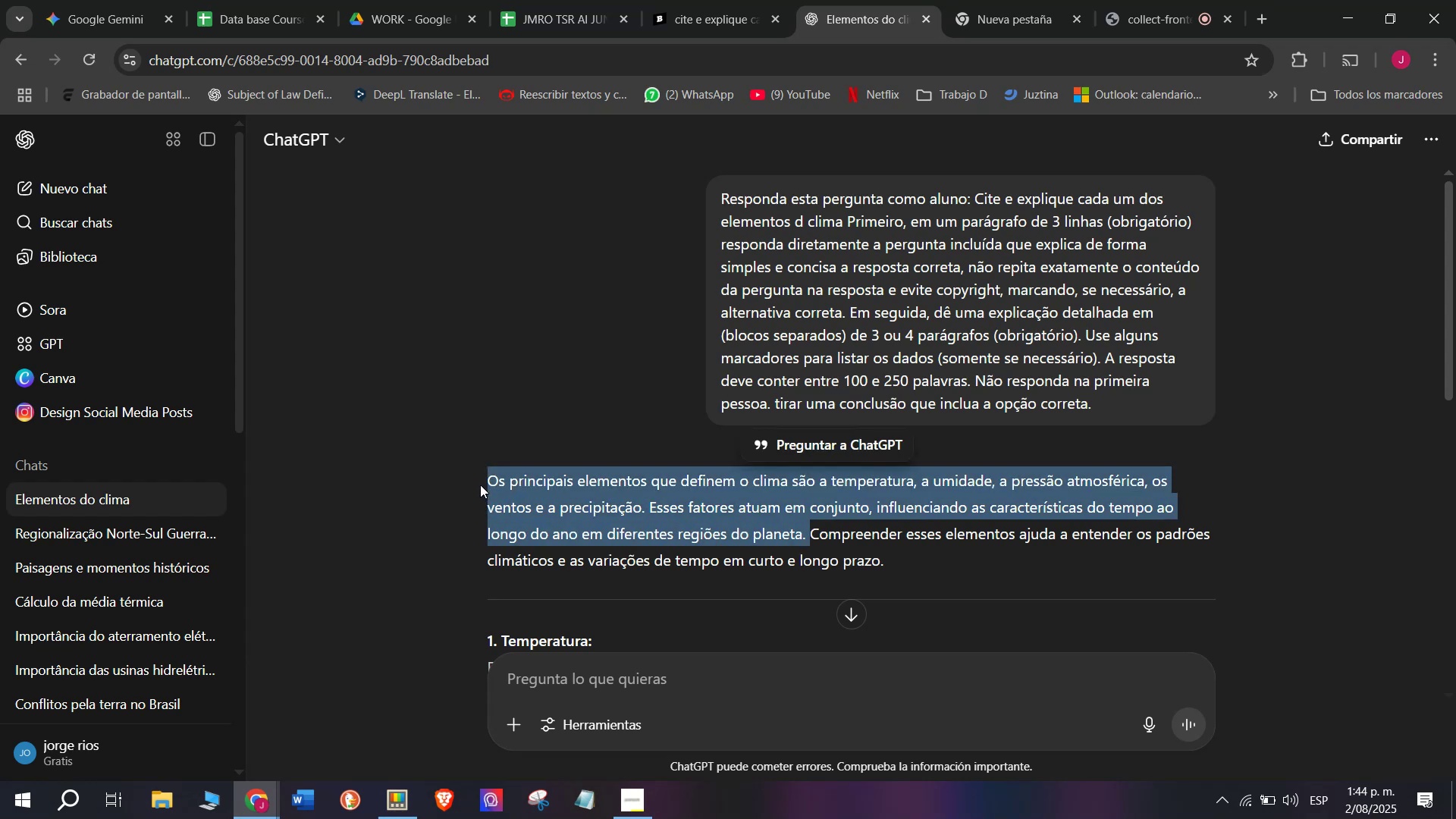 
key(Control+C)
 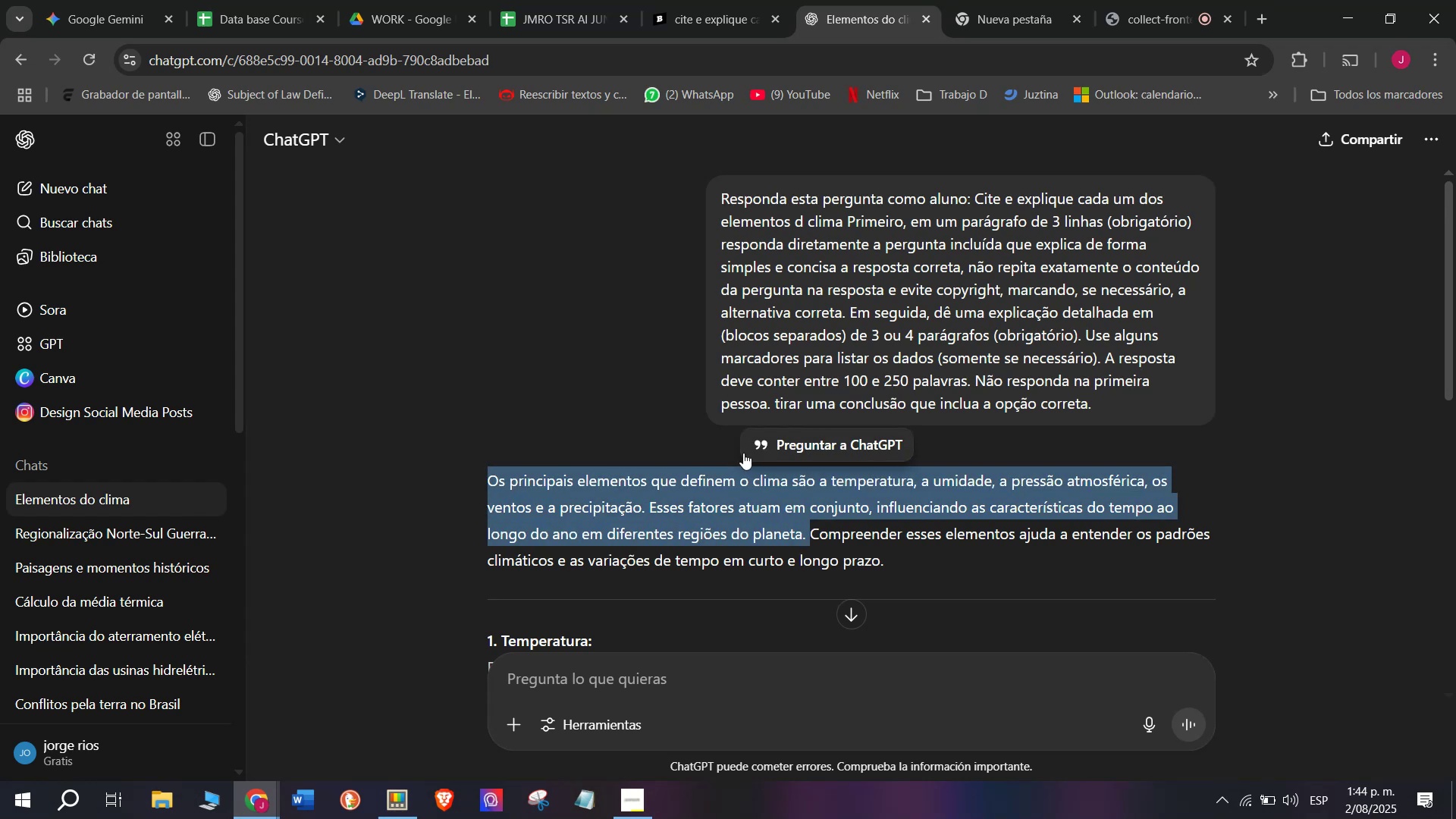 
scroll: coordinate [743, 453], scroll_direction: down, amount: 1.0
 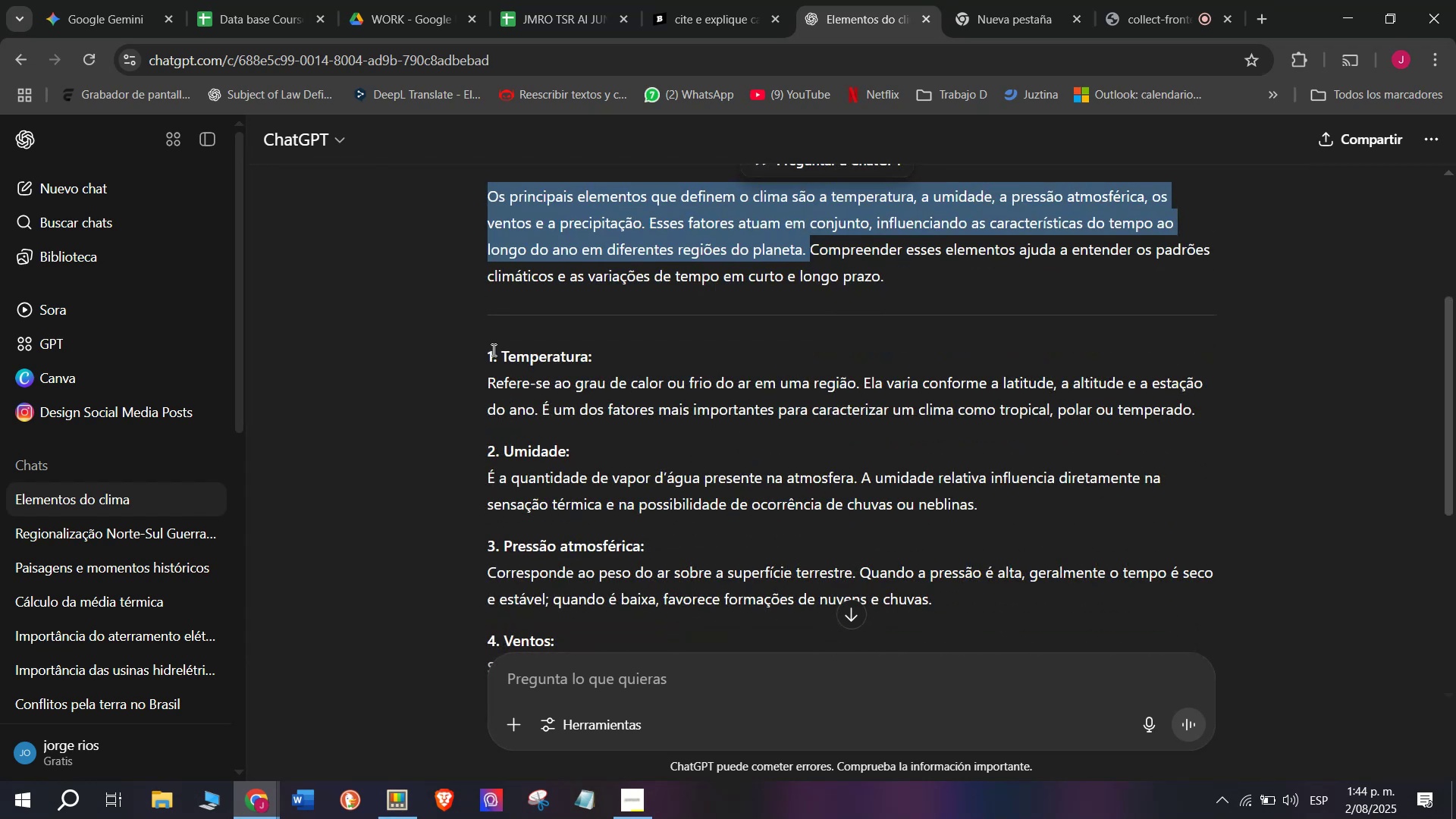 
left_click_drag(start_coordinate=[503, 353], to_coordinate=[985, 384])
 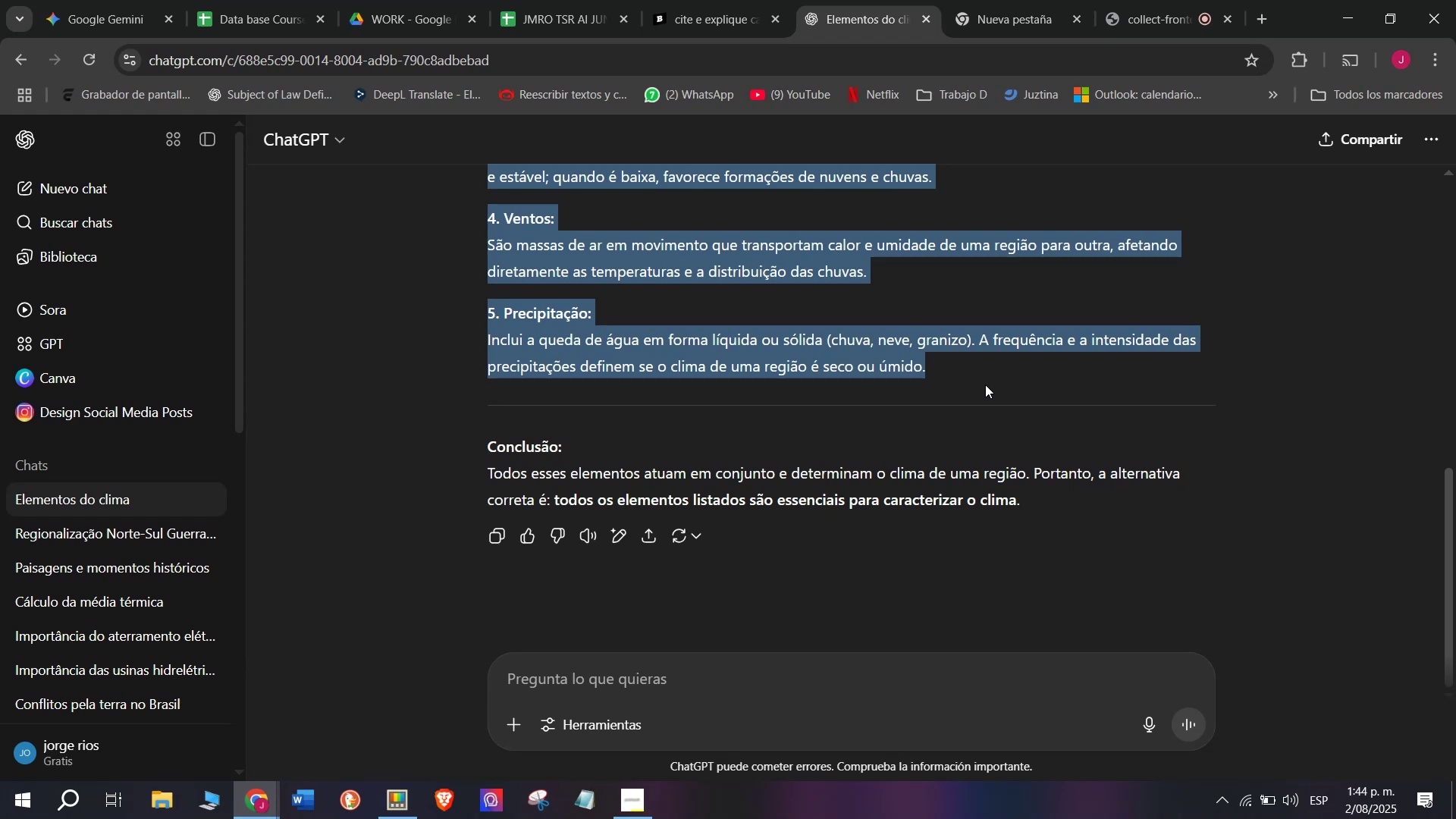 
key(Control+C)
 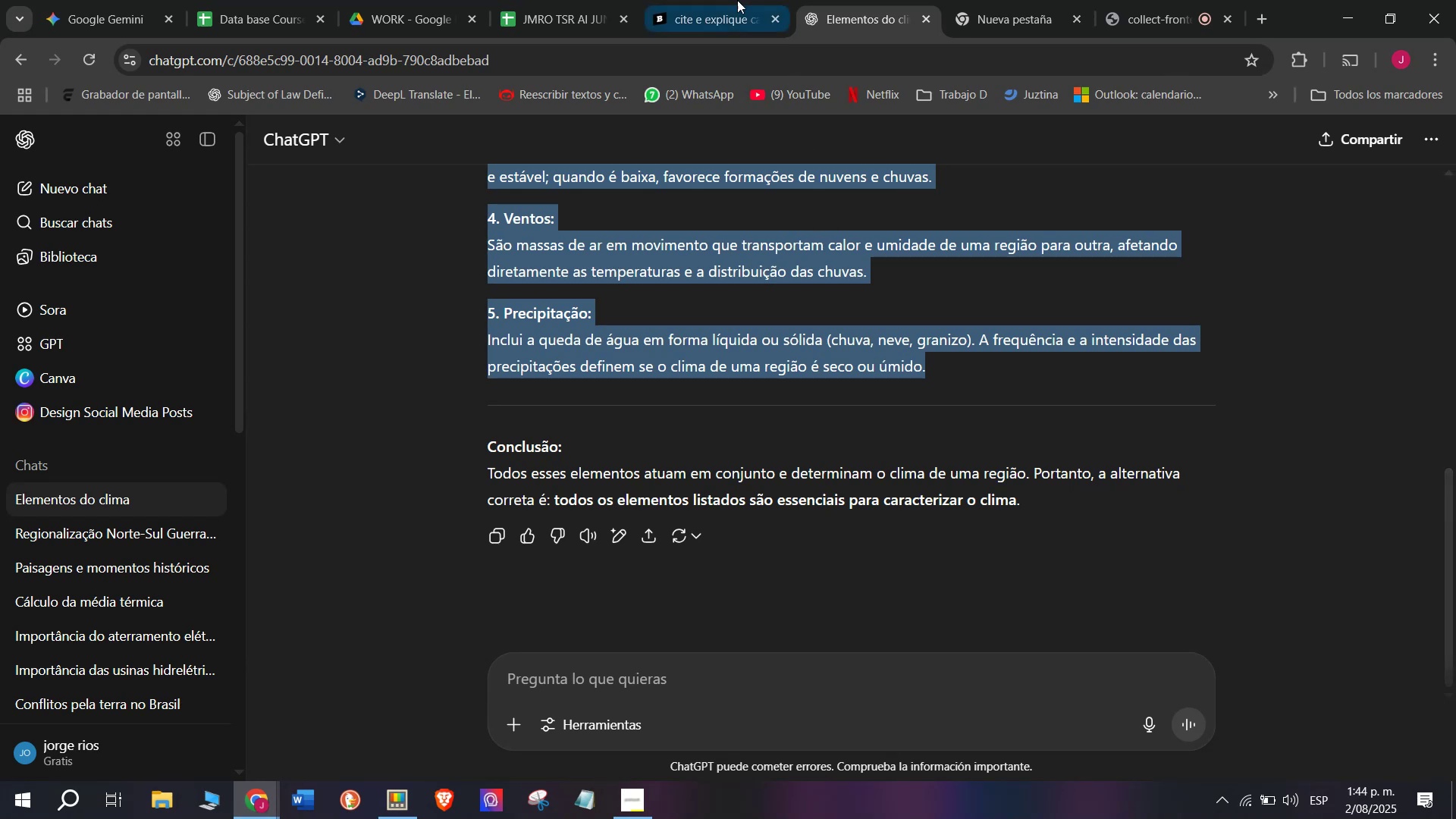 
left_click([659, 0])
 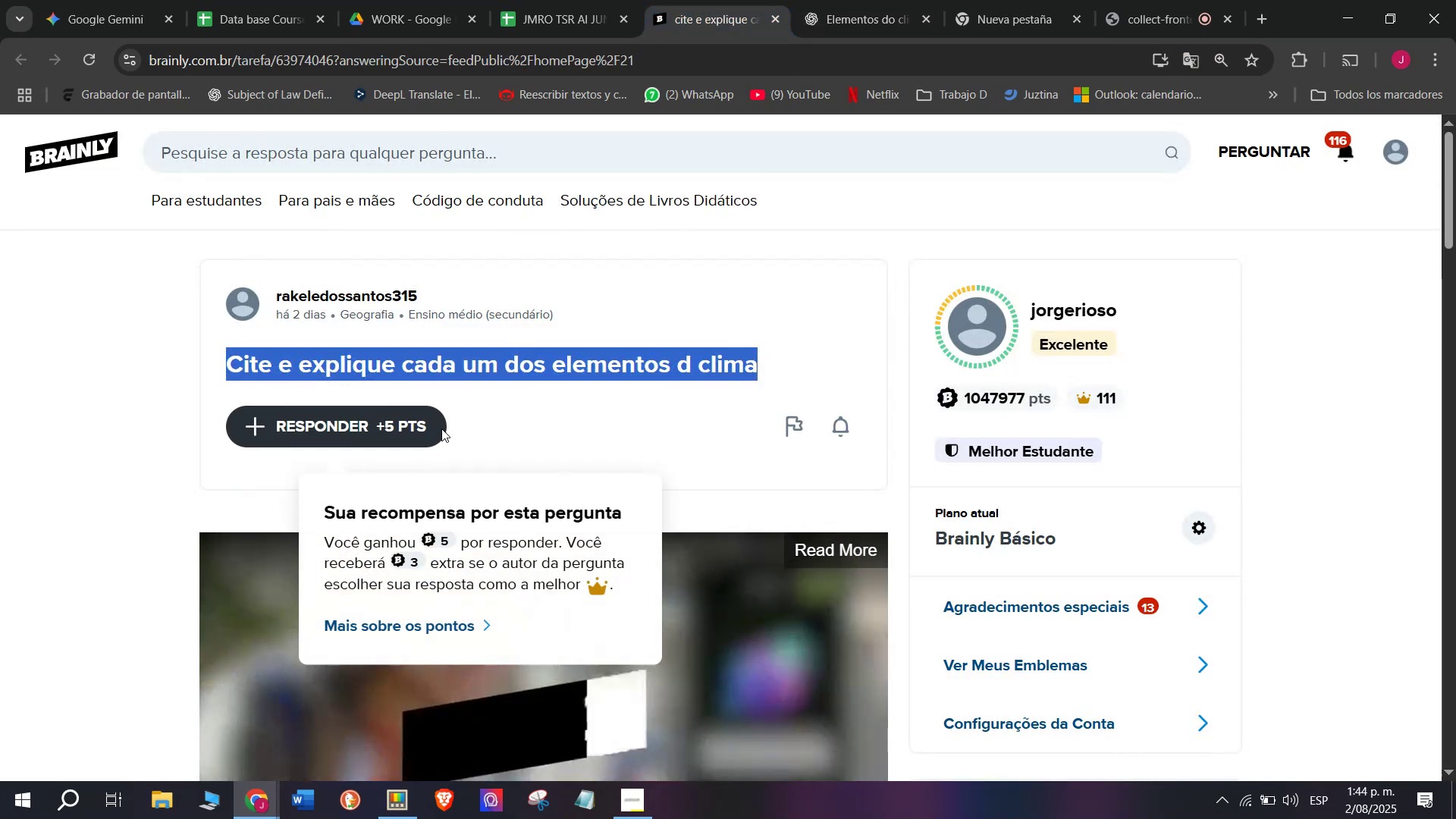 
left_click_drag(start_coordinate=[698, 431], to_coordinate=[526, 228])
 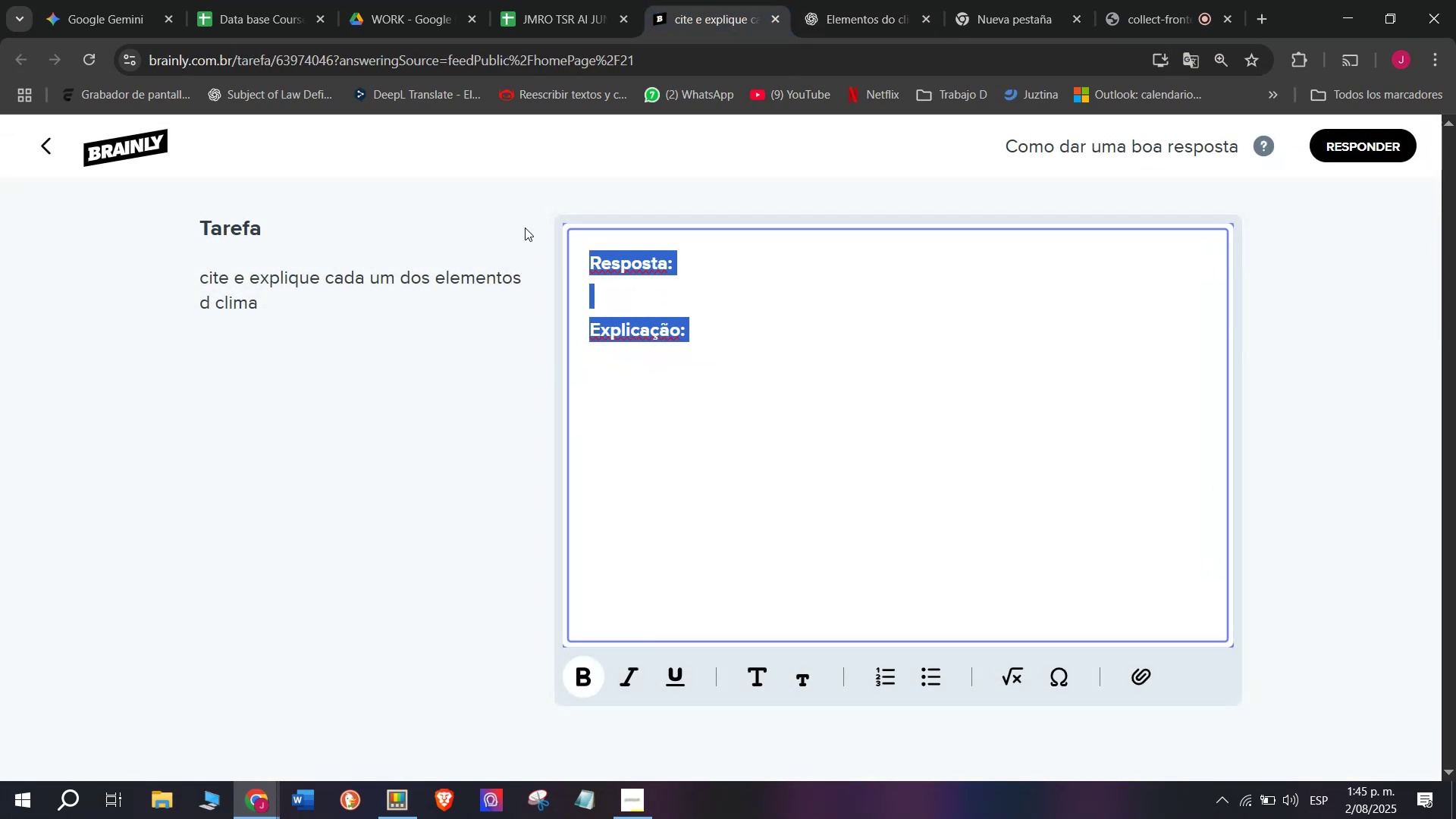 
key(Meta+MetaLeft)
 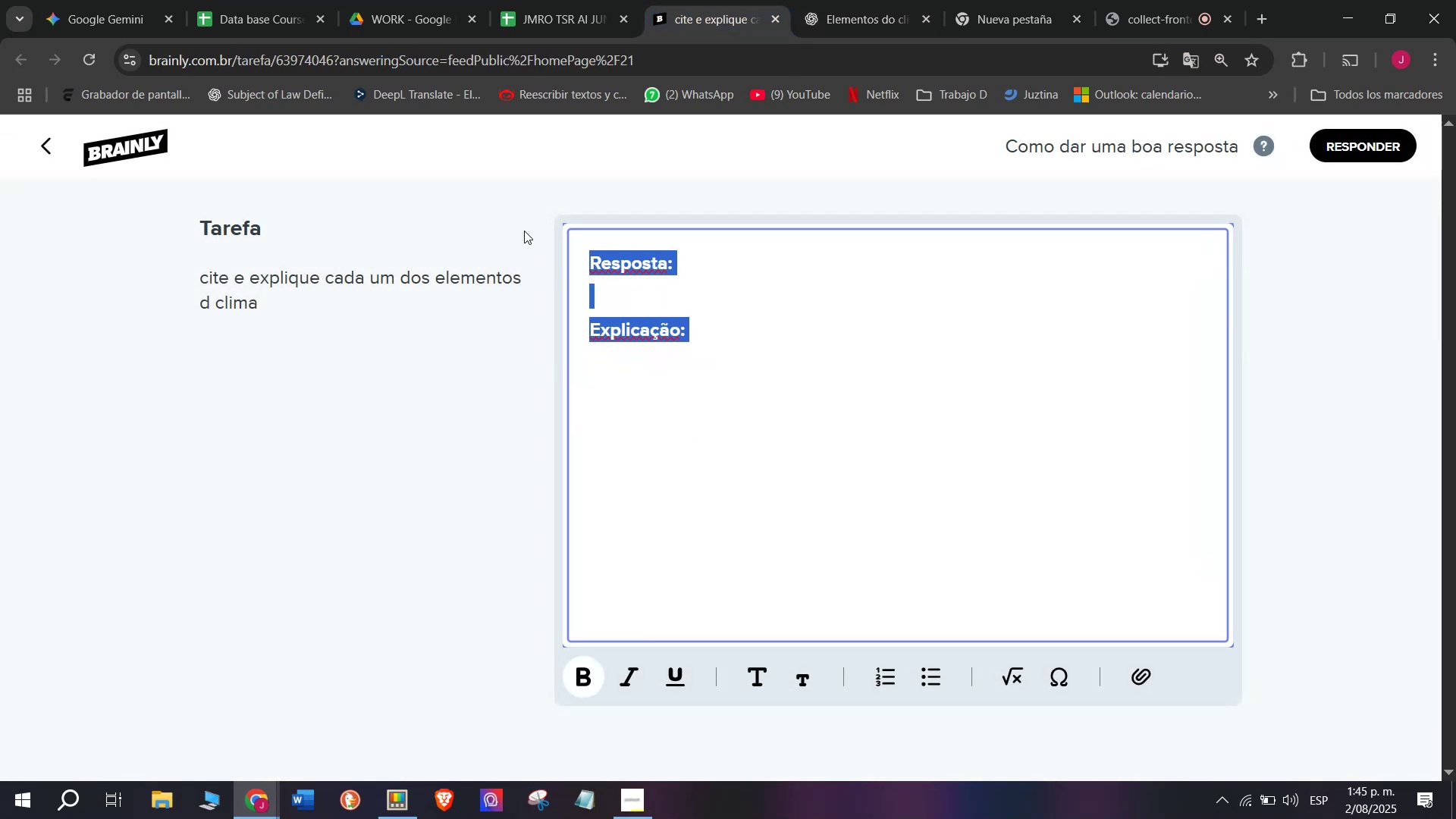 
key(Meta+V)
 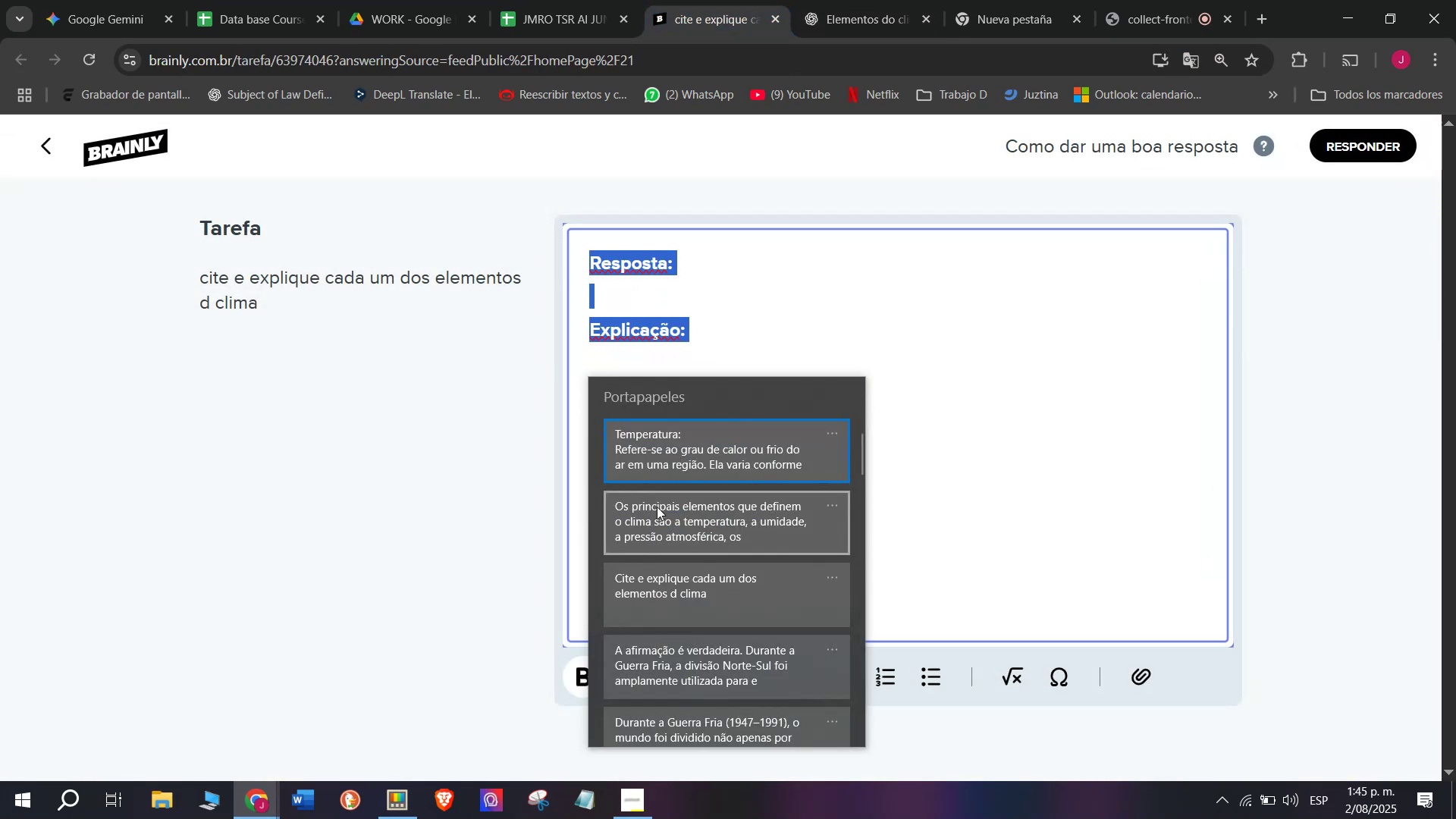 
left_click([657, 514])
 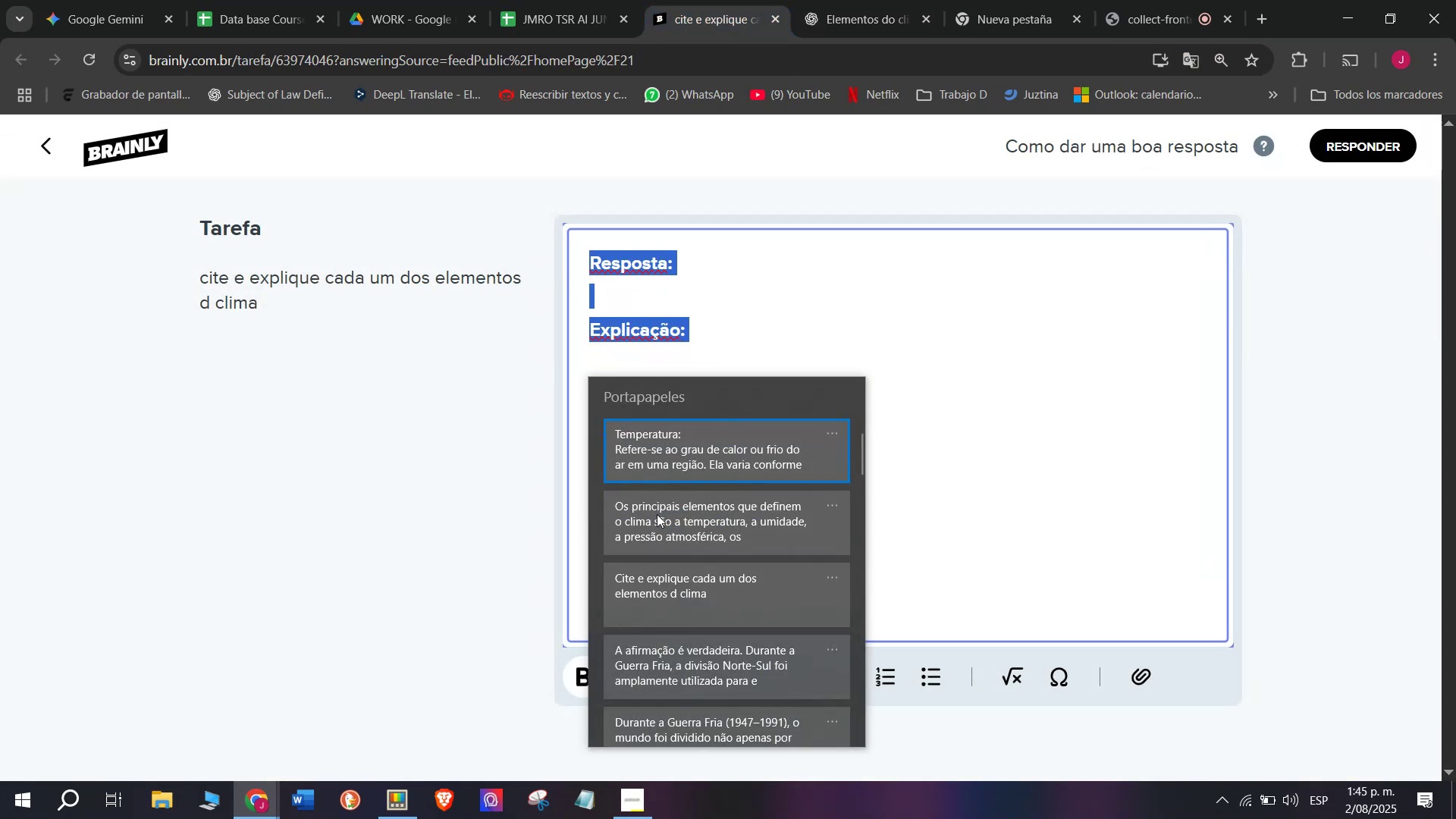 
key(Control+ControlLeft)
 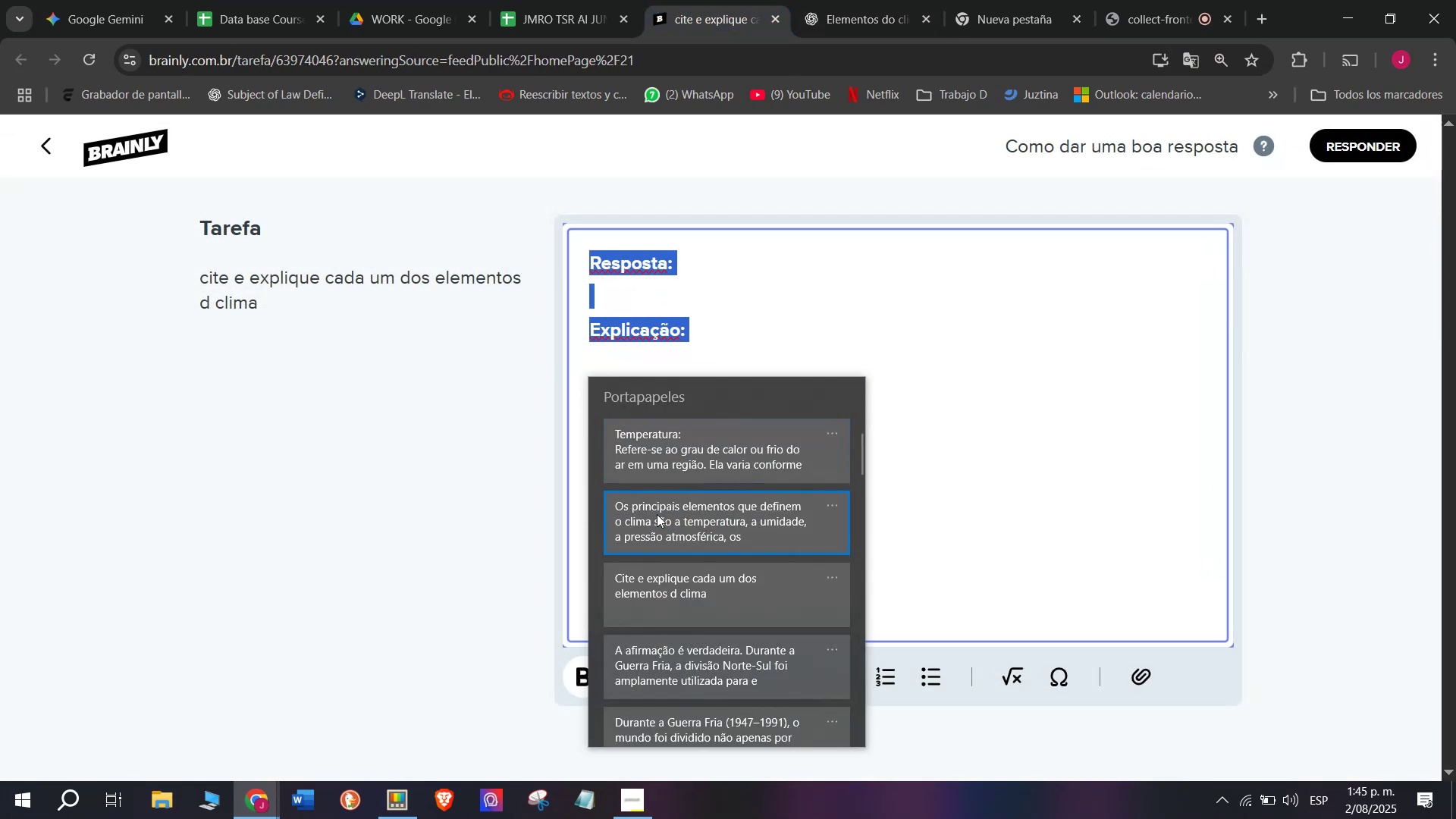 
key(Control+V)
 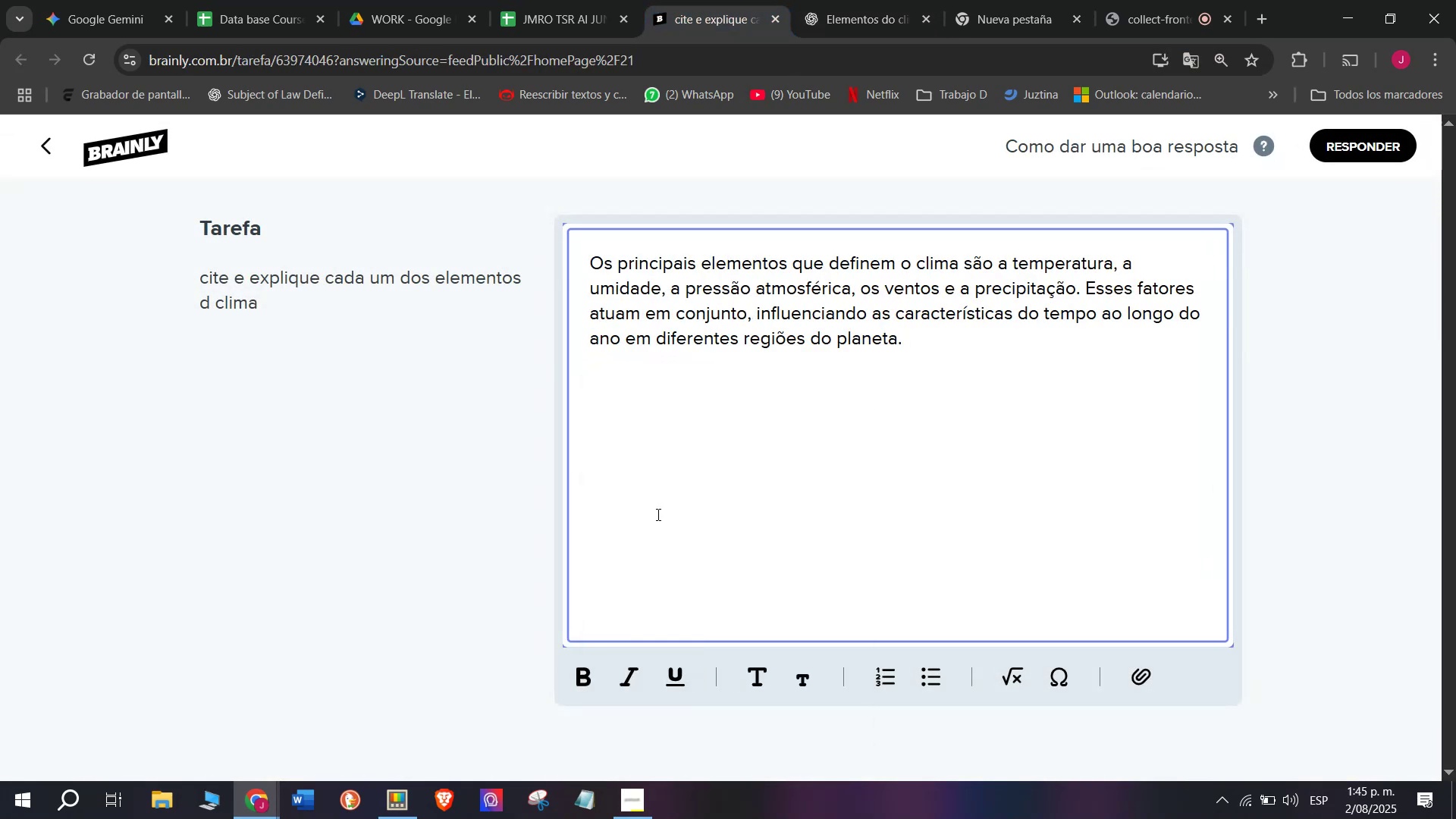 
key(Enter)
 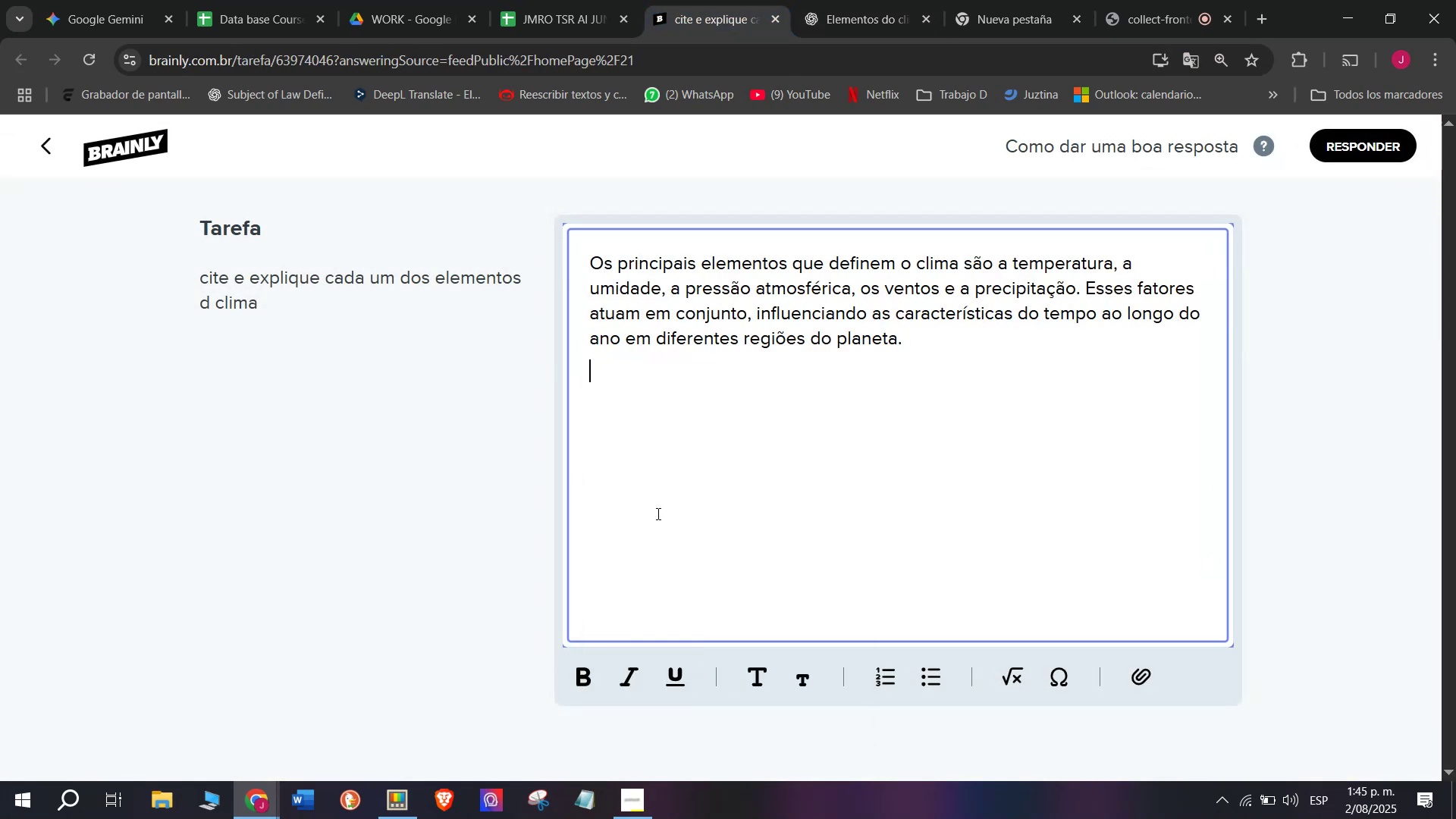 
key(Enter)
 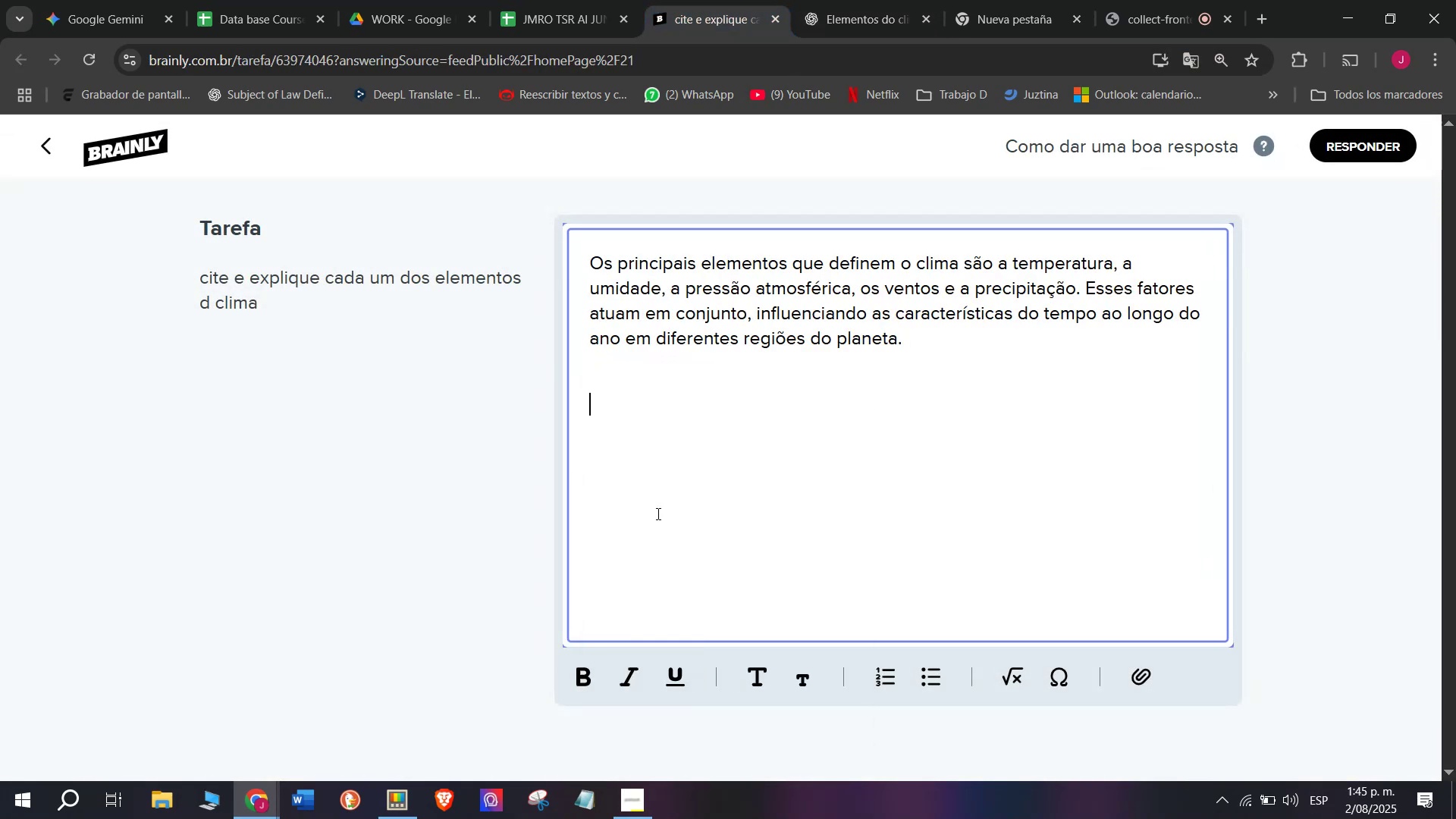 
key(Meta+MetaLeft)
 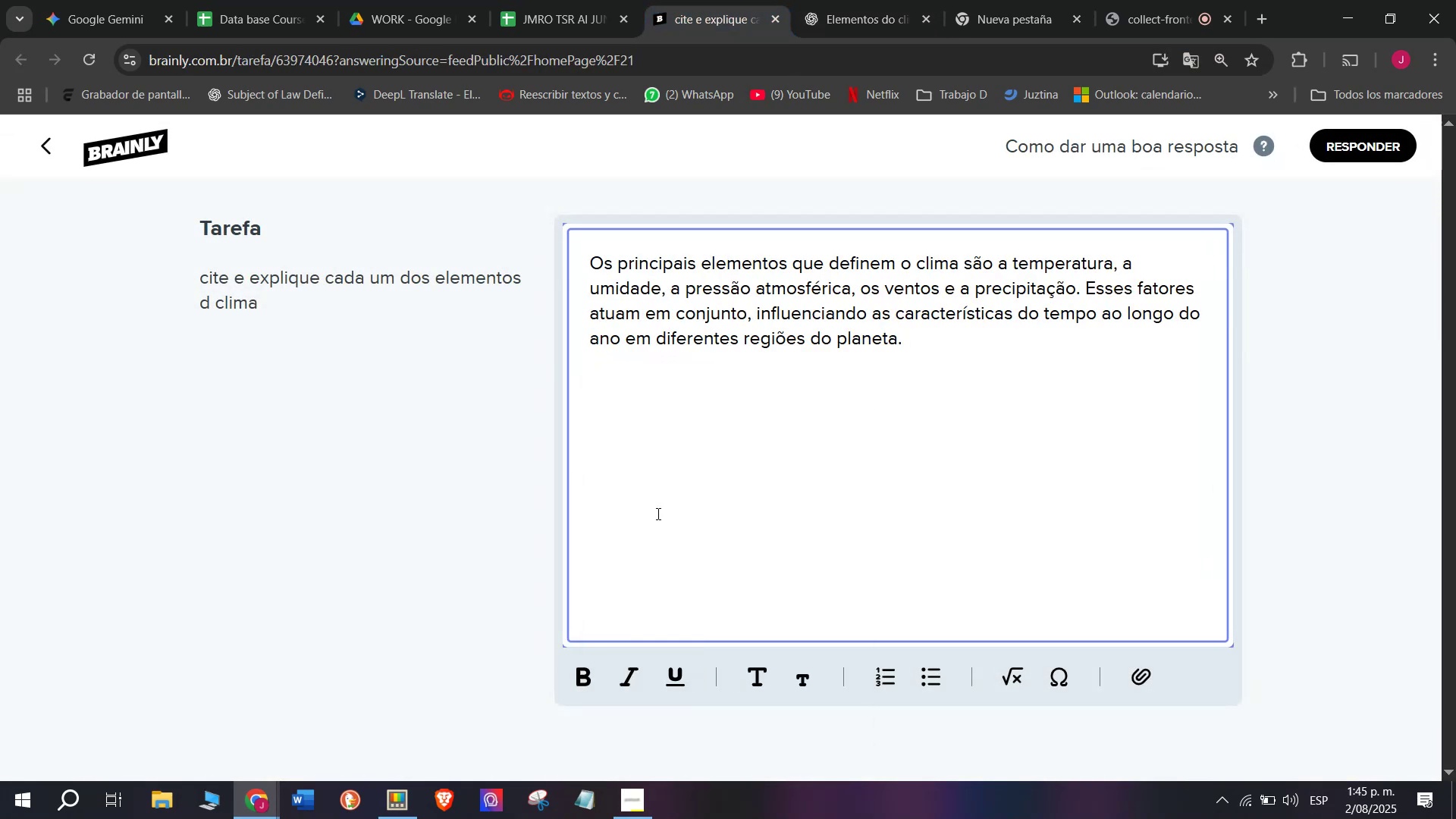 
key(Meta+V)
 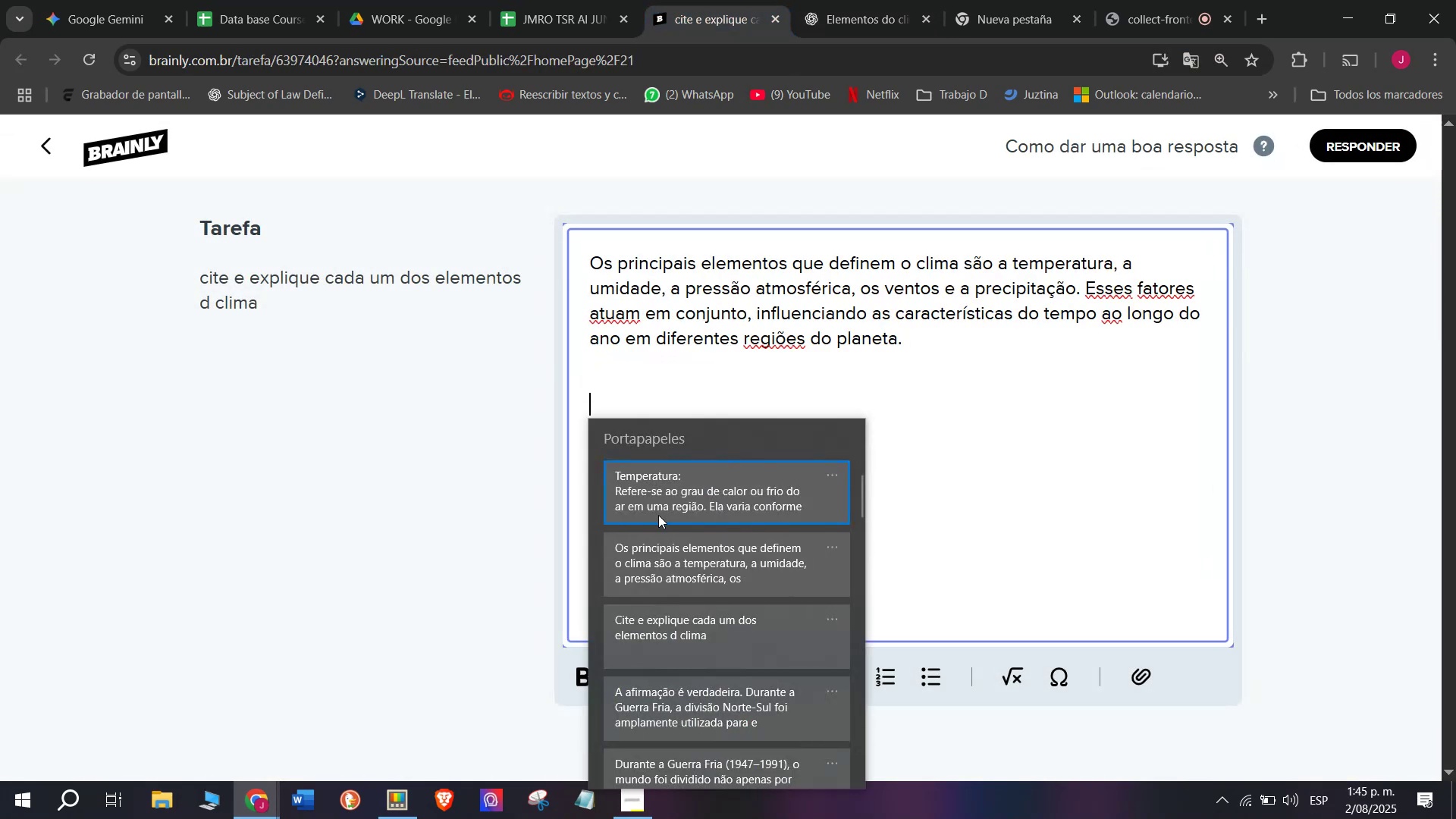 
left_click([658, 511])
 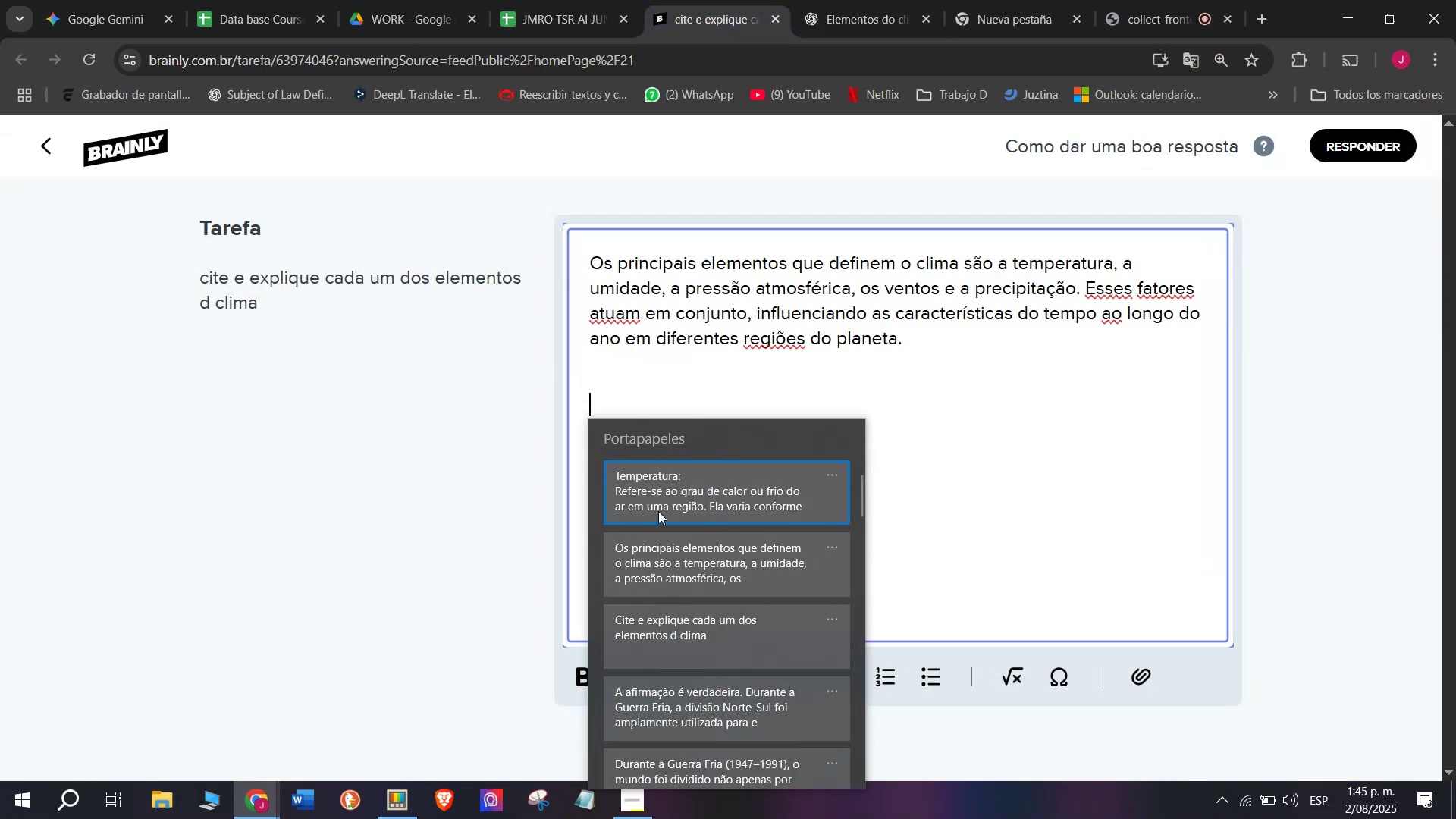 
key(Control+ControlLeft)
 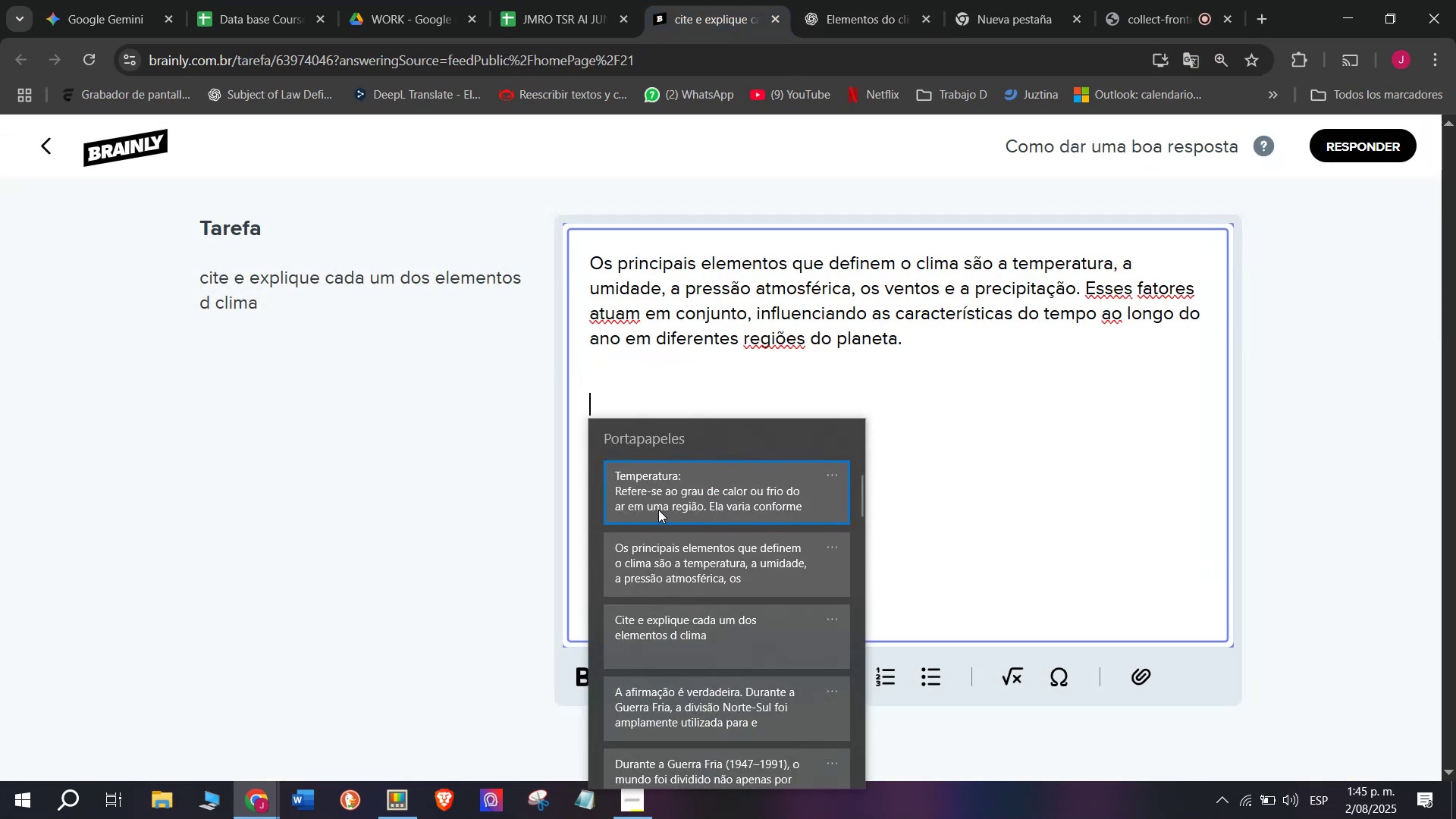 
key(Control+V)
 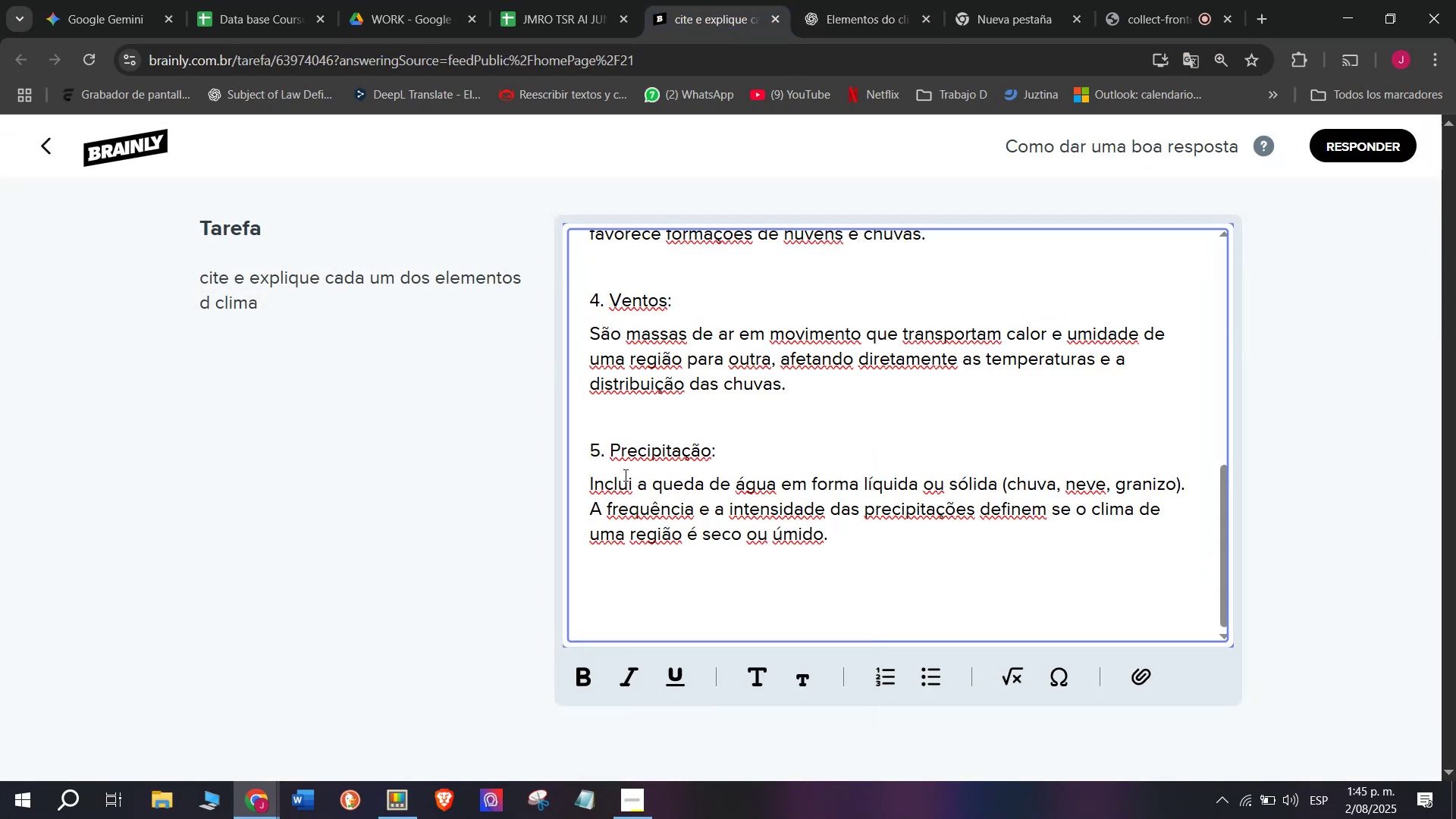 
left_click([621, 633])
 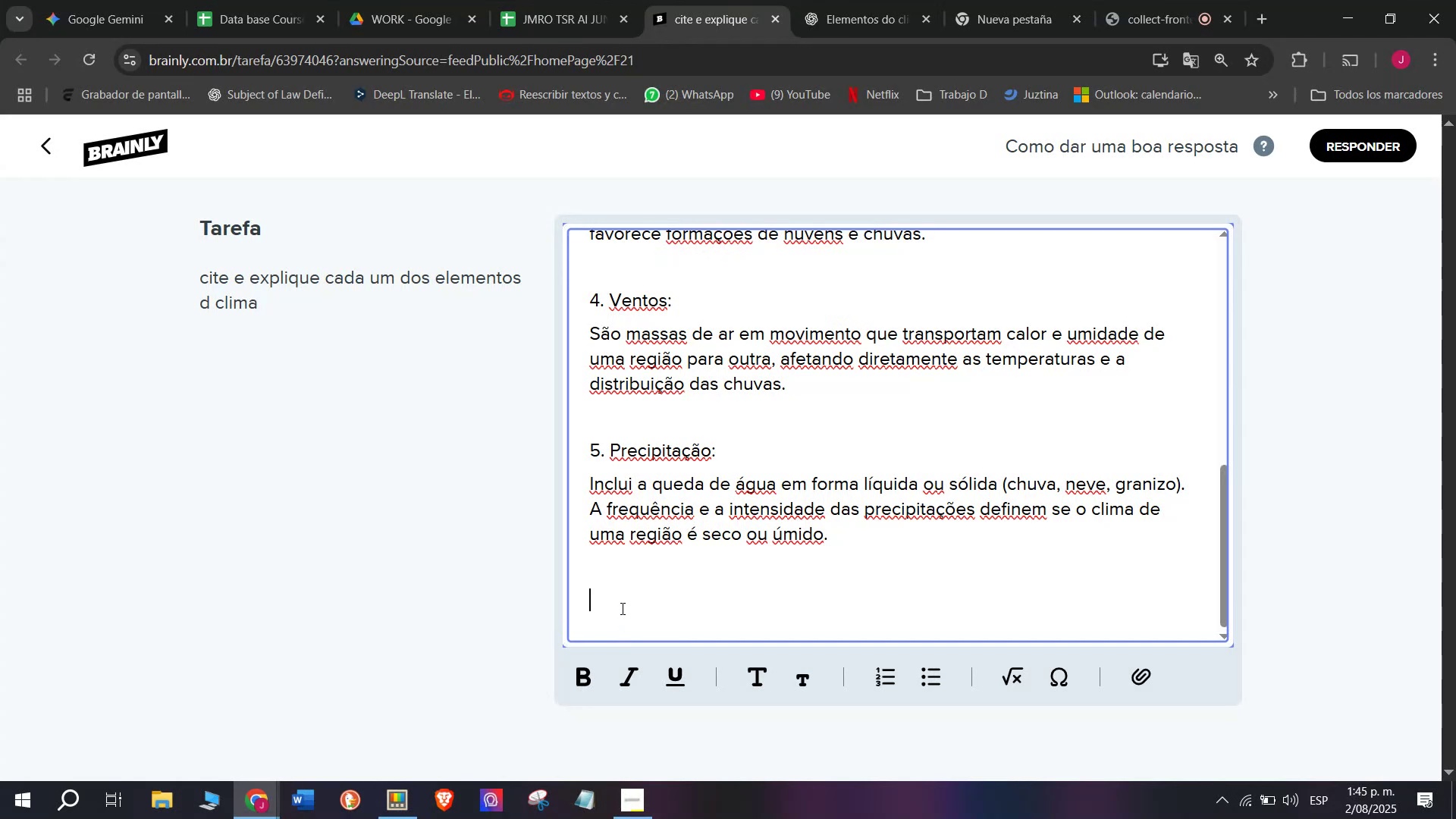 
key(Backspace)
 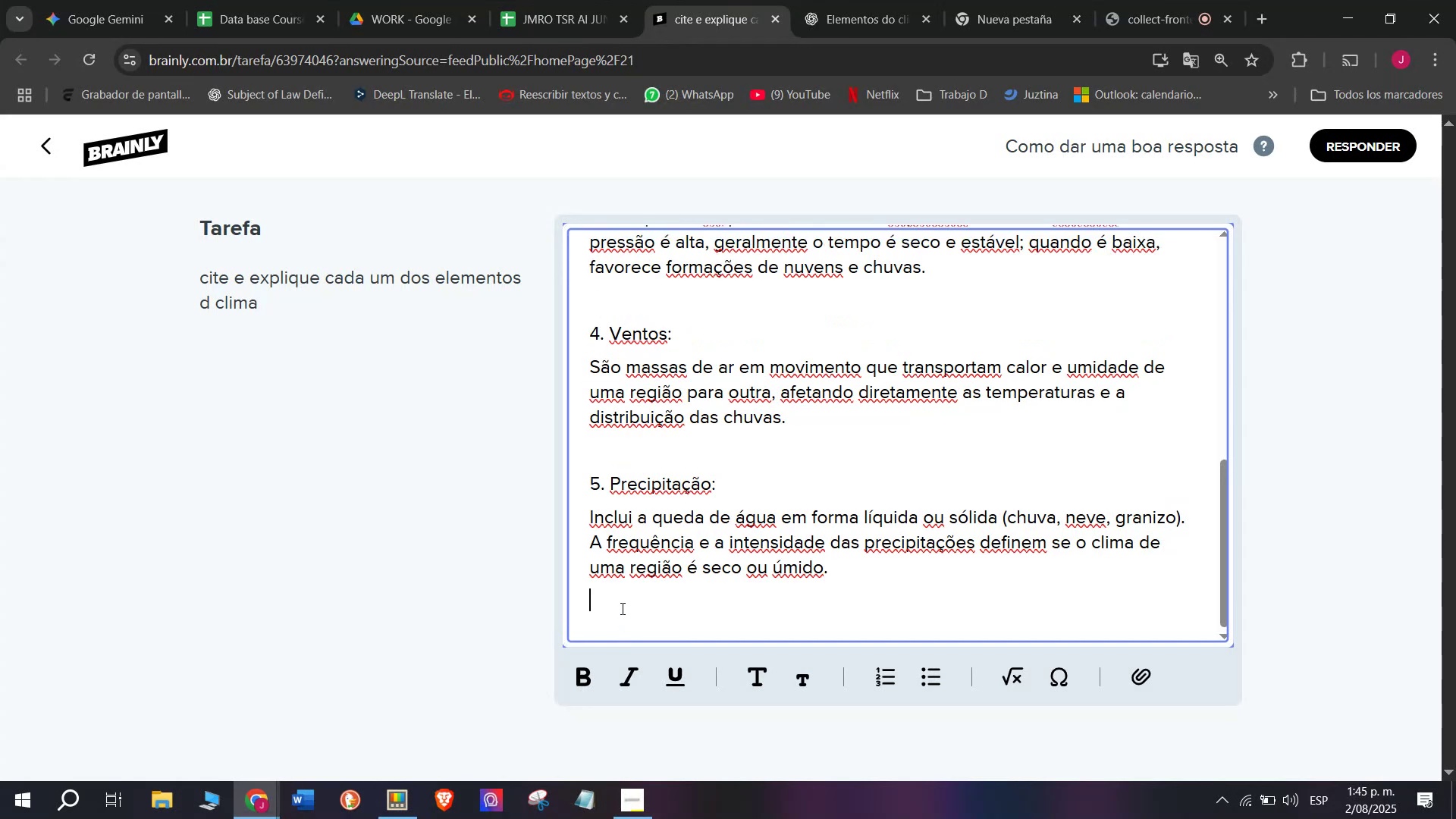 
key(Backspace)
 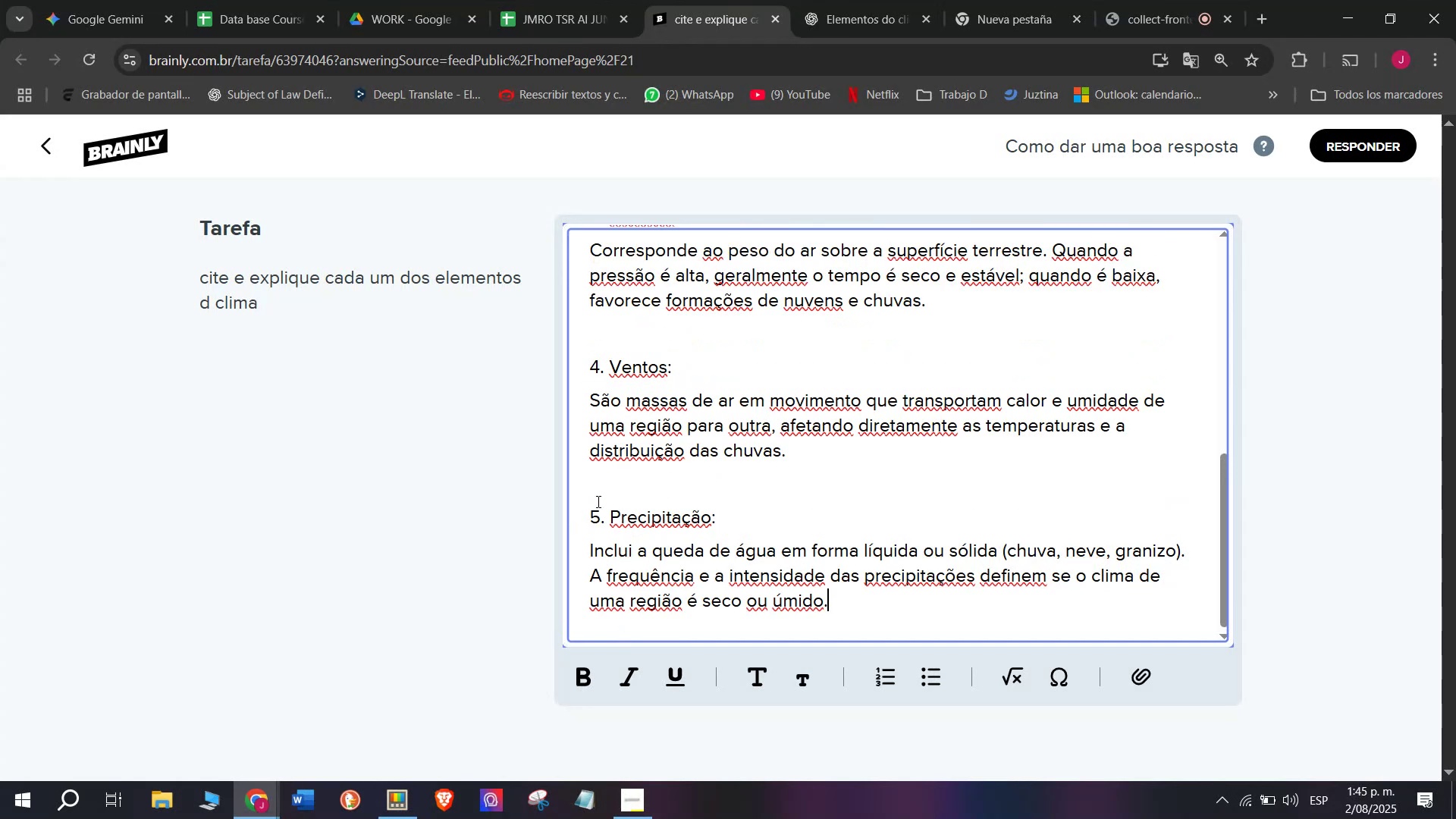 
left_click_drag(start_coordinate=[604, 507], to_coordinate=[557, 517])
 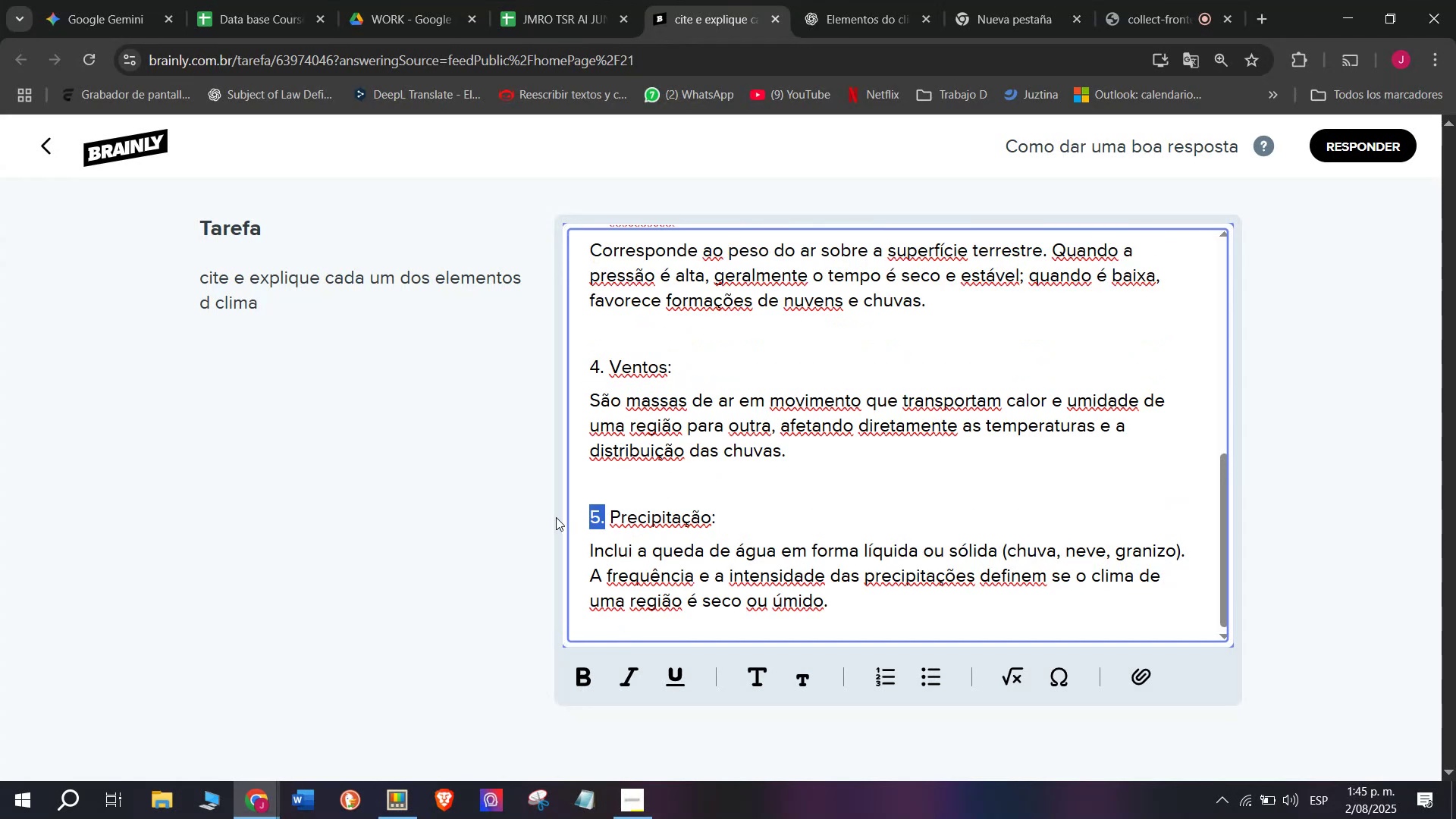 
key(Backspace)
 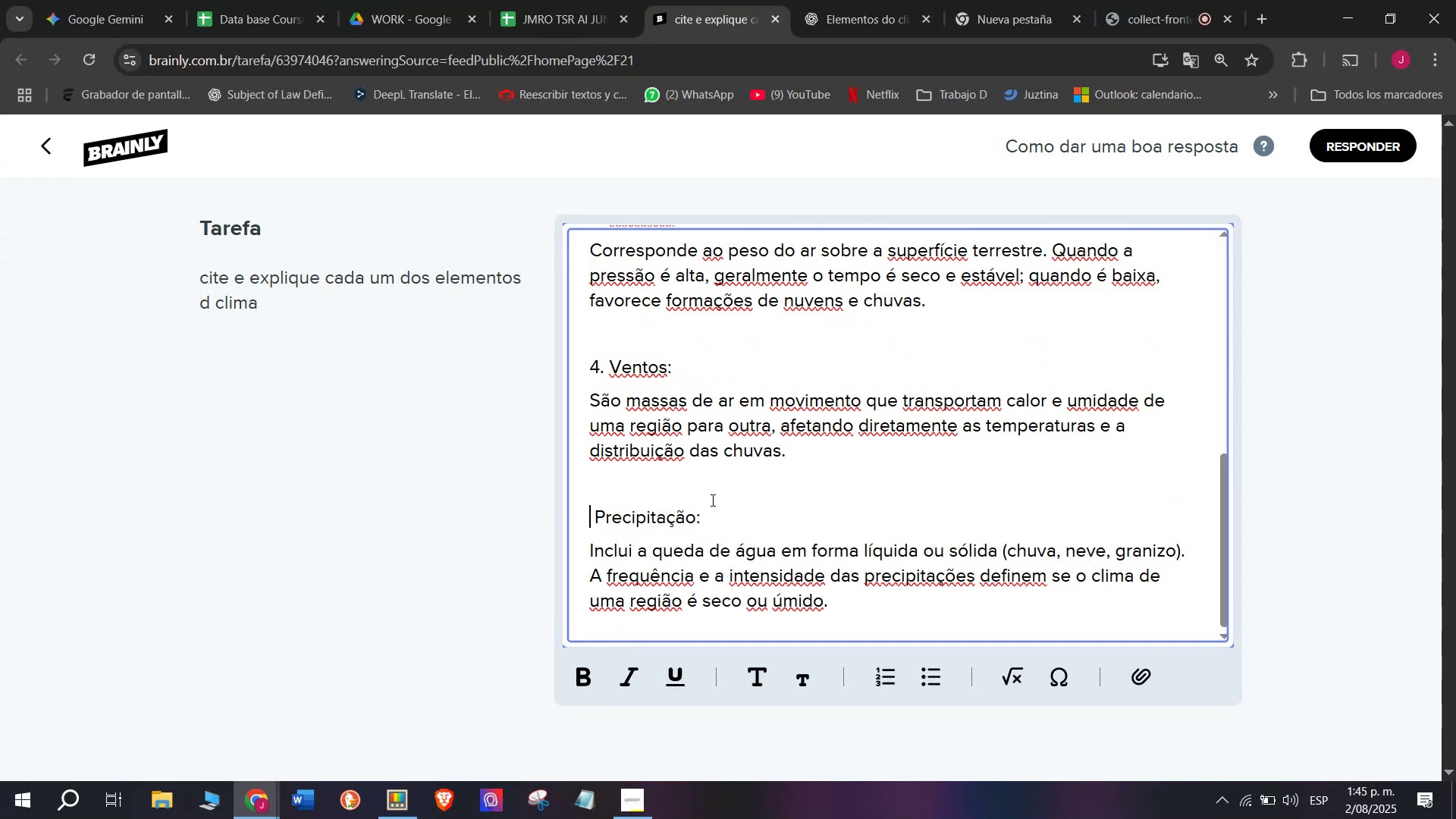 
left_click([713, 500])
 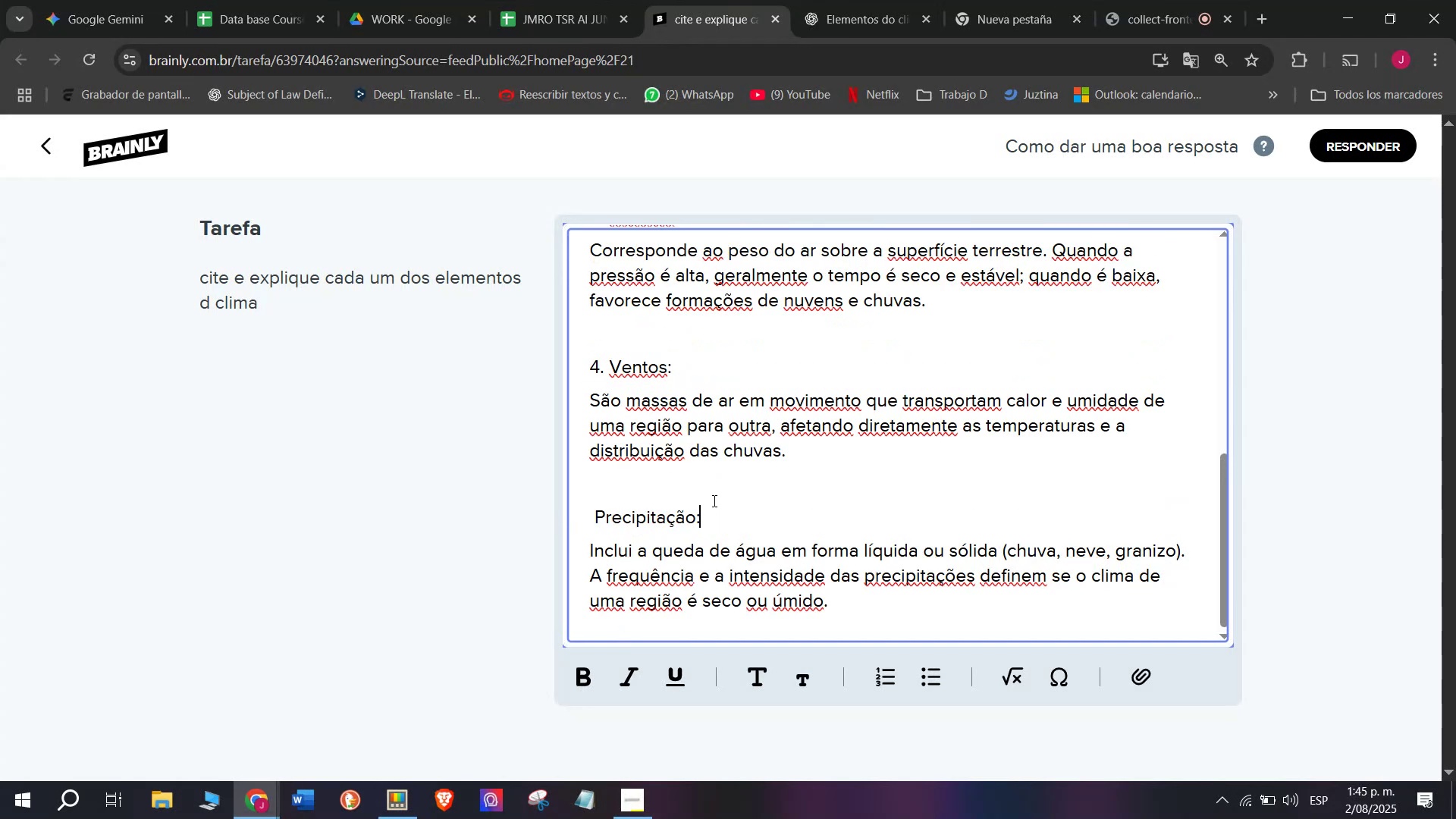 
key(Space)
 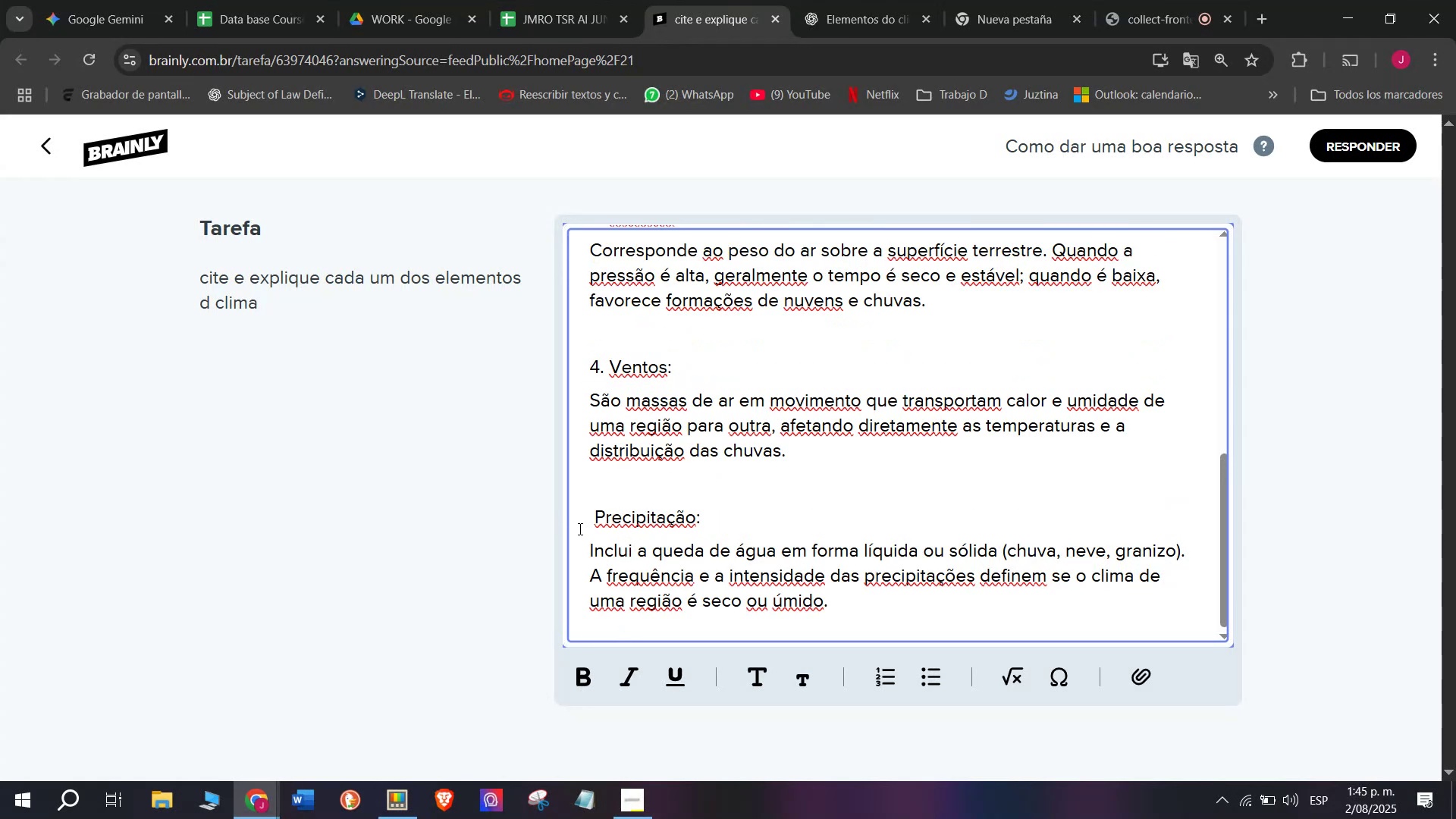 
left_click([576, 544])
 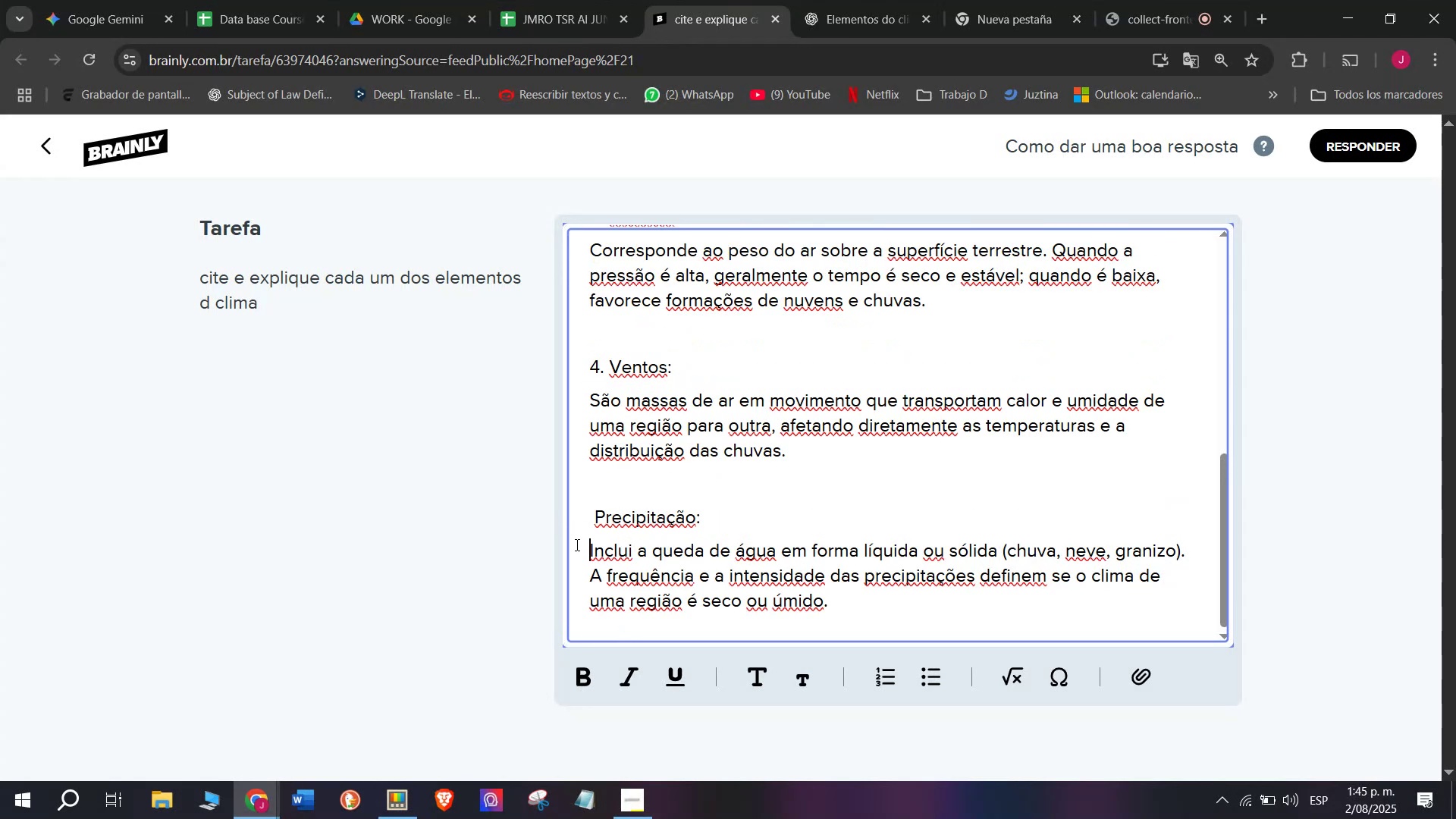 
key(Backspace)
 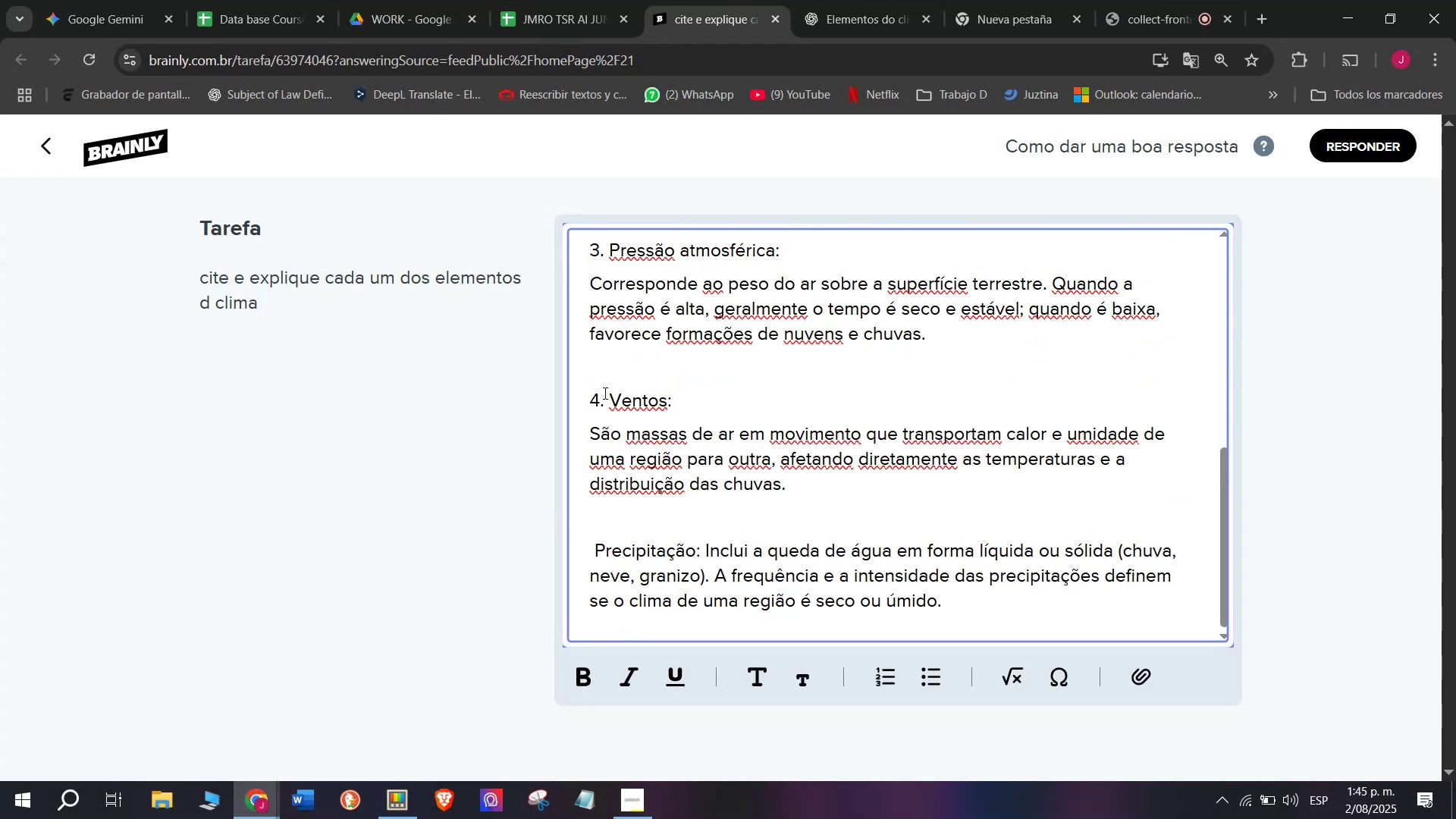 
left_click_drag(start_coordinate=[610, 398], to_coordinate=[519, 401])
 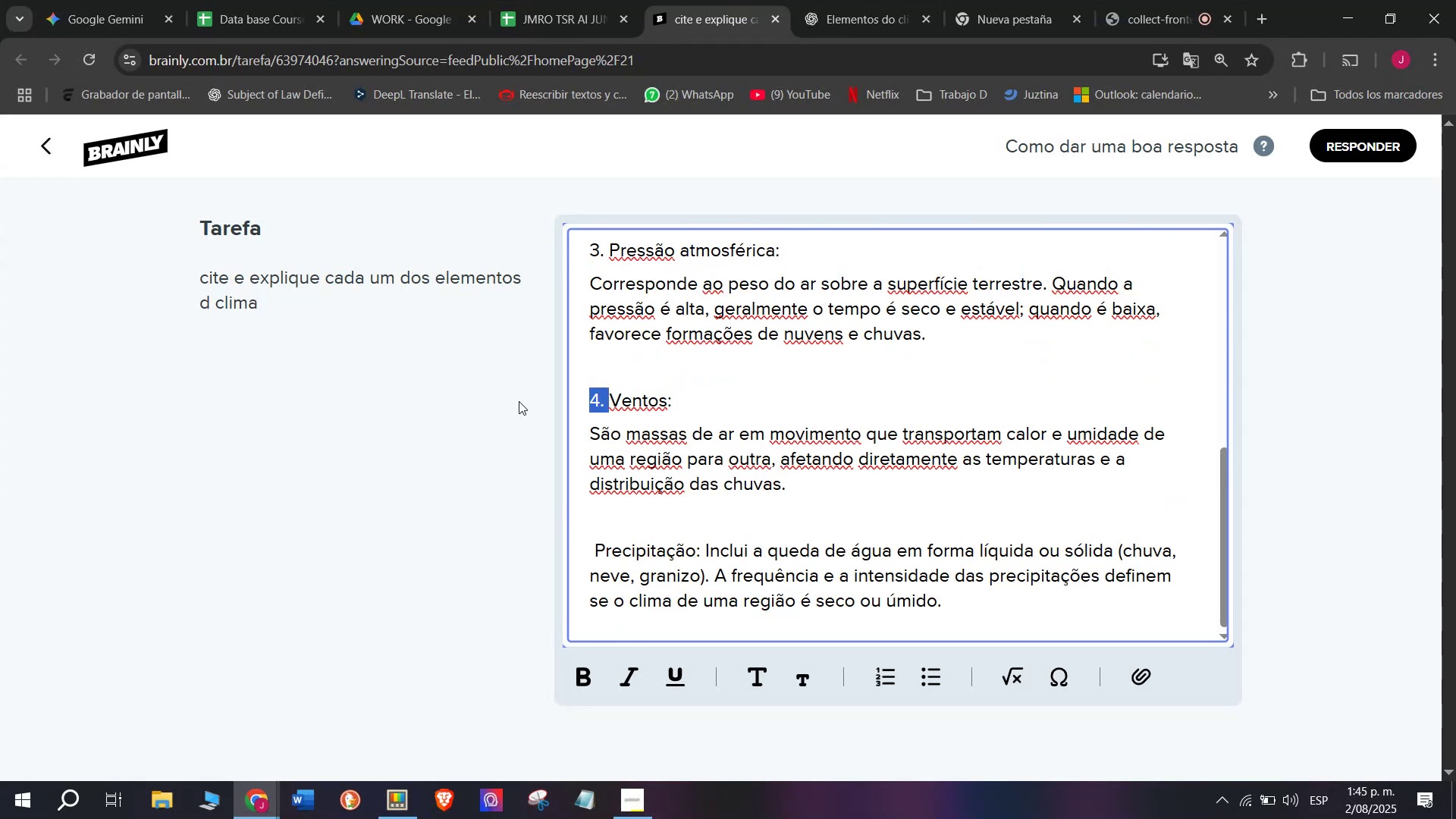 
key(Backspace)
 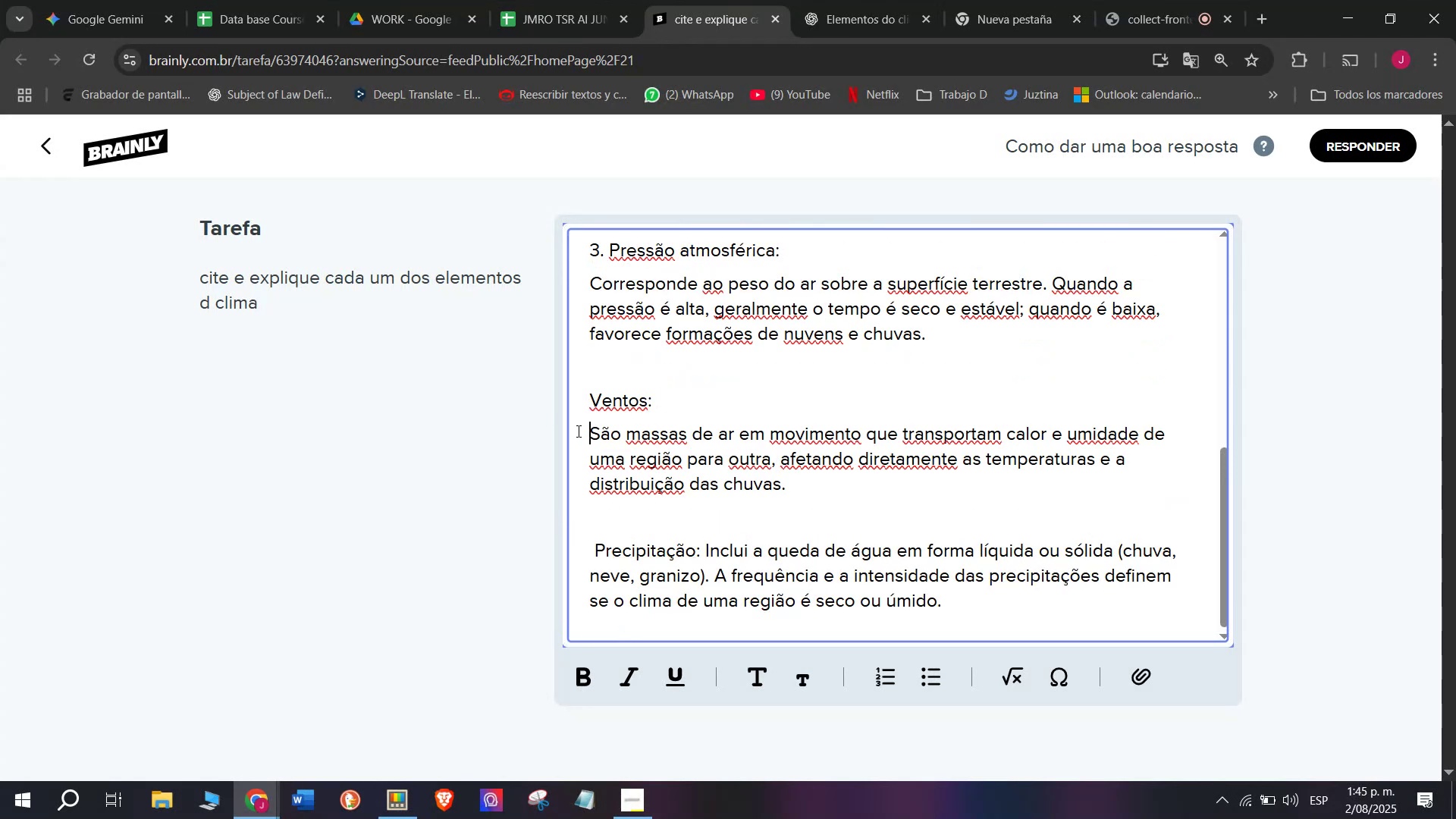 
key(Backspace)
 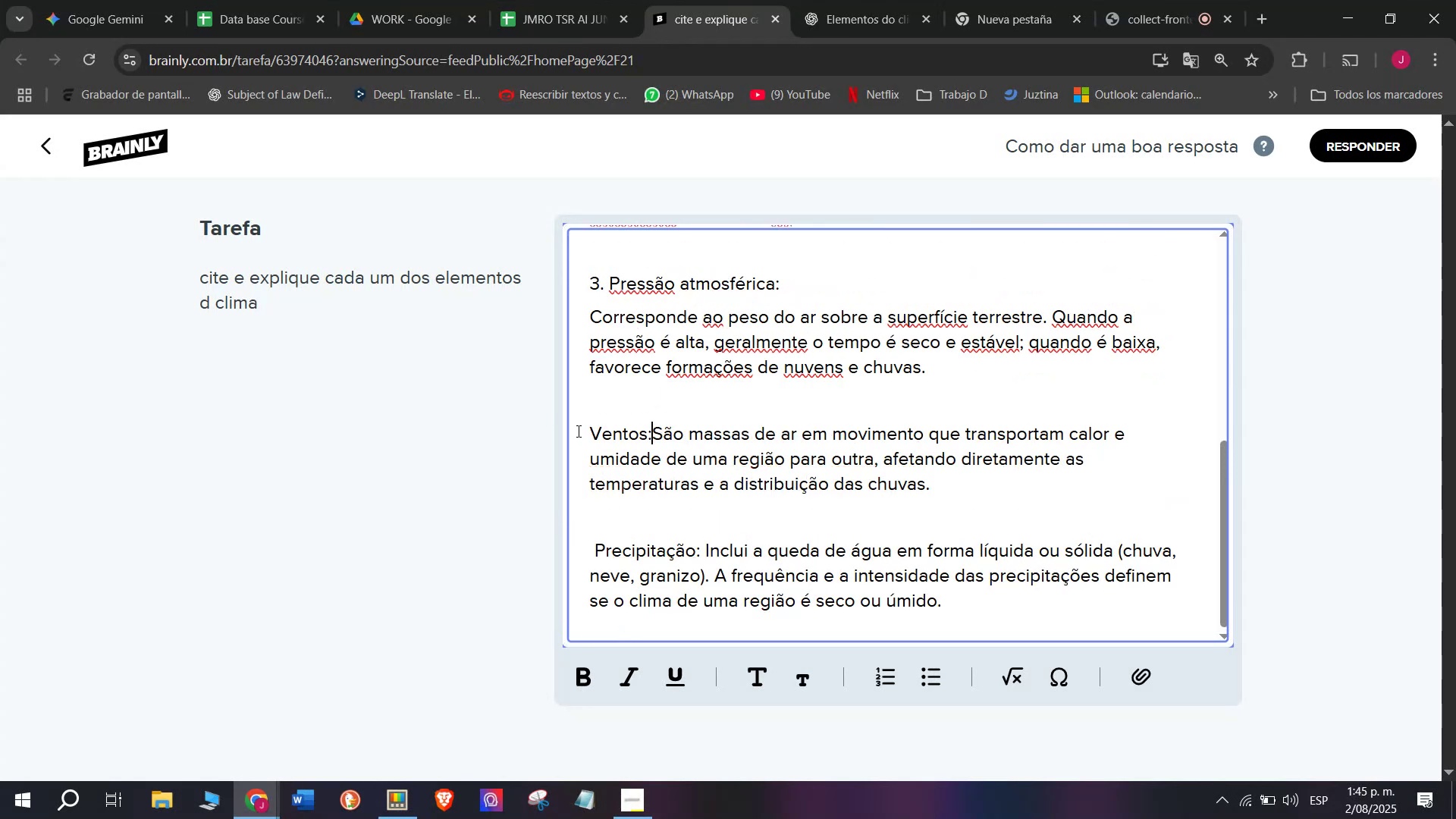 
key(Space)
 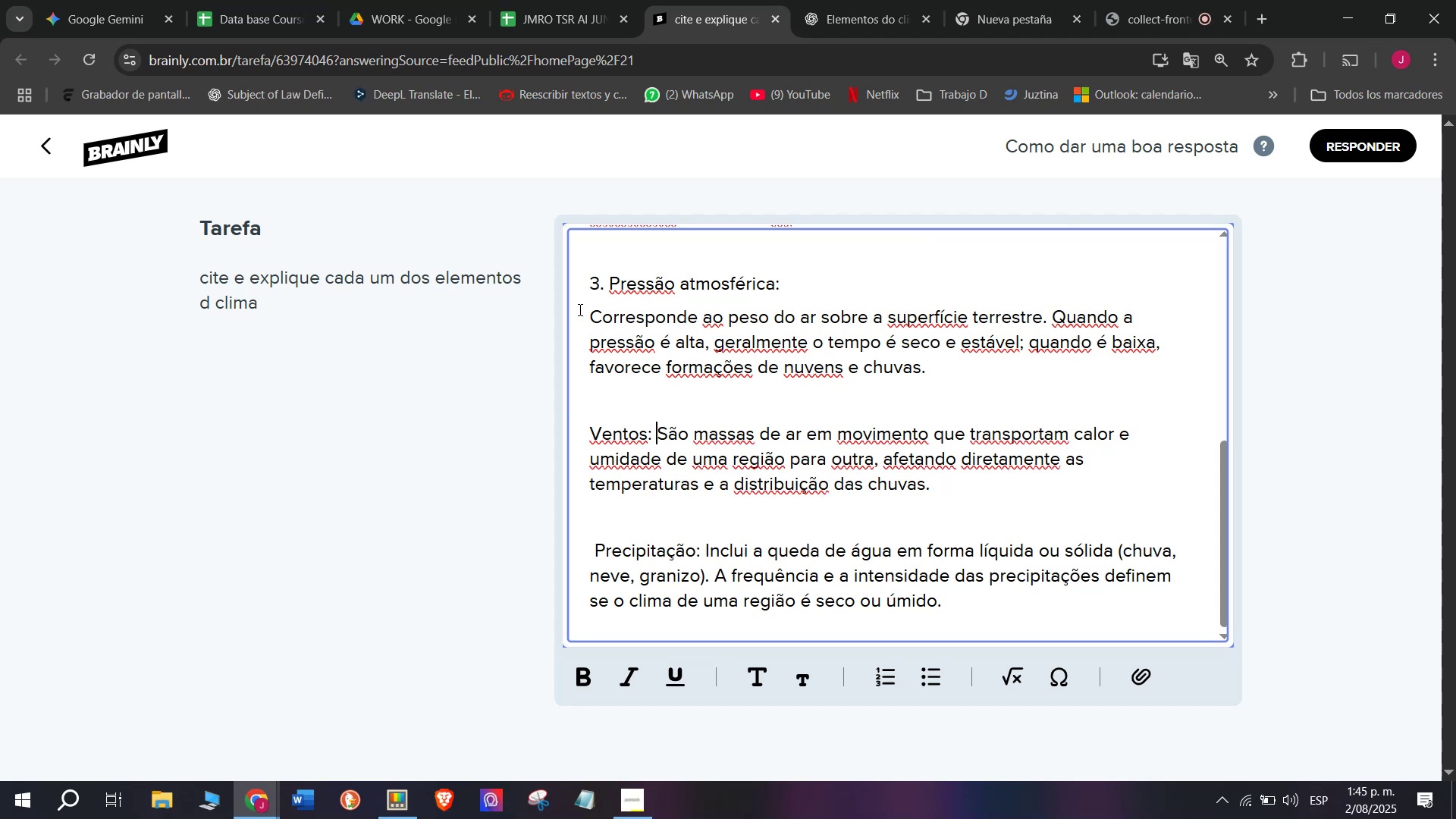 
left_click([577, 309])
 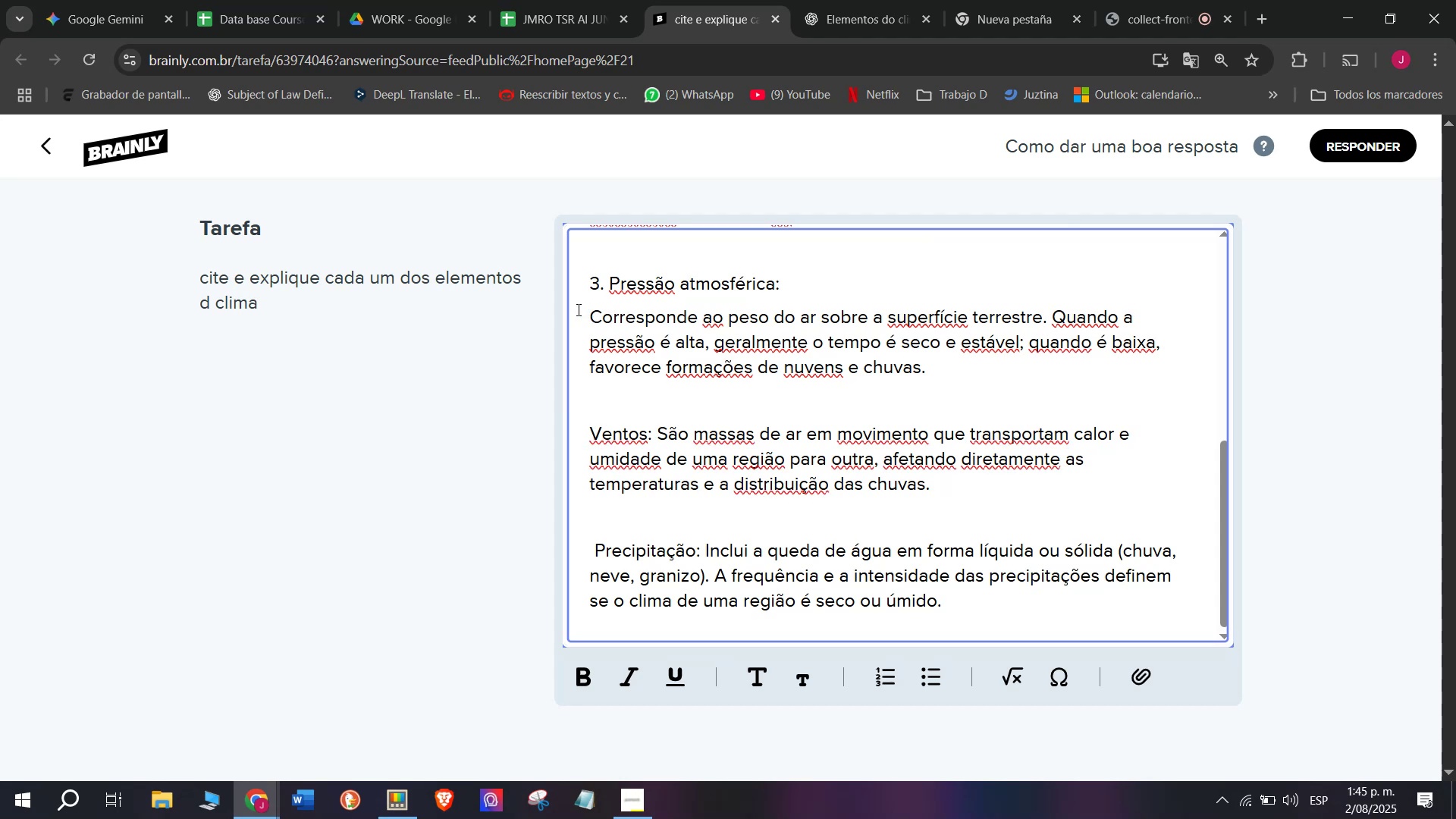 
key(Backspace)
 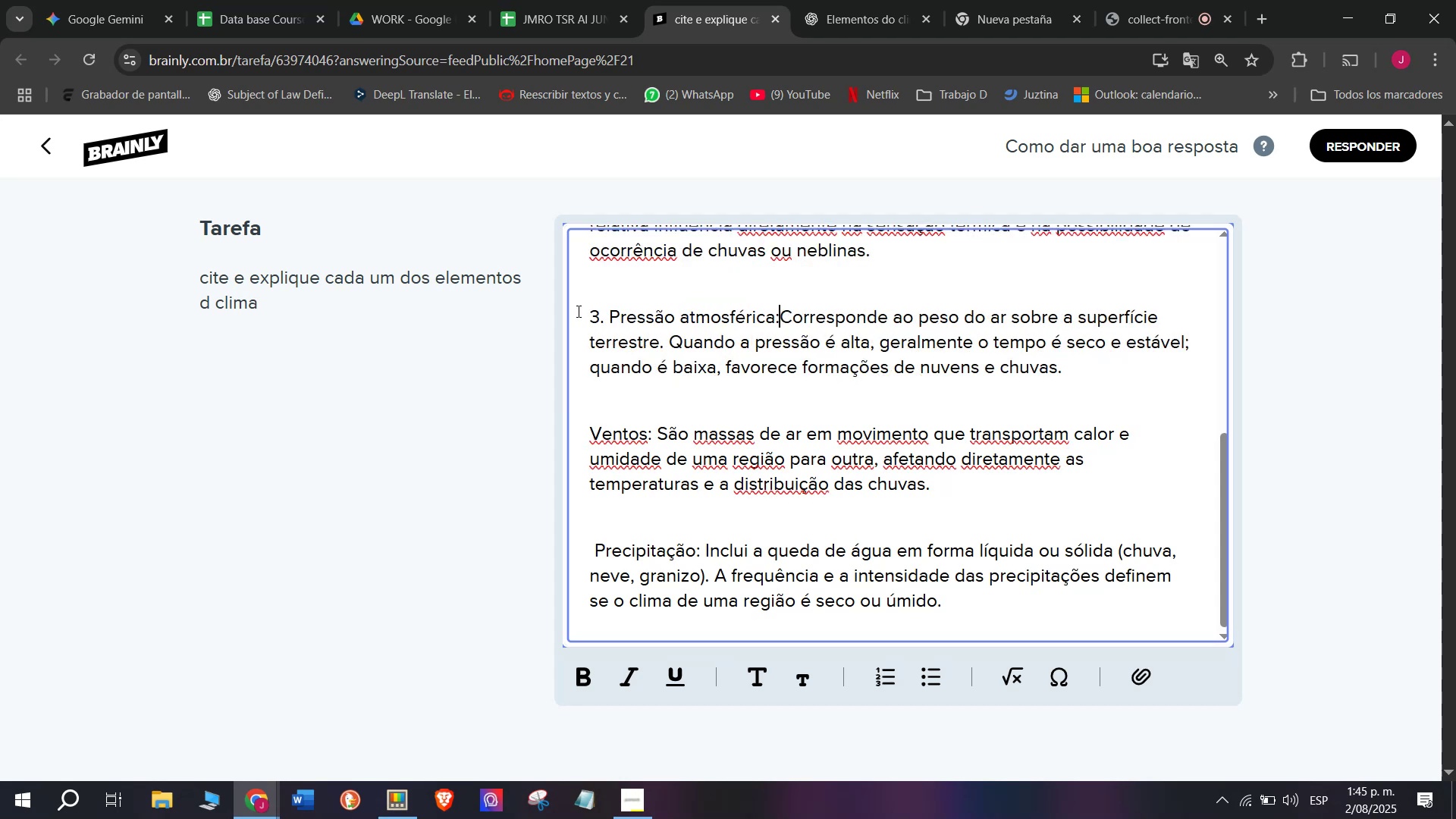 
key(Space)
 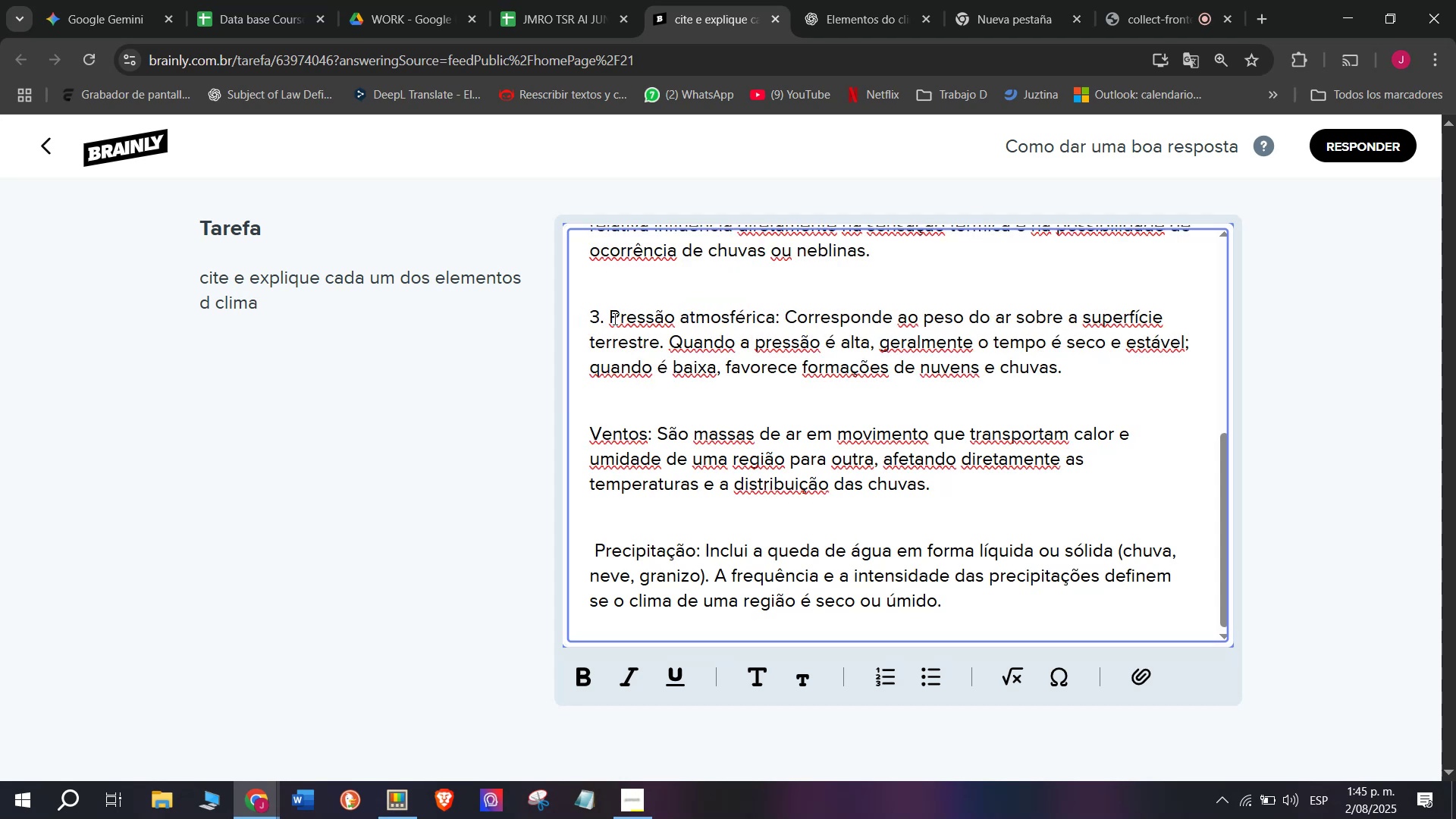 
left_click_drag(start_coordinate=[605, 317], to_coordinate=[564, 318])
 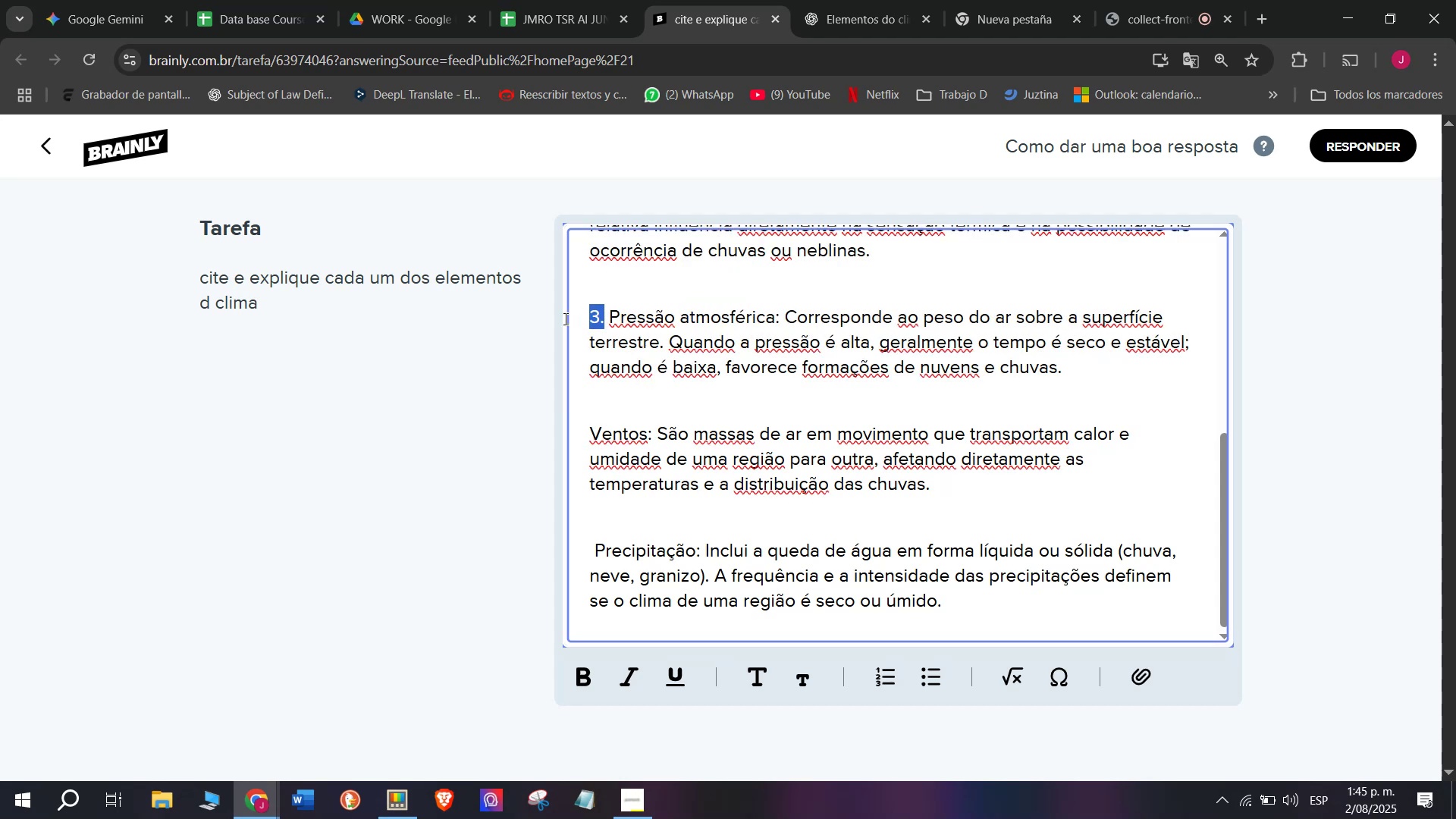 
key(Backspace)
 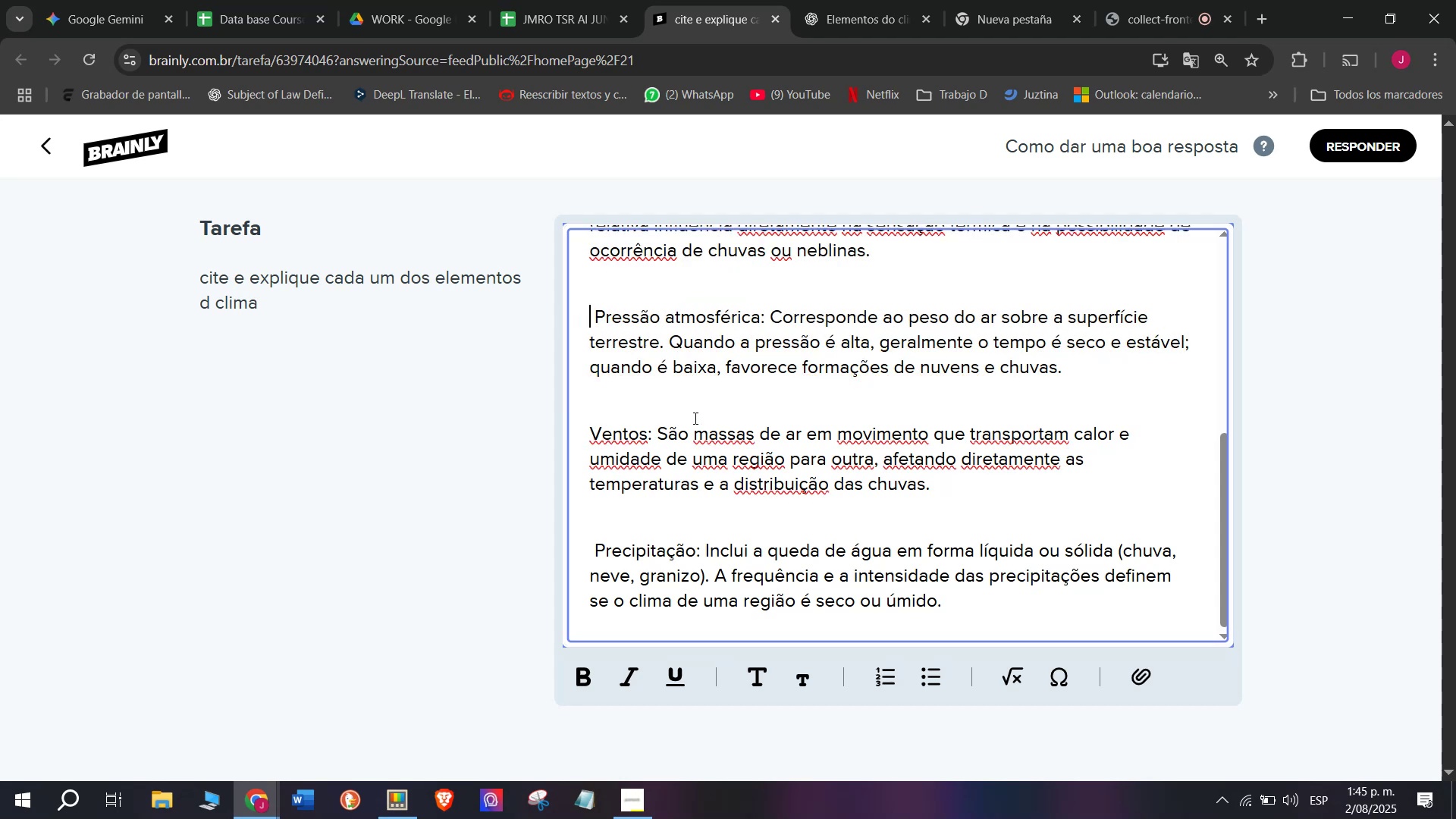 
scroll: coordinate [694, 424], scroll_direction: up, amount: 1.0
 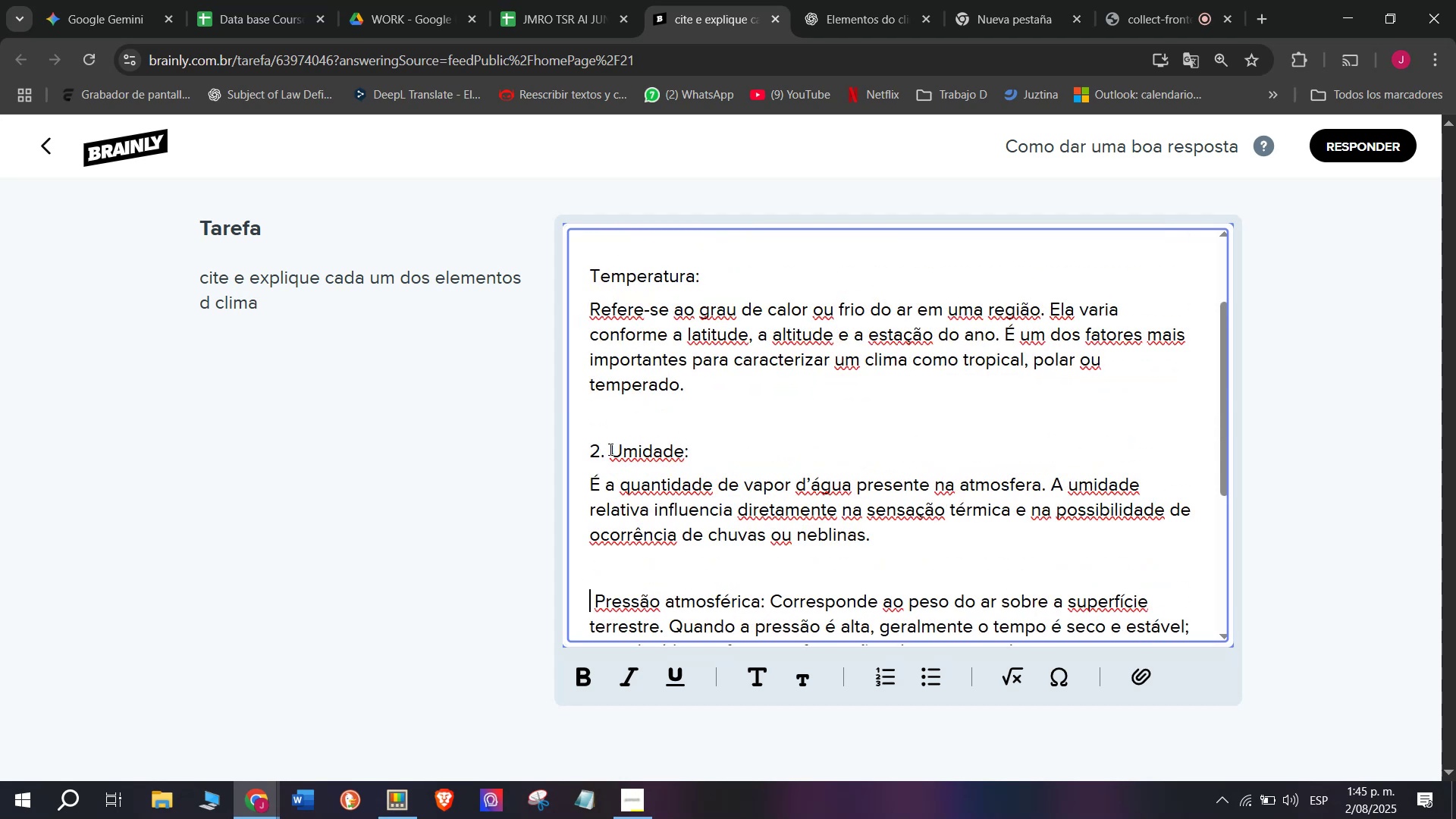 
left_click_drag(start_coordinate=[607, 450], to_coordinate=[522, 444])
 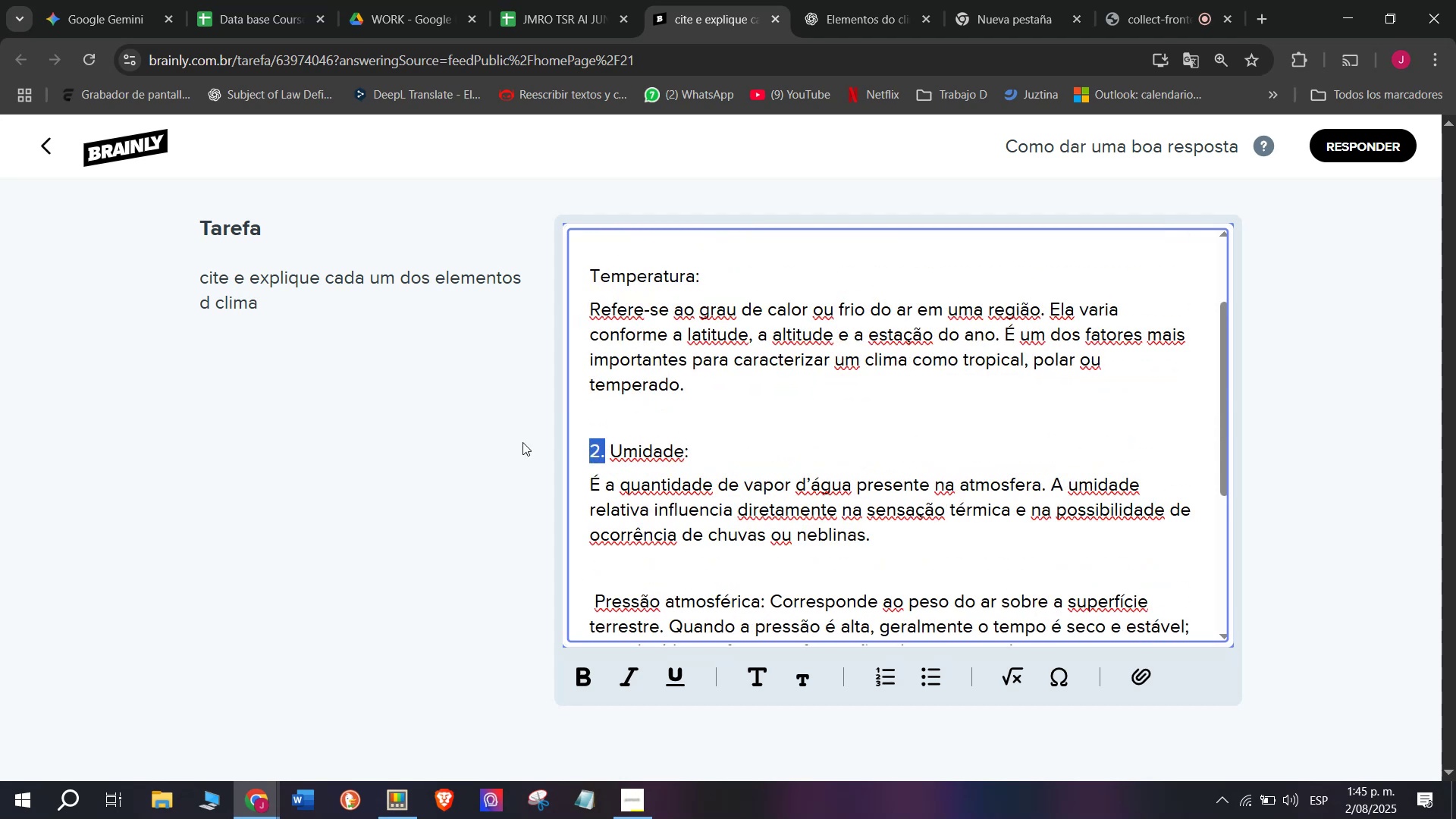 
key(Backspace)
 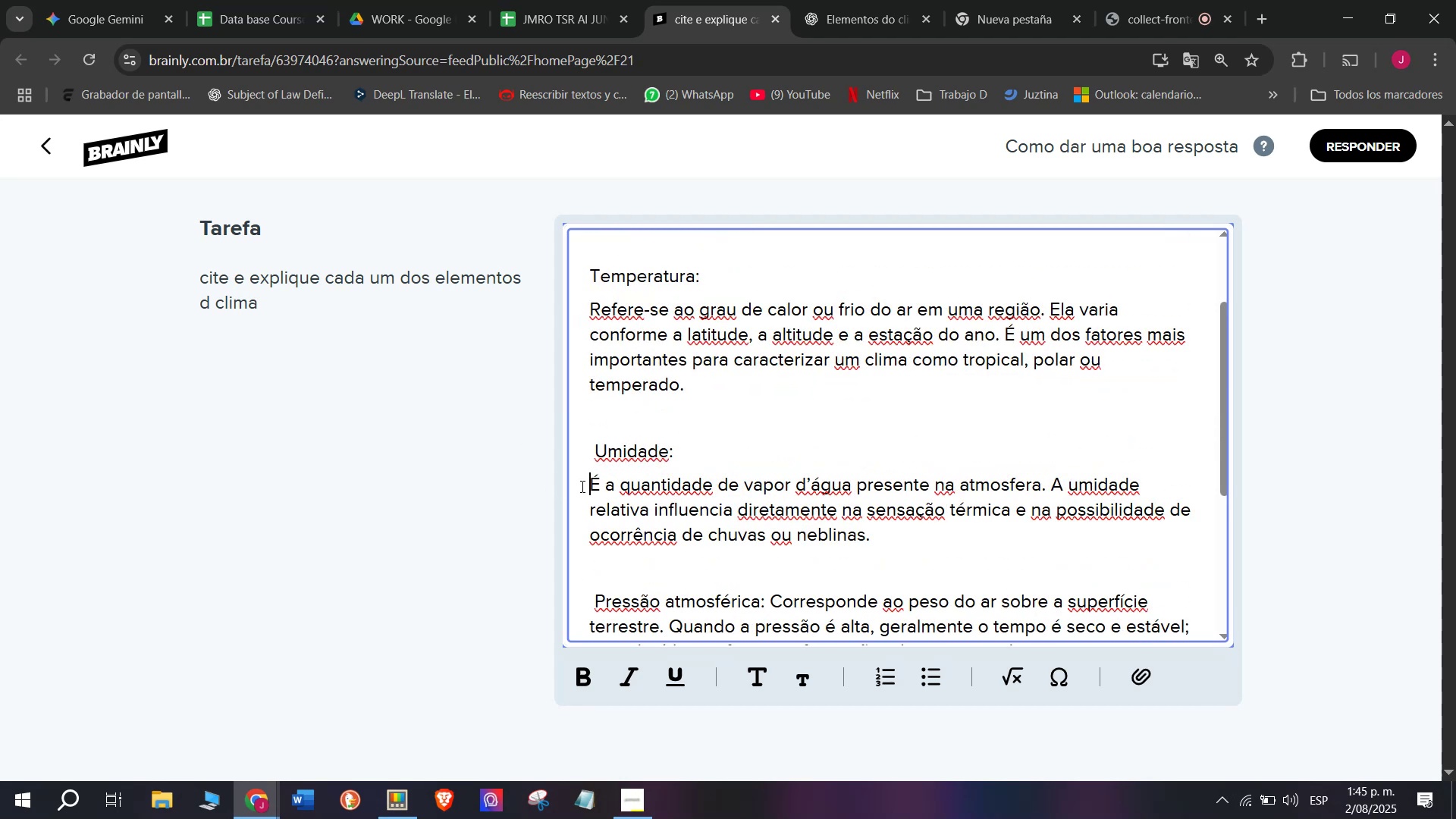 
key(Backspace)
 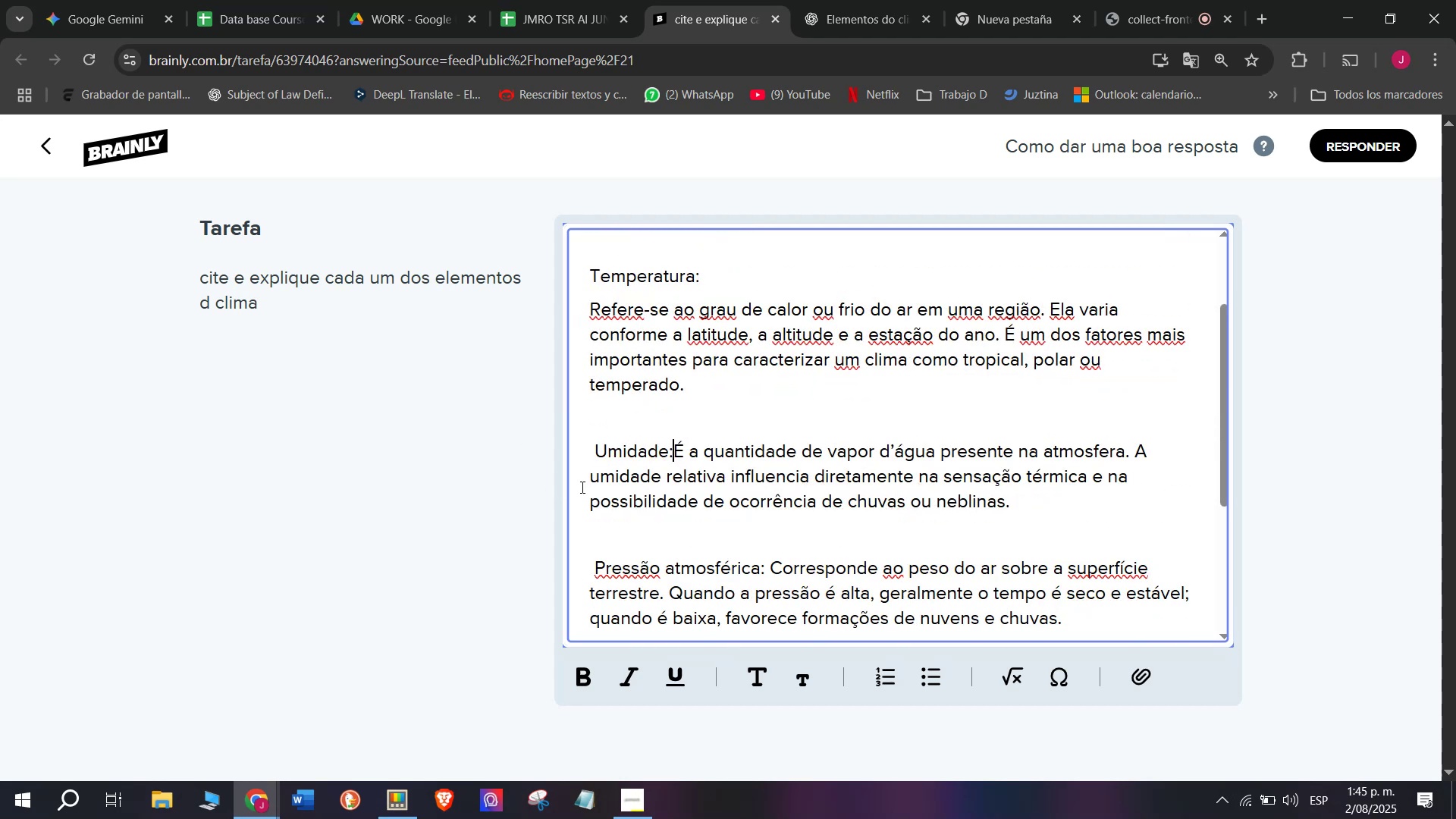 
key(M)
 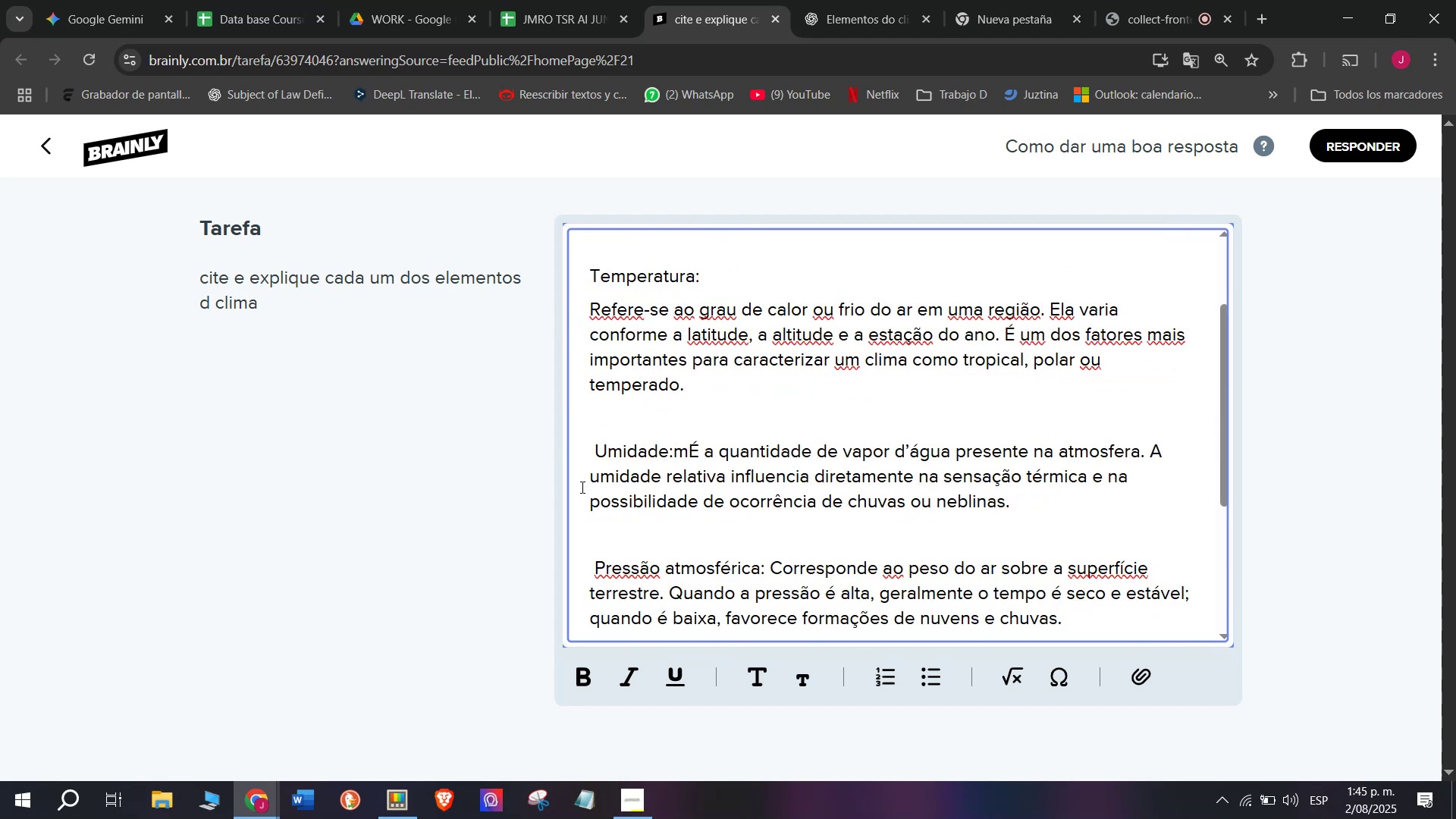 
key(Backspace)
 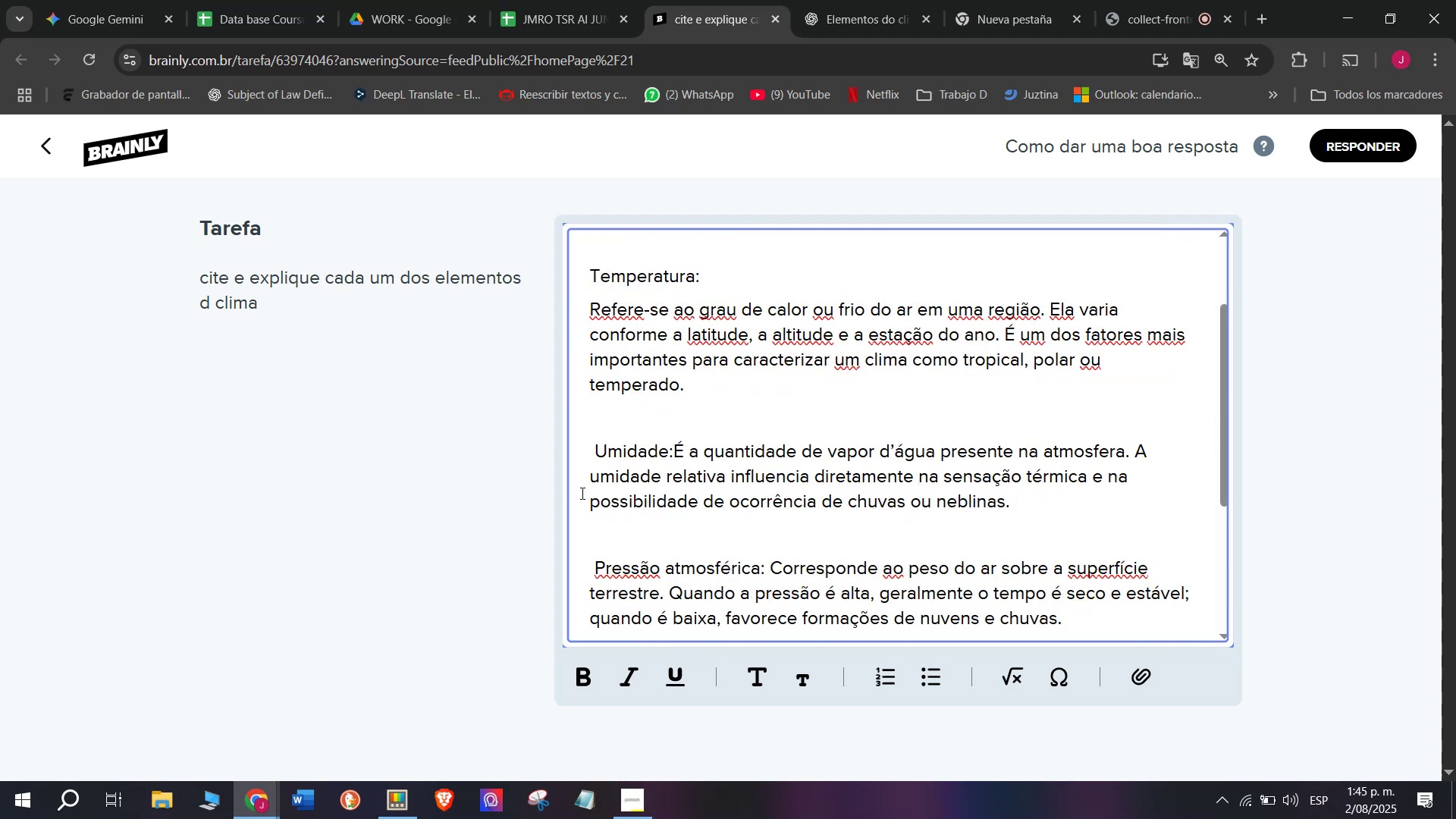 
key(Space)
 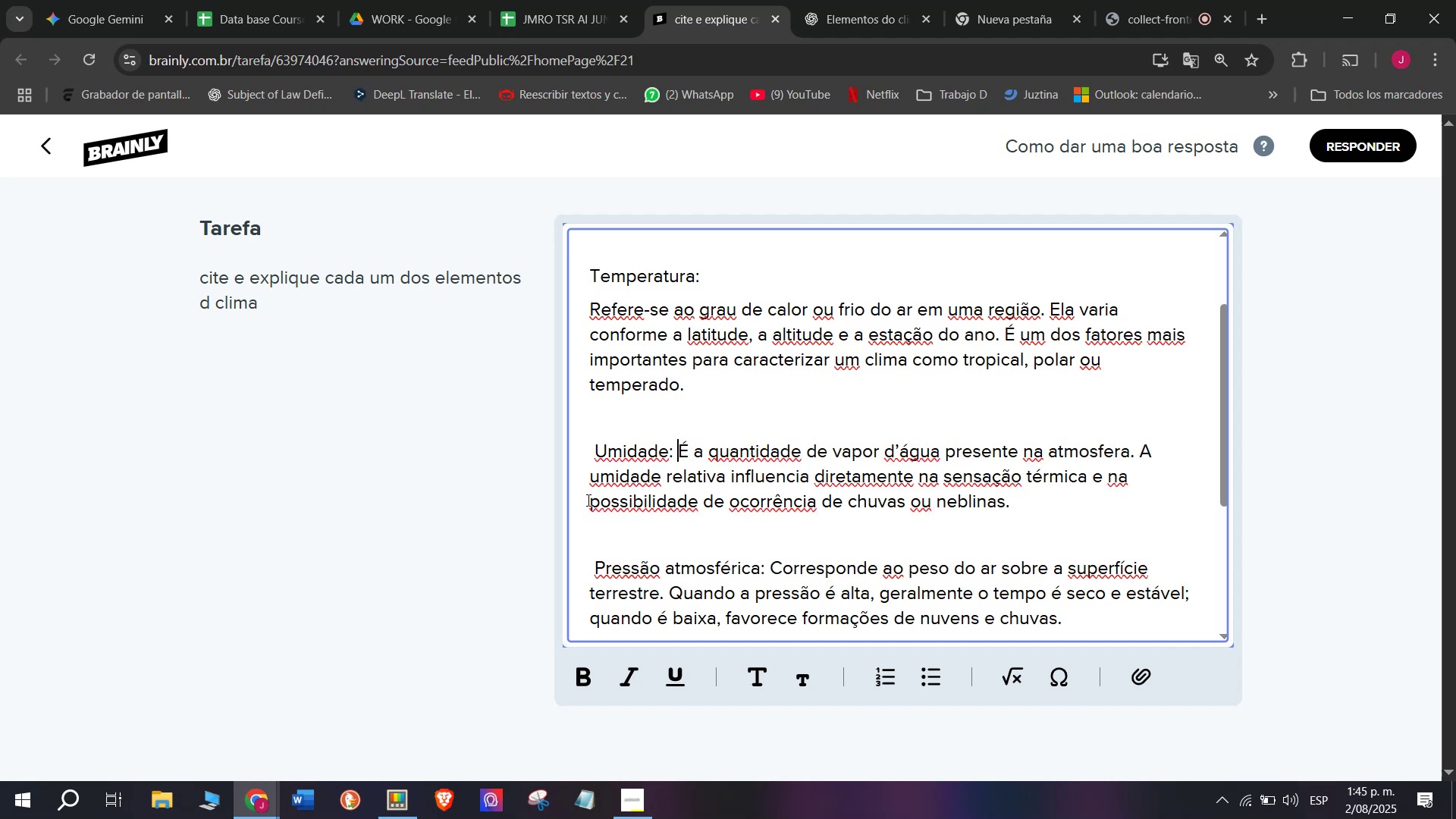 
scroll: coordinate [587, 500], scroll_direction: up, amount: 1.0
 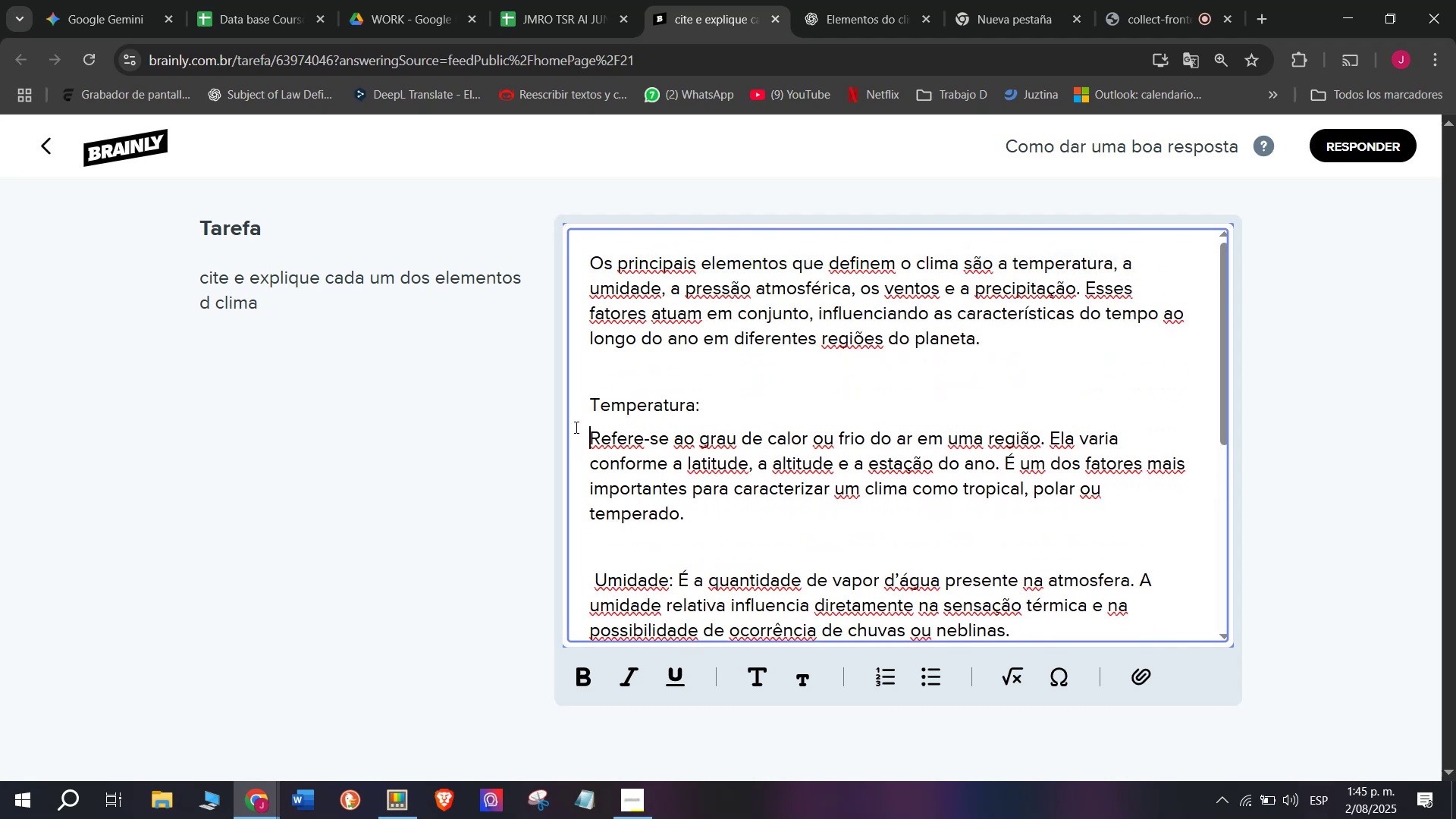 
key(Backspace)
 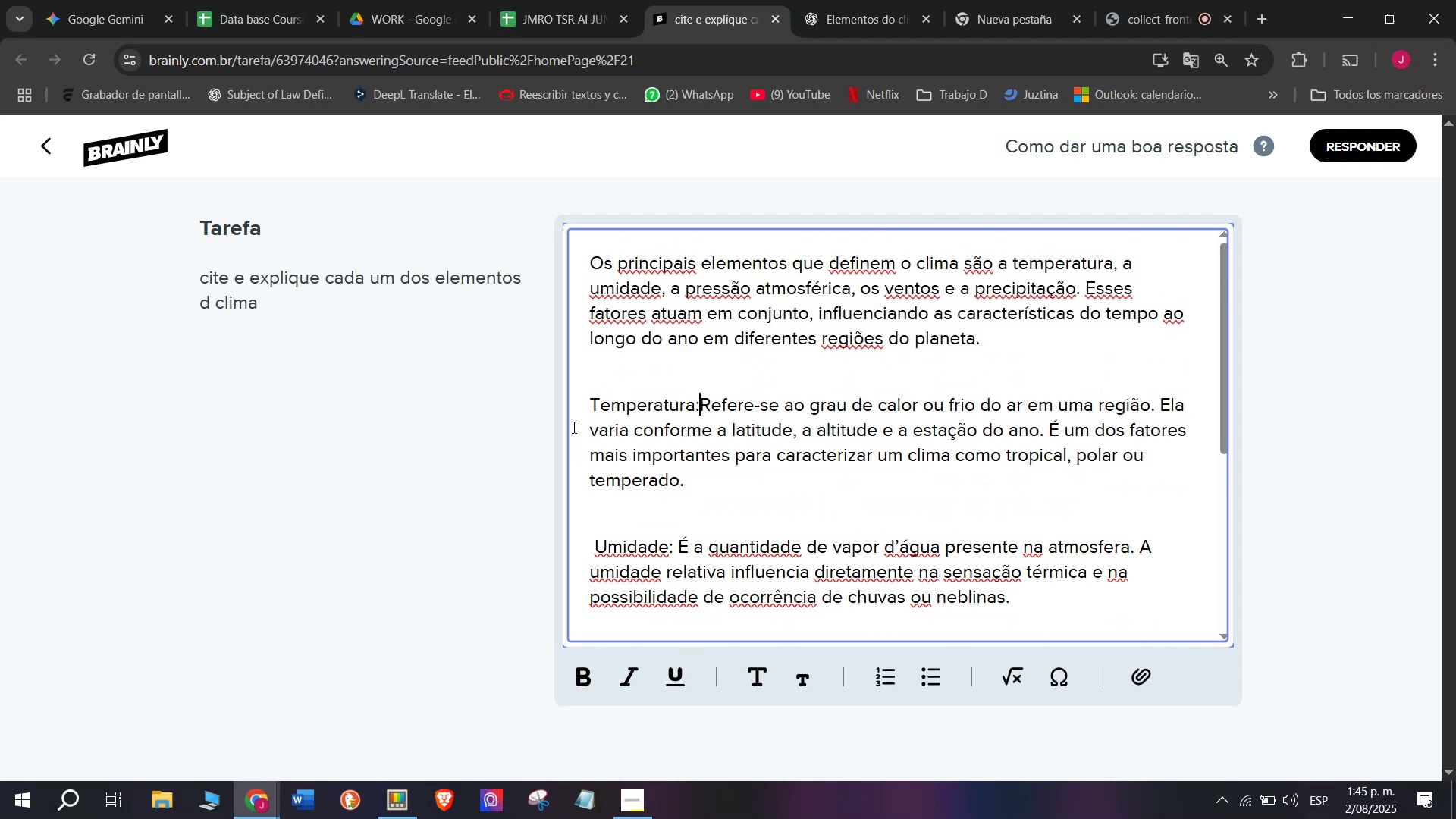 
key(Space)
 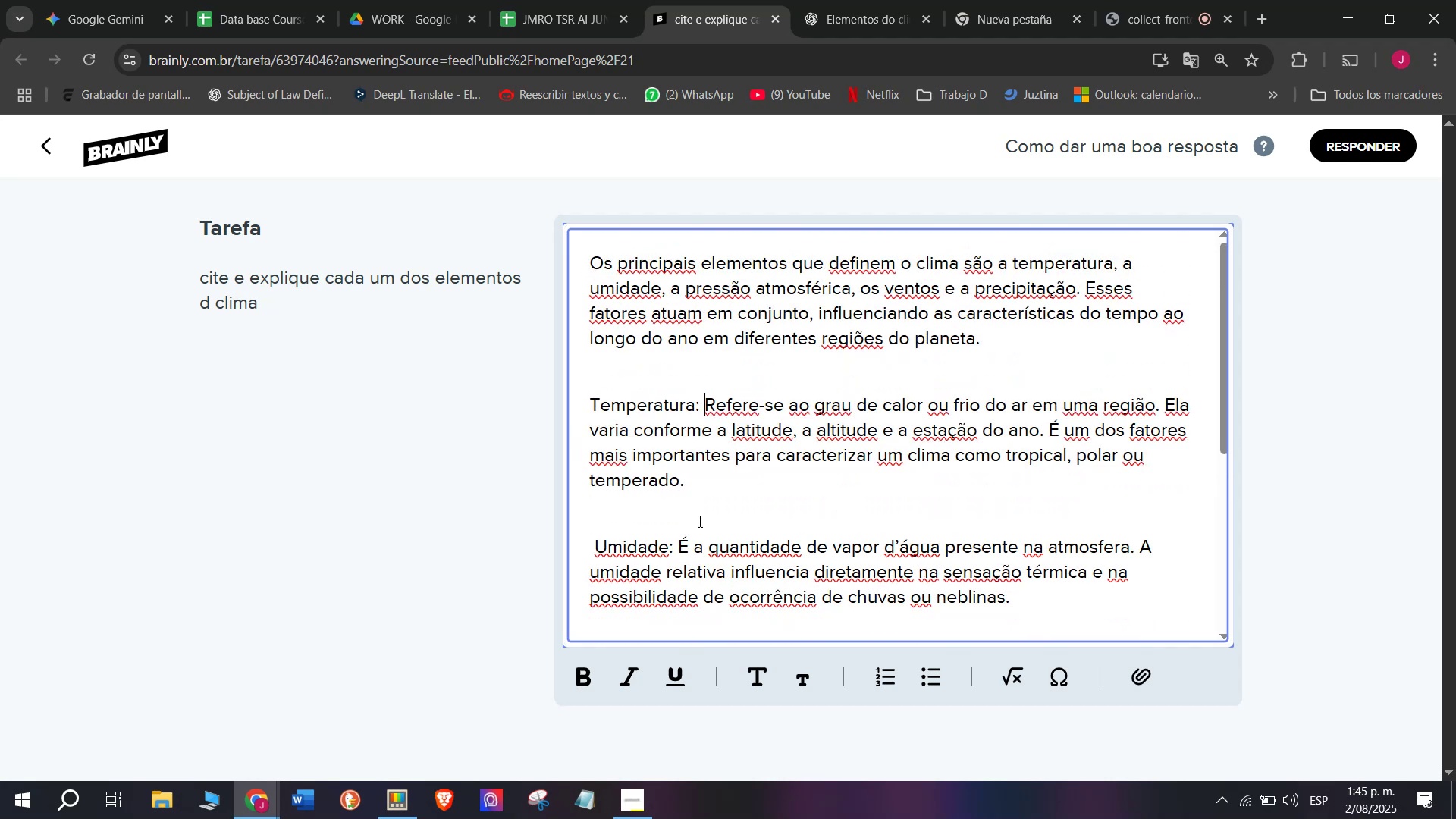 
scroll: coordinate [702, 531], scroll_direction: down, amount: 2.0
 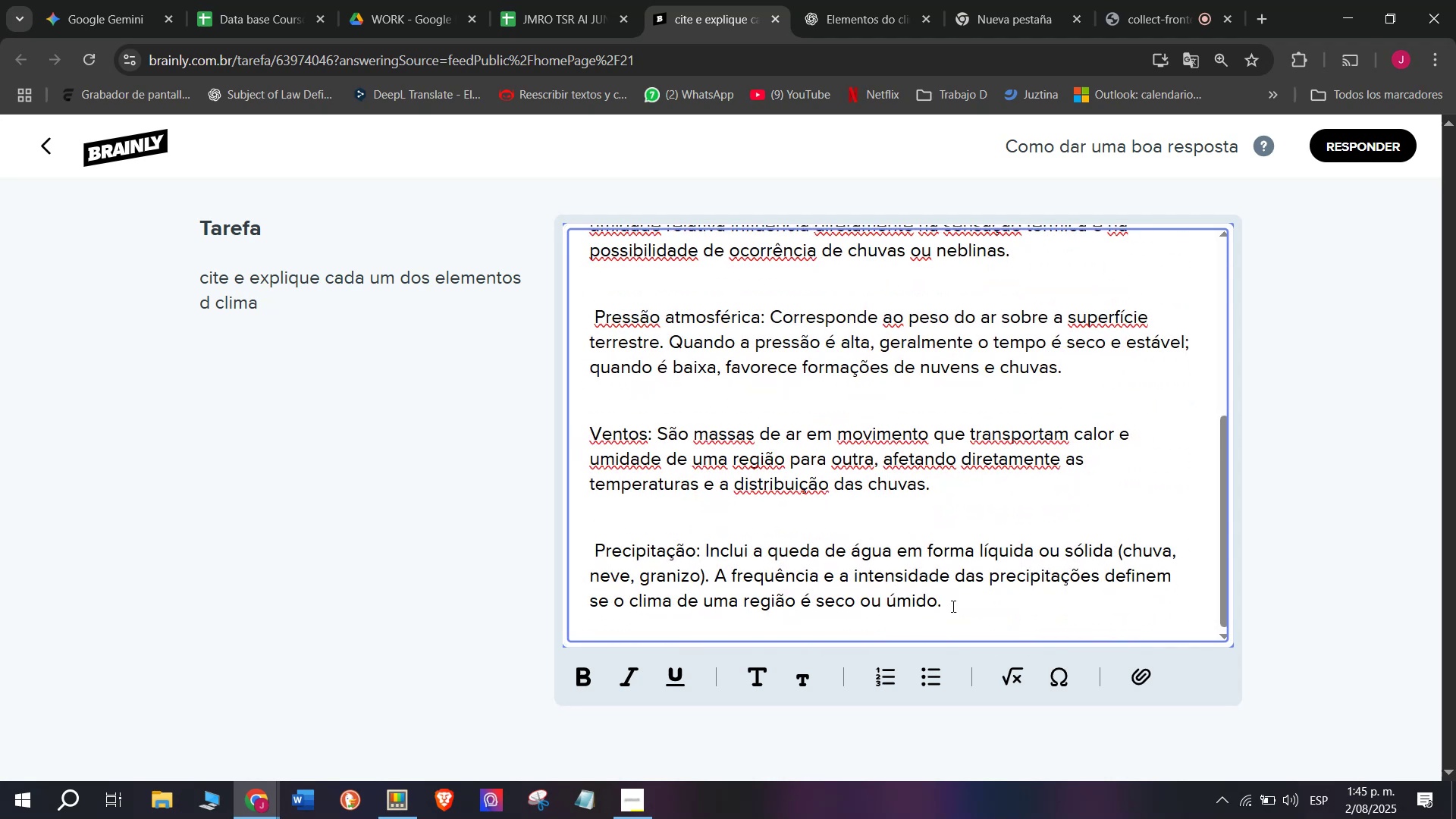 
left_click_drag(start_coordinate=[970, 606], to_coordinate=[790, 760])
 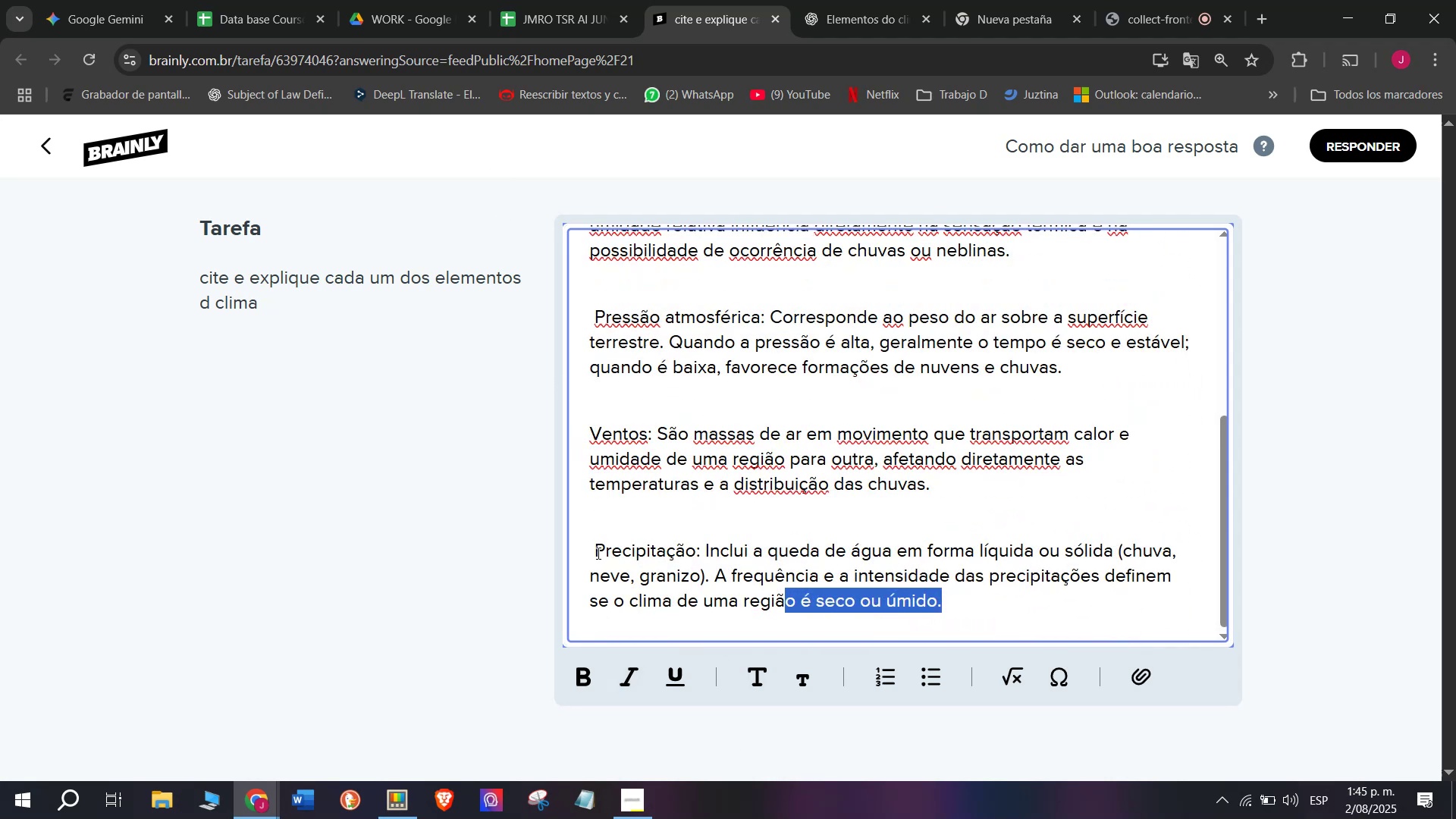 
left_click([597, 549])
 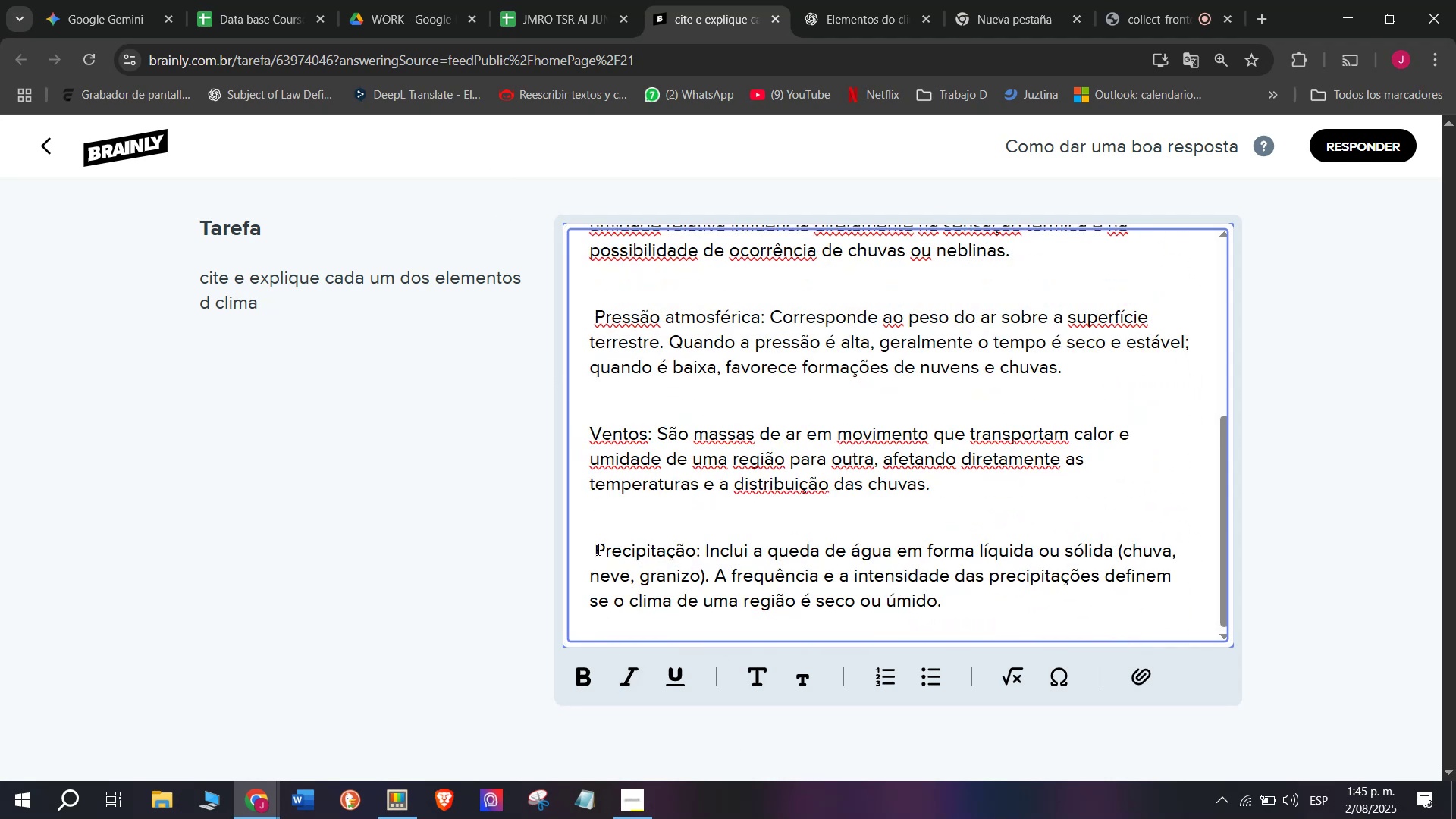 
key(Backspace)
 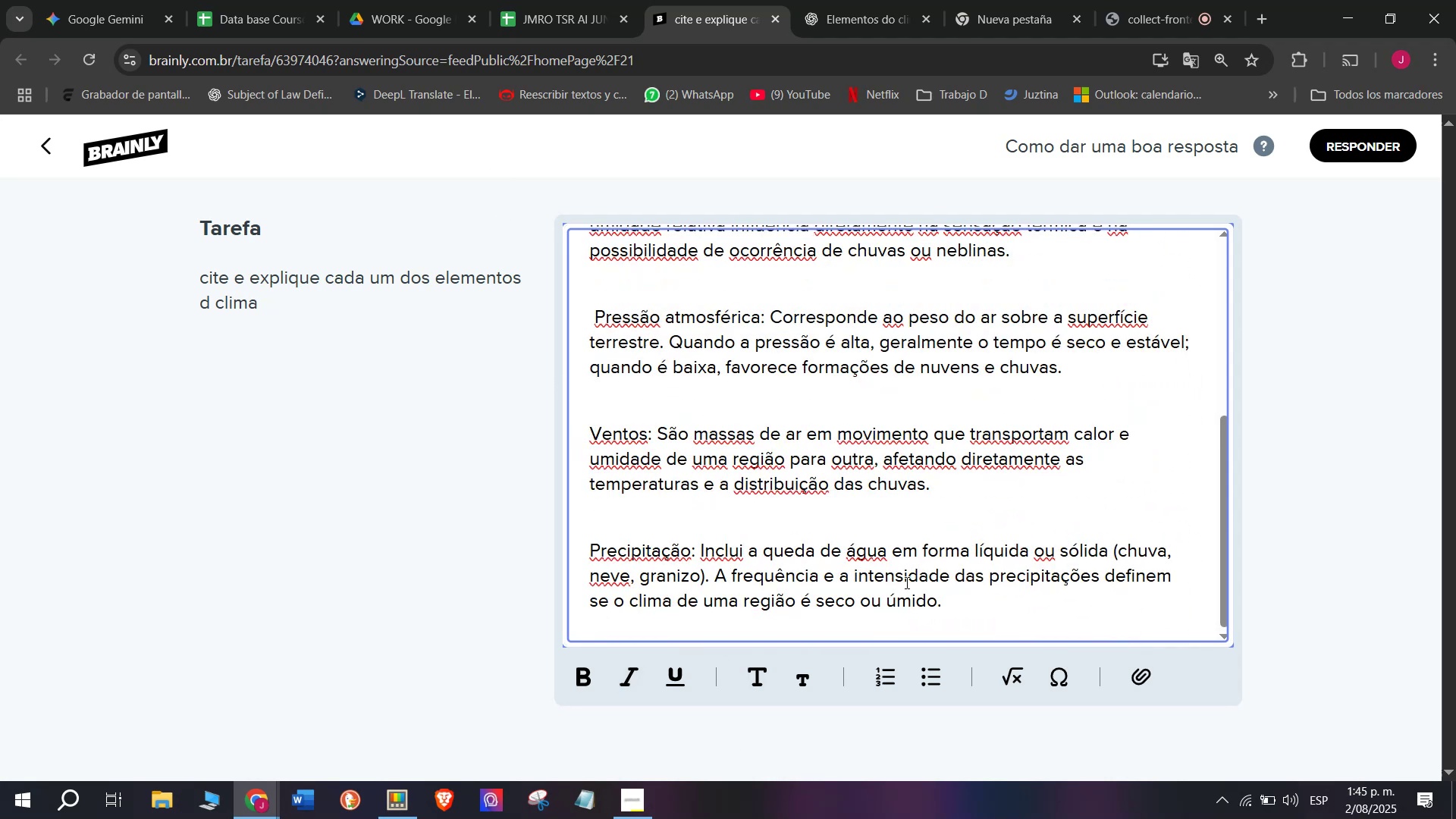 
left_click_drag(start_coordinate=[938, 593], to_coordinate=[554, 384])
 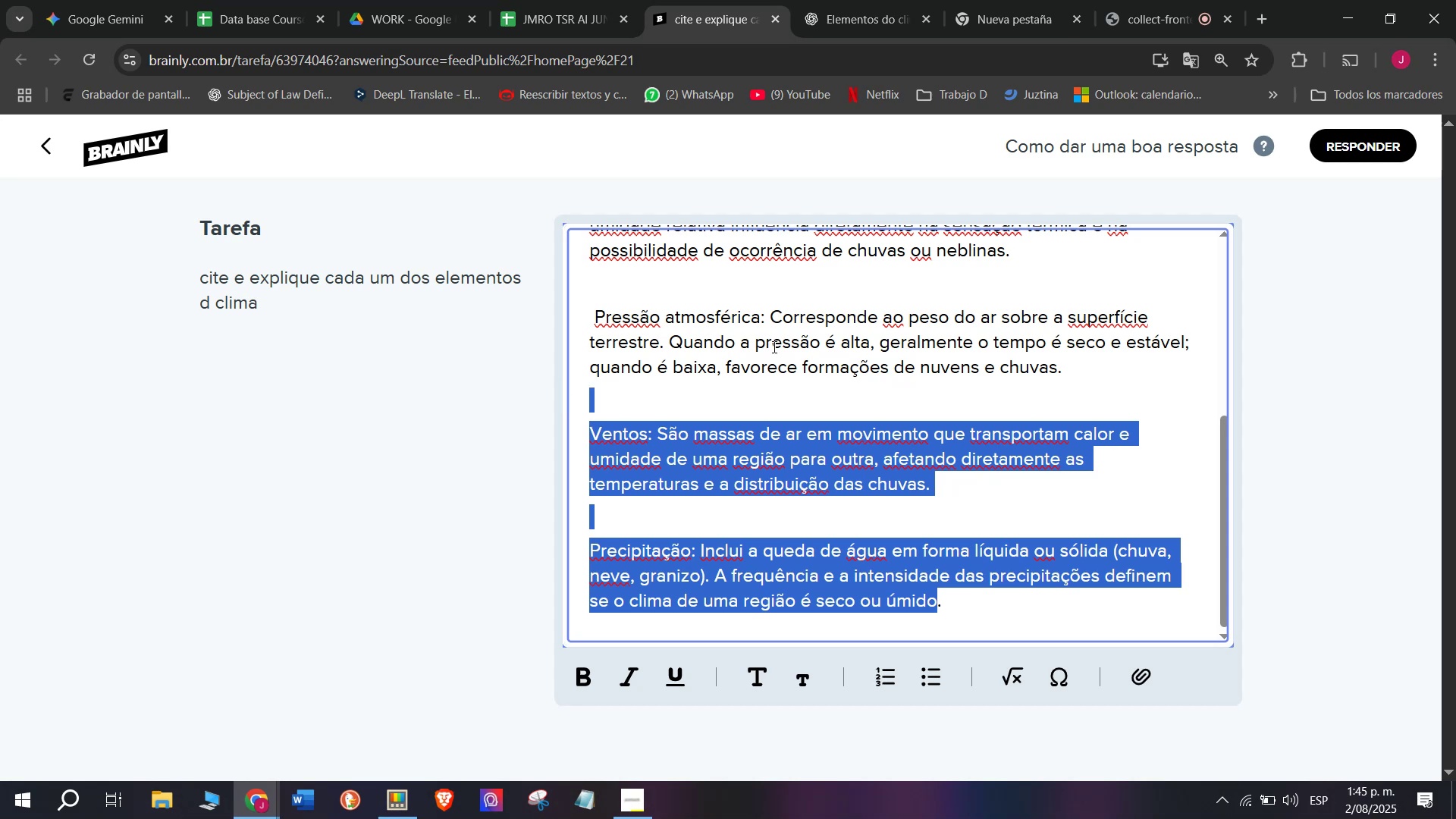 
left_click([774, 343])
 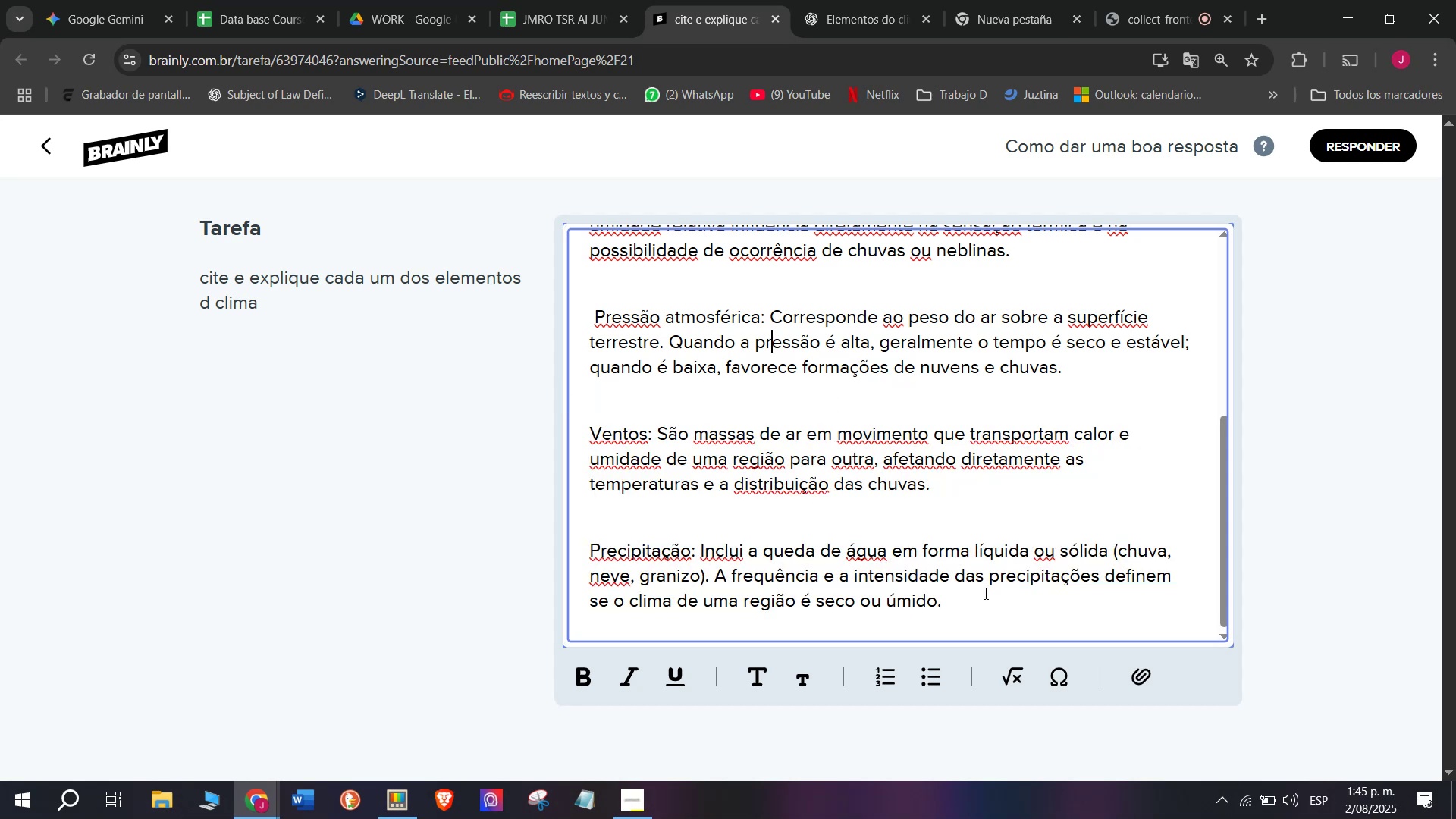 
left_click_drag(start_coordinate=[977, 612], to_coordinate=[440, 130])
 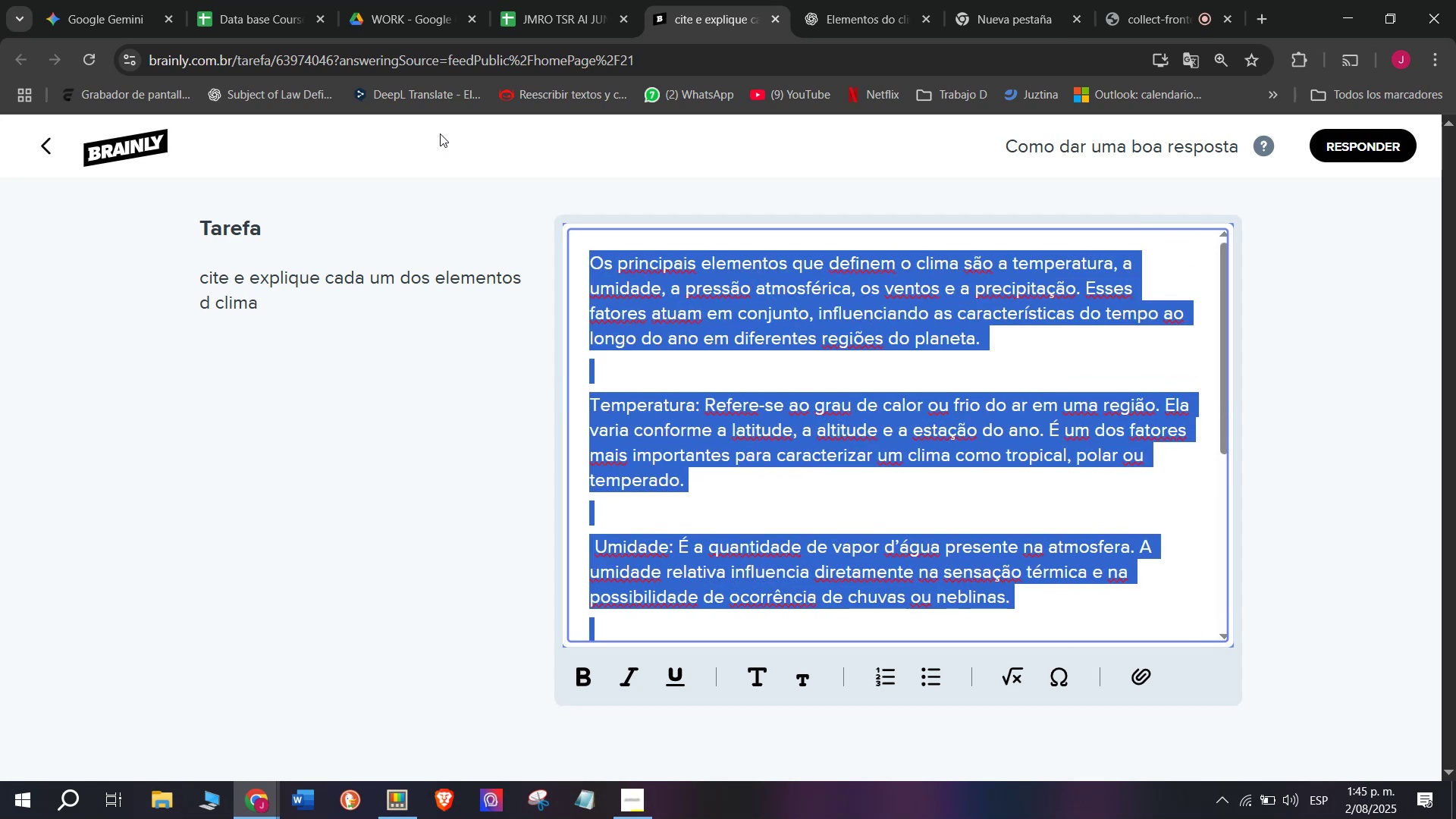 
key(Control+C)
 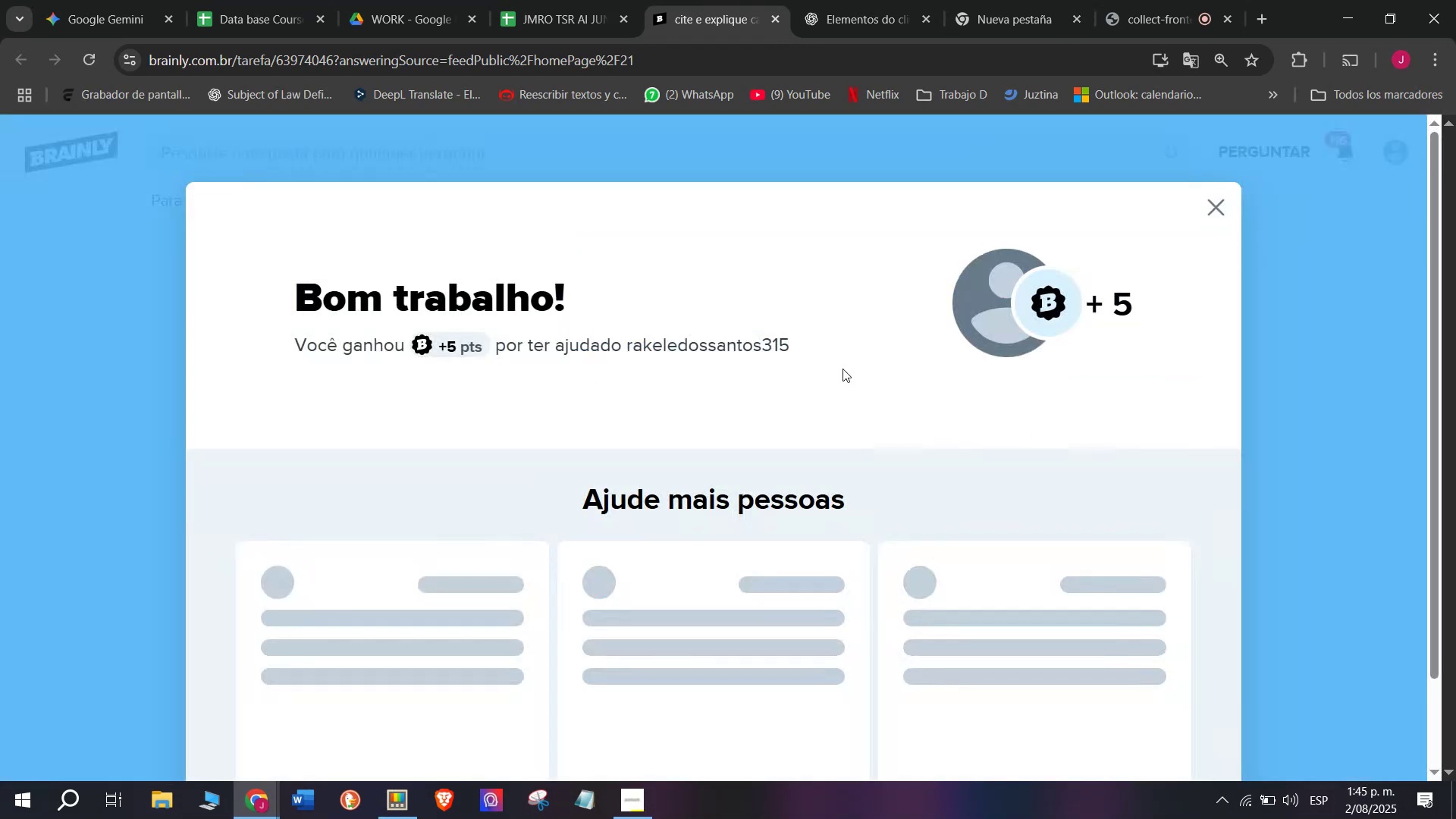 
left_click([554, 0])
 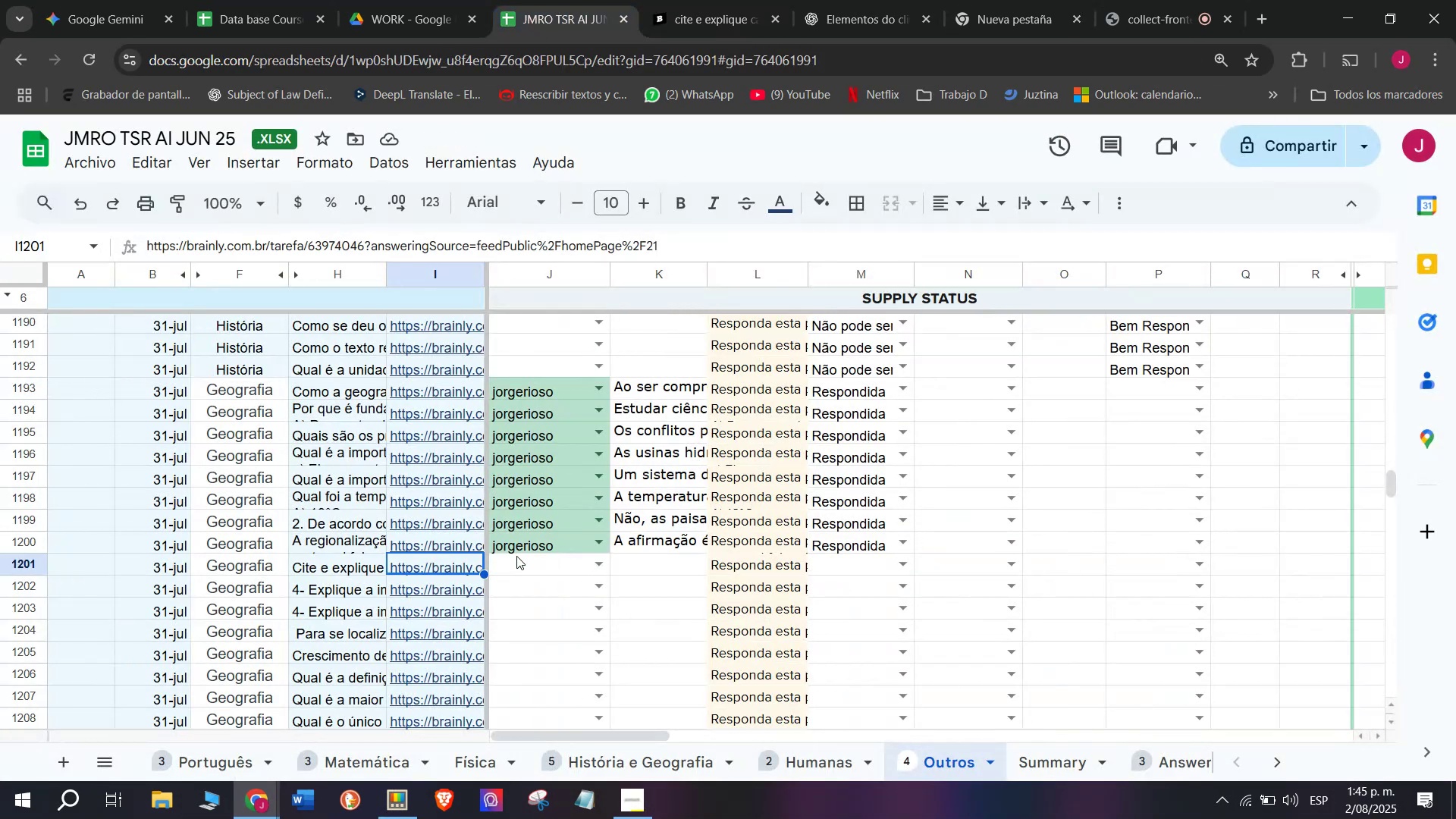 
left_click([516, 562])
 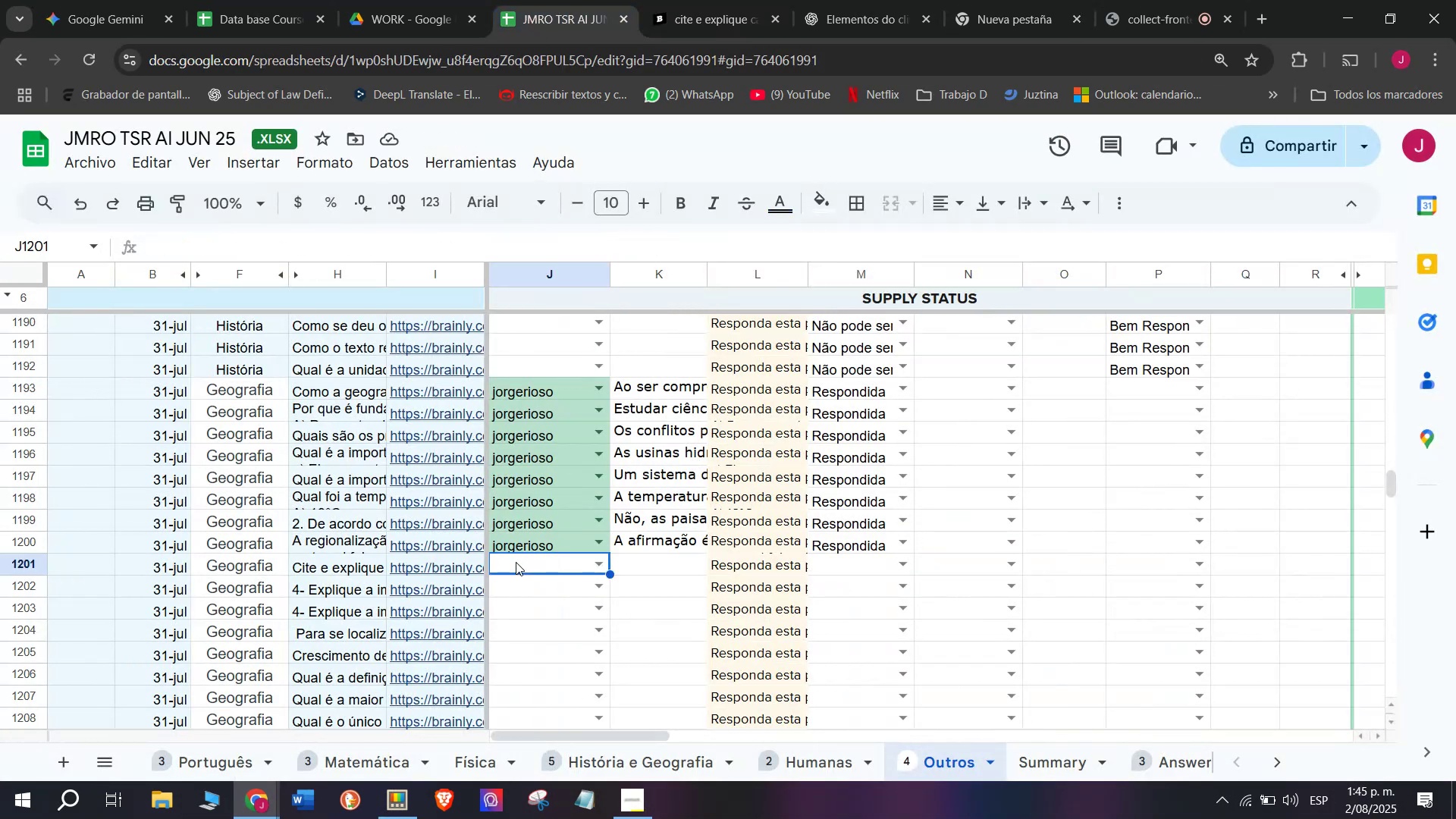 
key(J)
 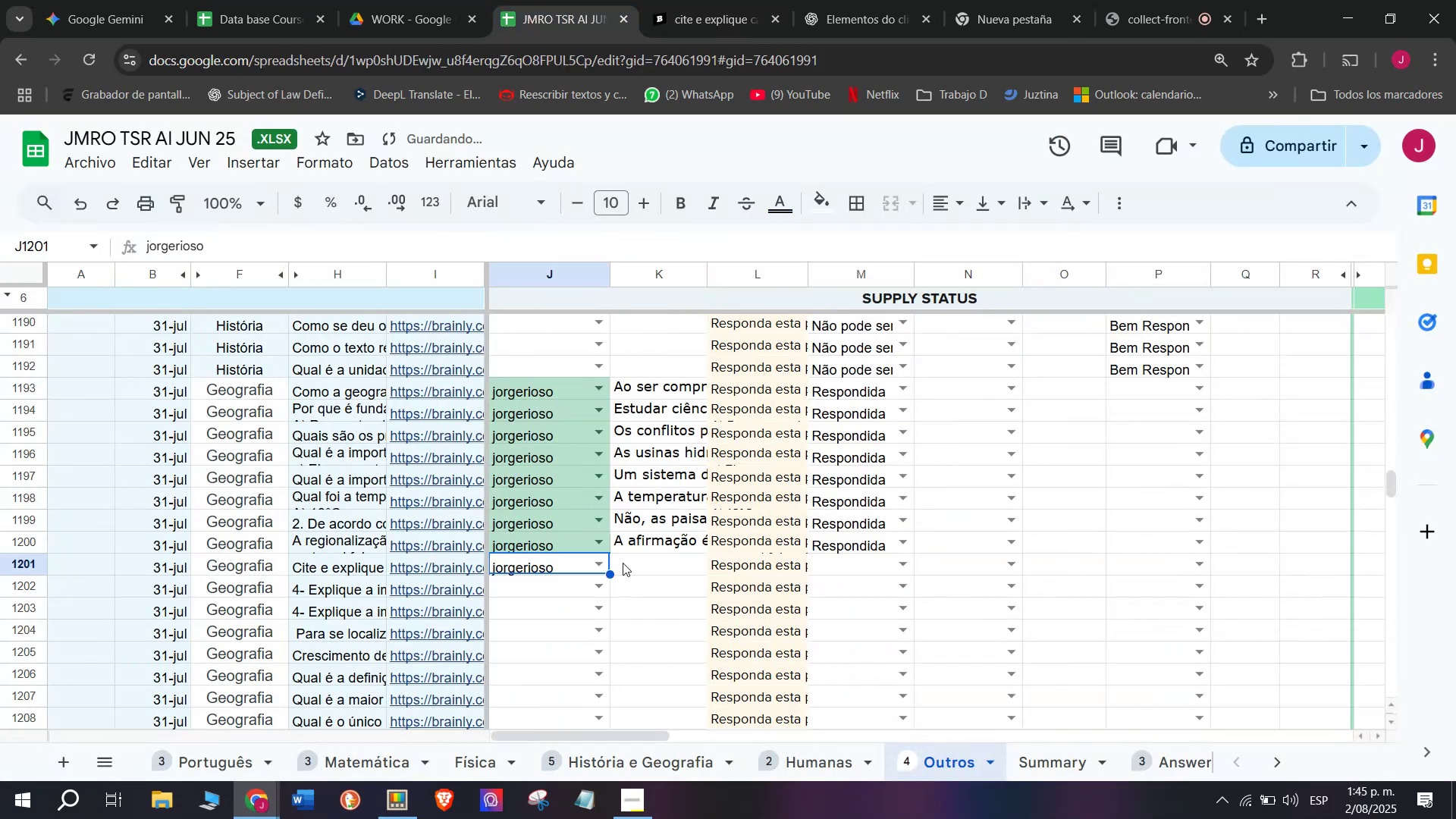 
double_click([654, 557])
 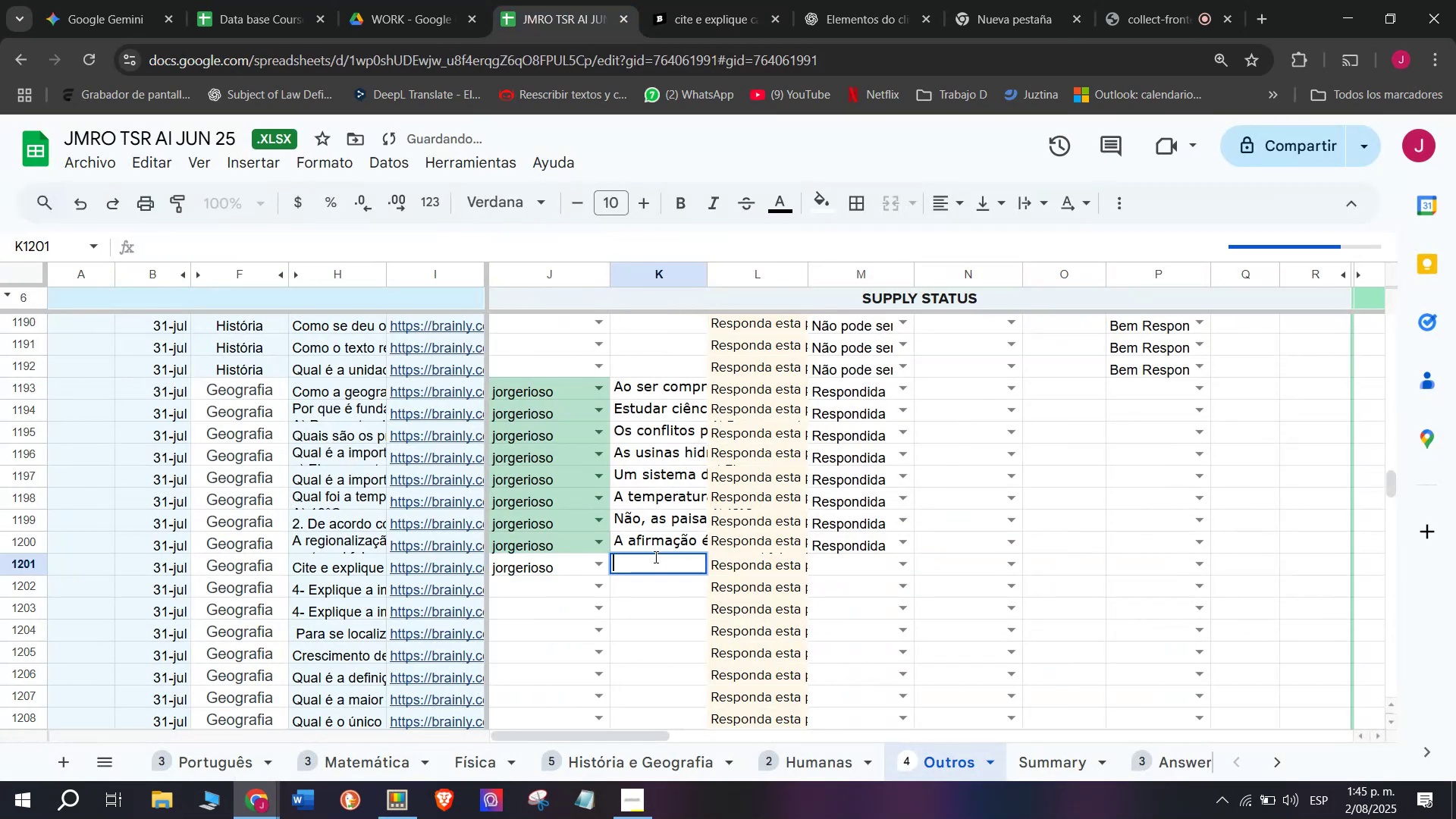 
key(Control+V)
 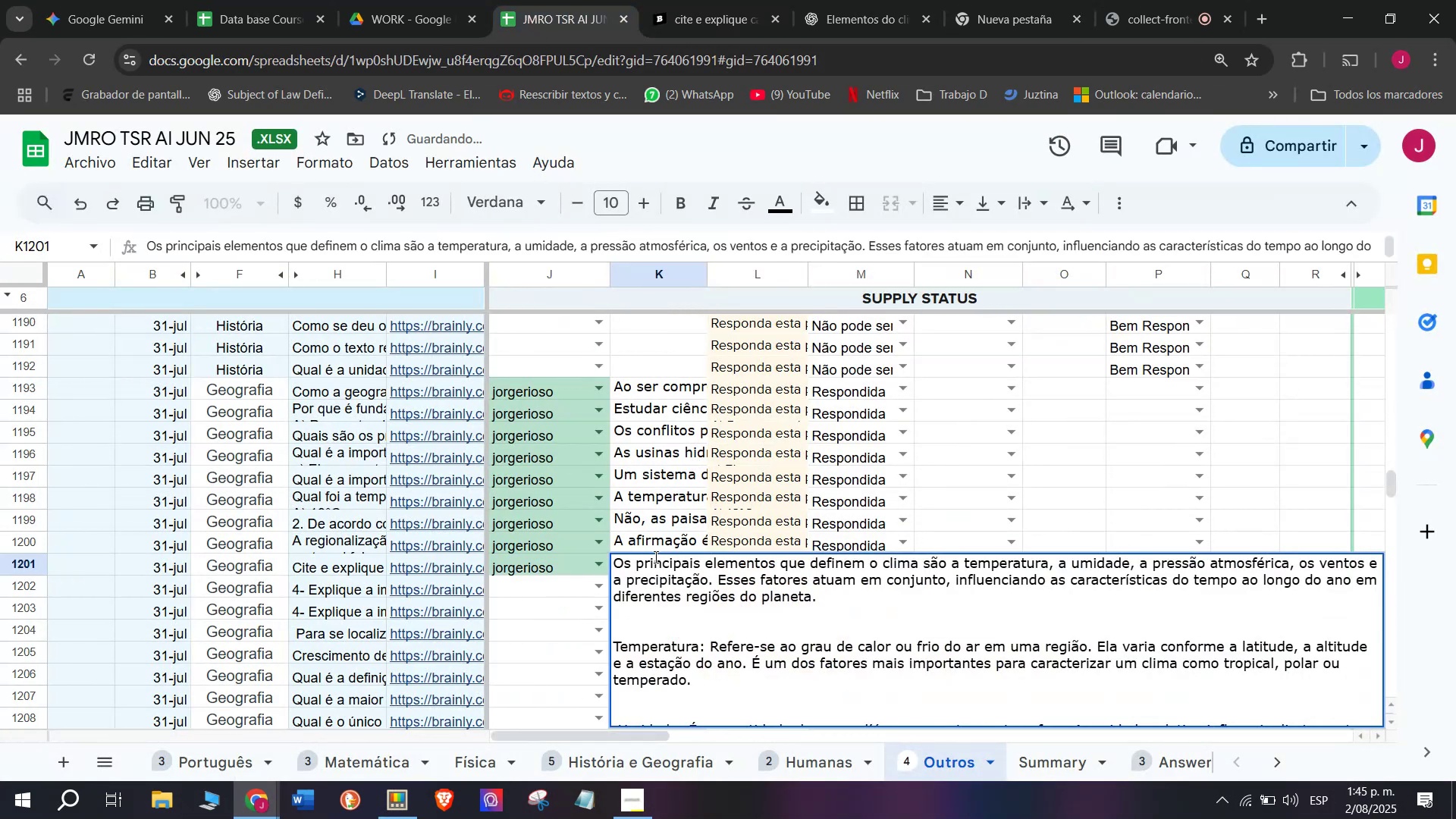 
key(Enter)
 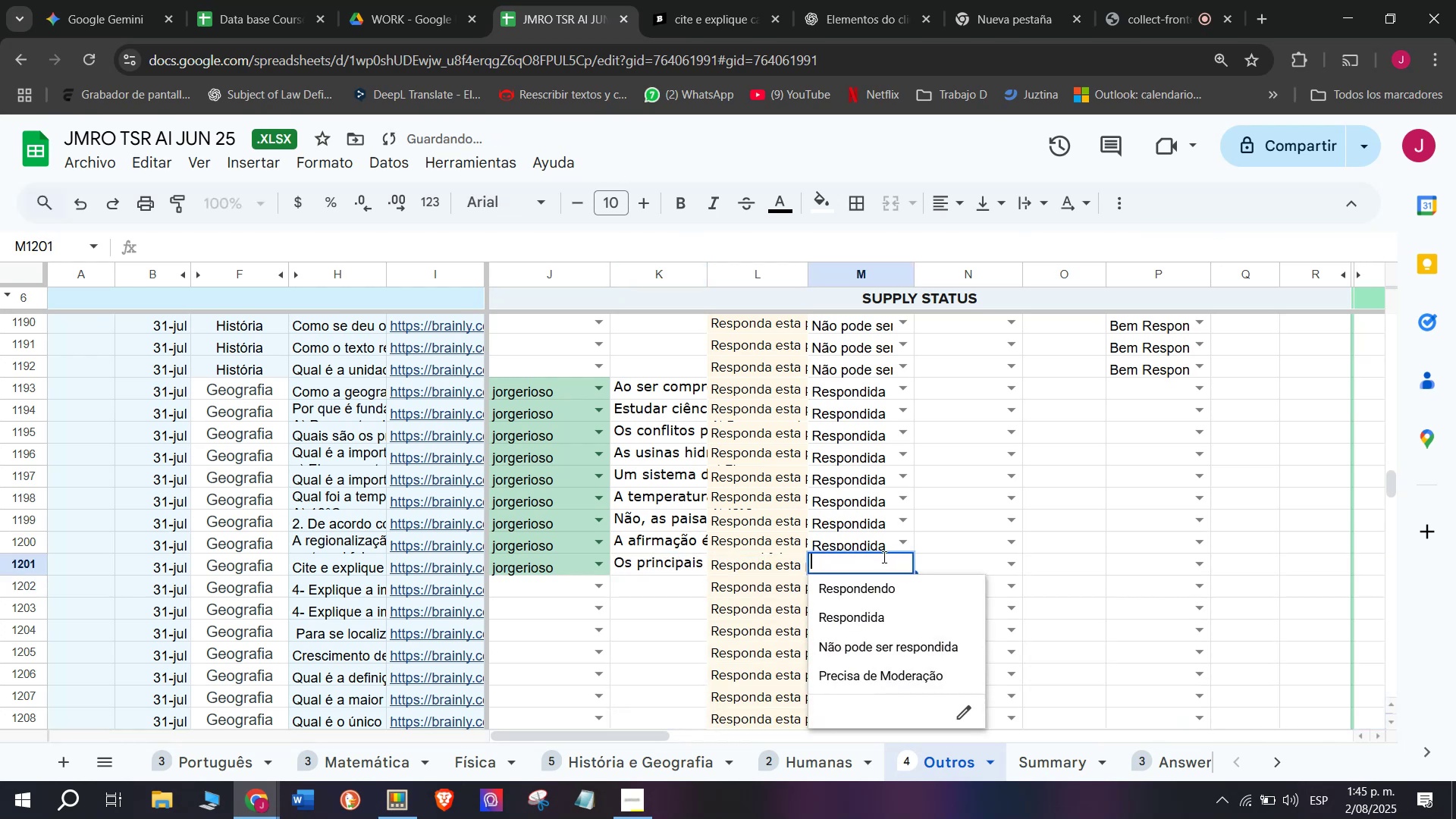 
left_click([865, 617])
 